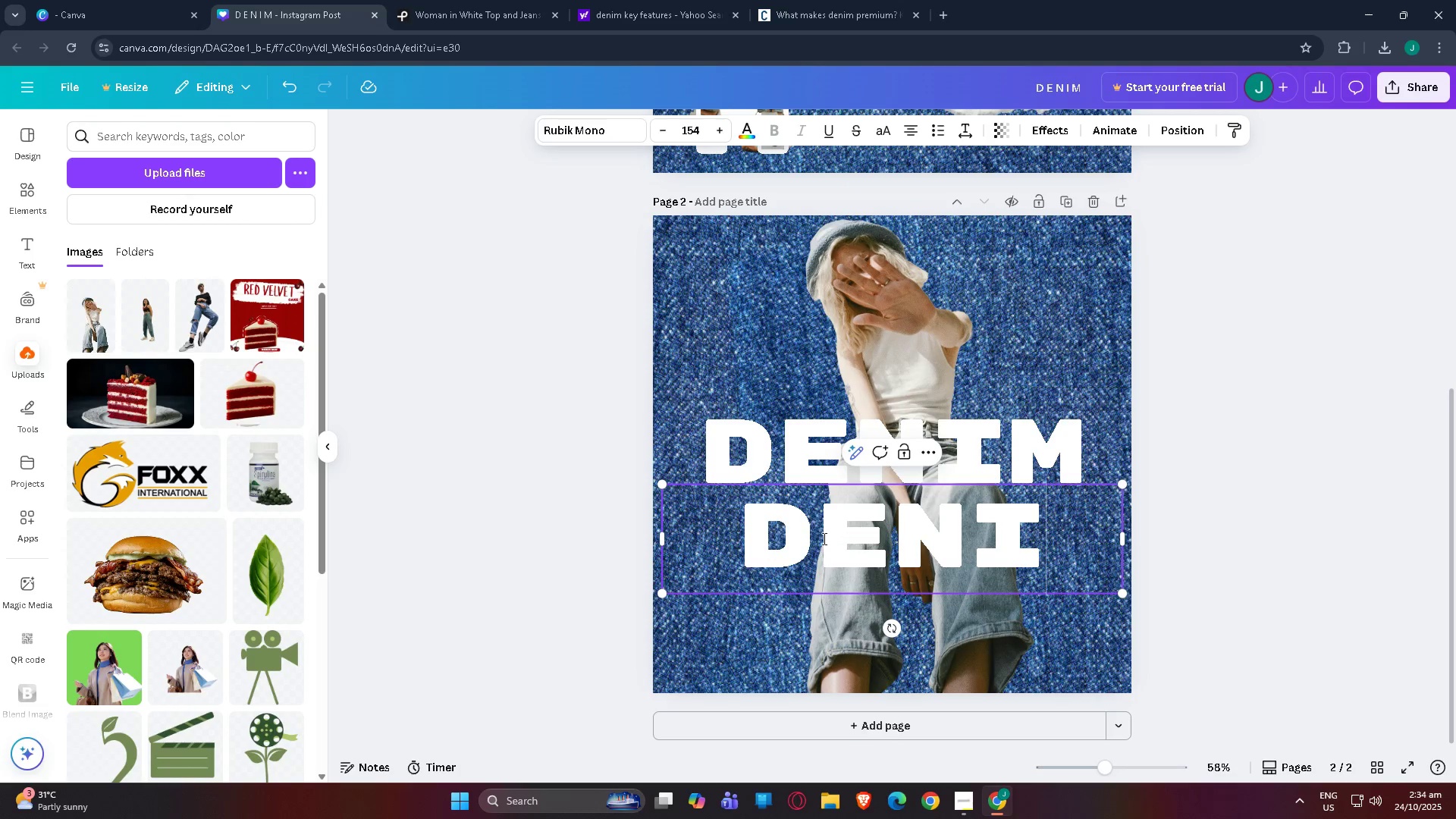 
left_click_drag(start_coordinate=[823, 538], to_coordinate=[747, 541])
 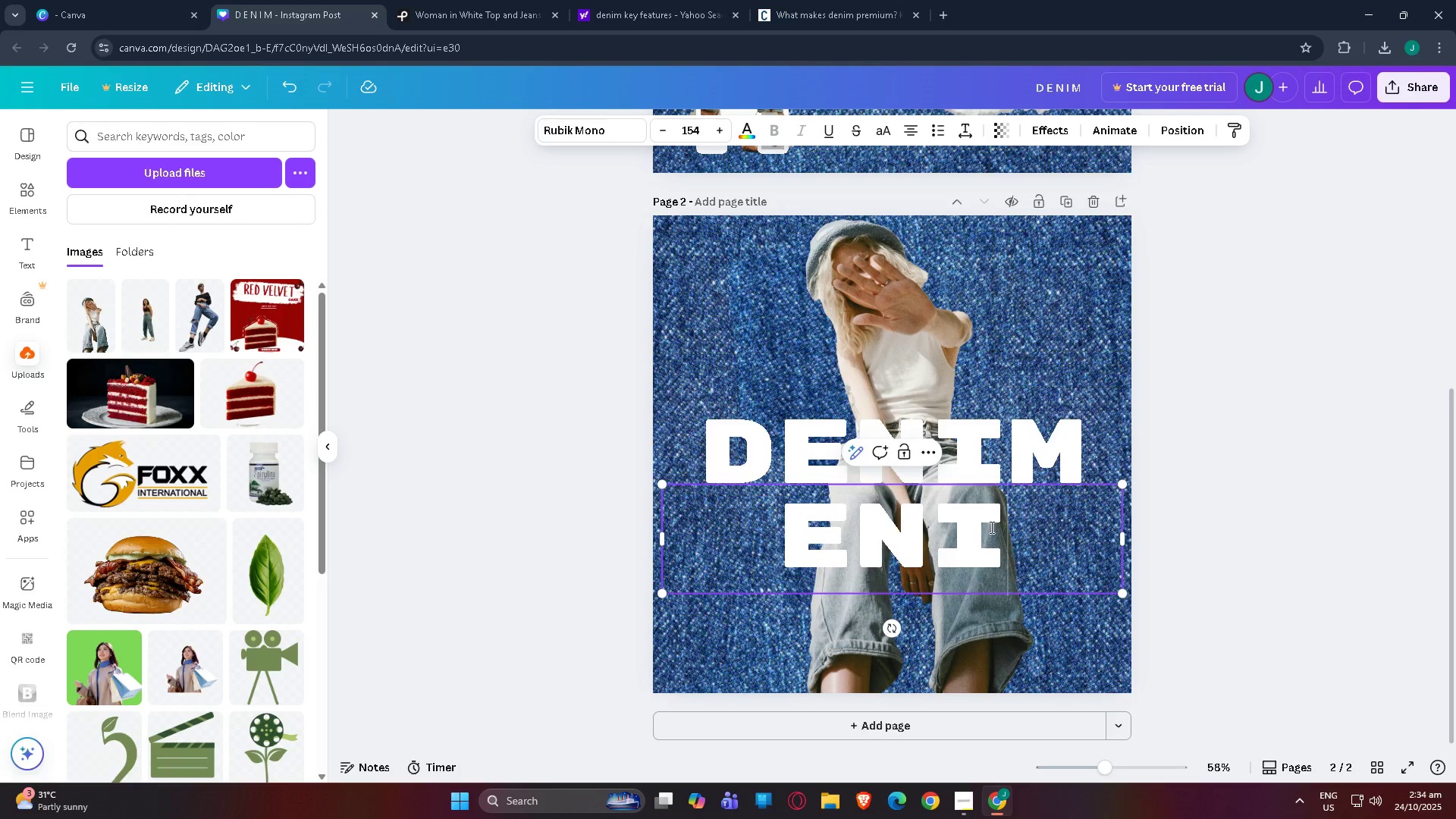 
key(Backspace)
 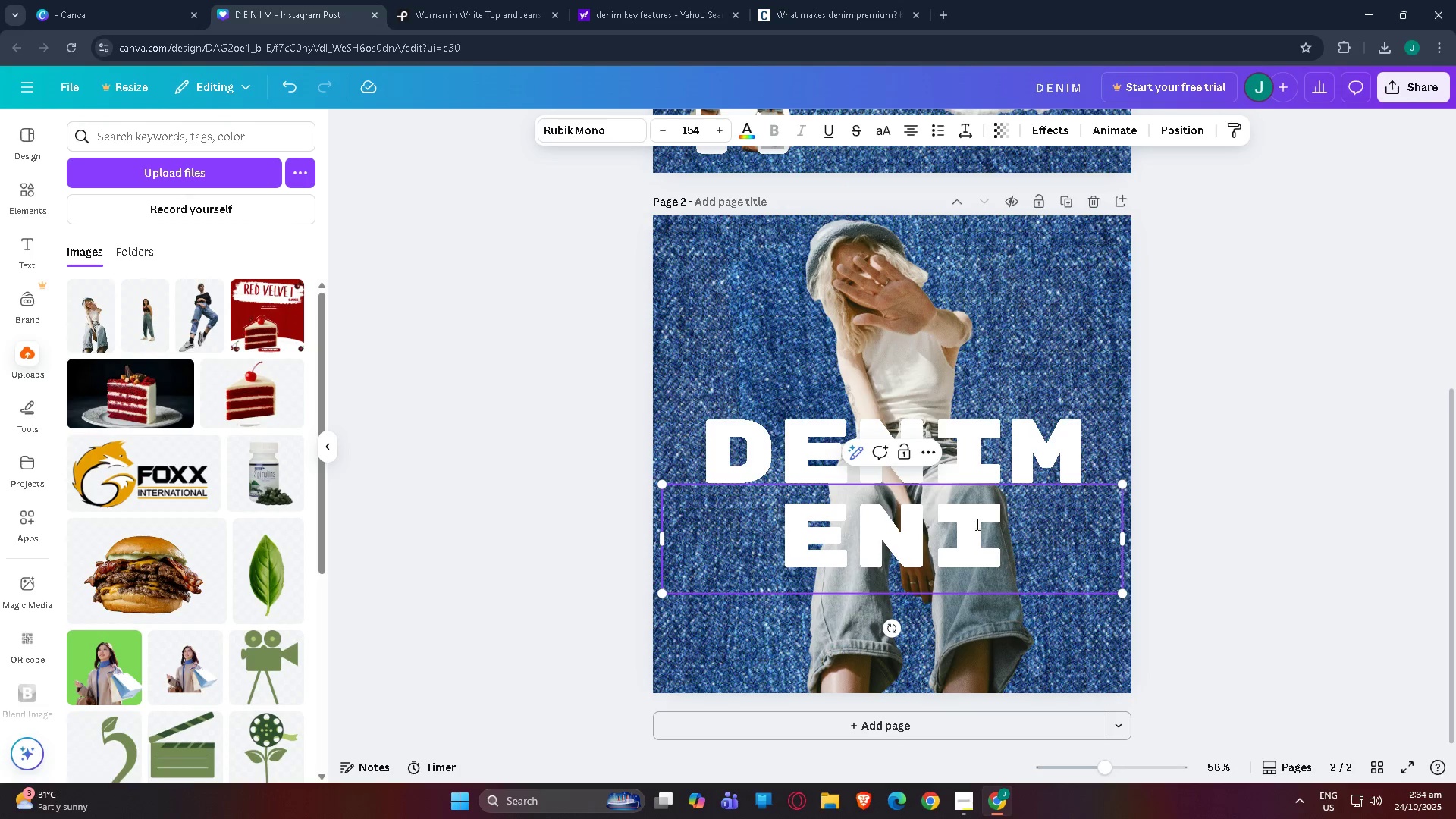 
left_click_drag(start_coordinate=[990, 527], to_coordinate=[737, 531])
 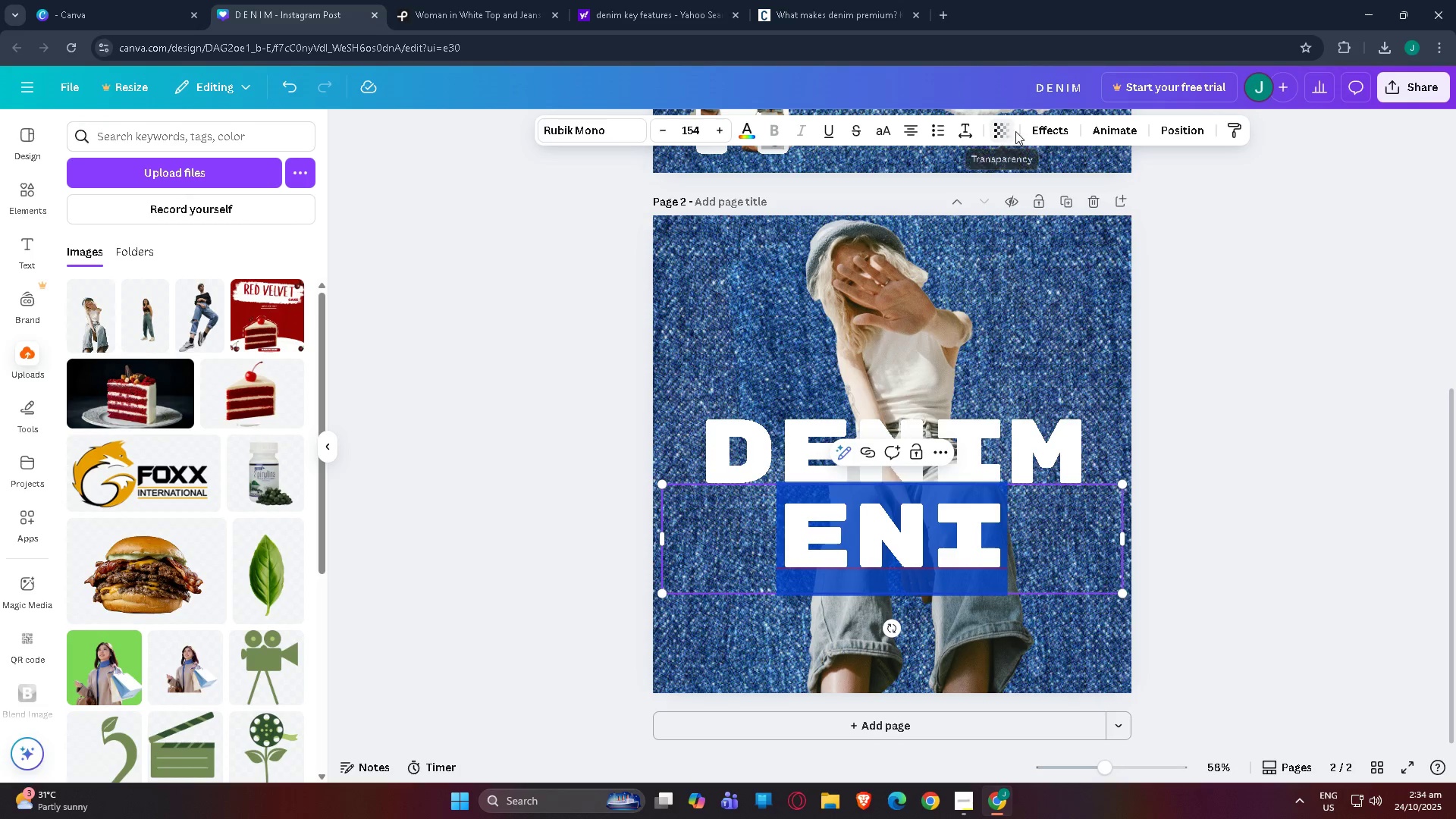 
left_click([1049, 131])
 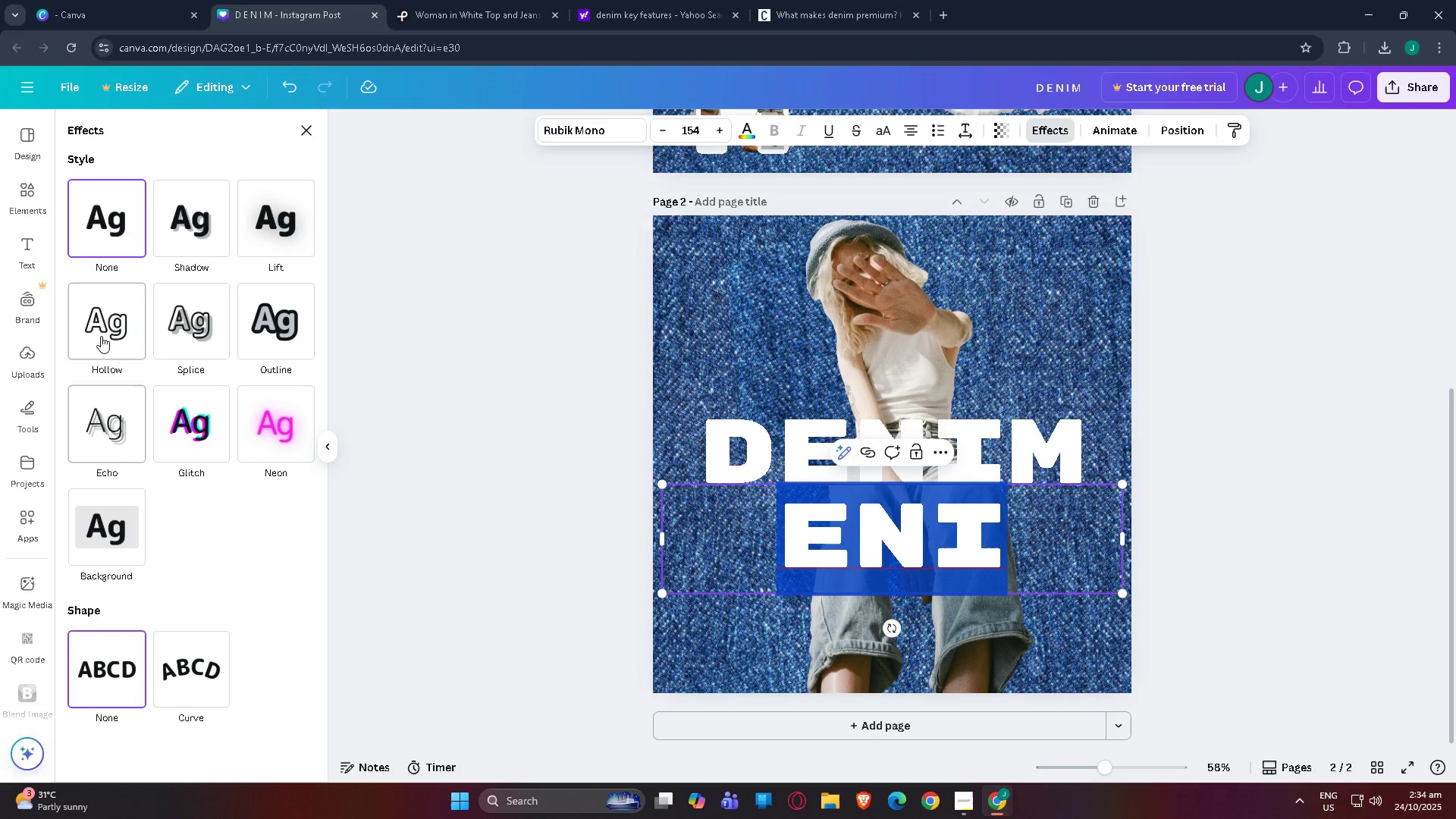 
left_click([101, 336])
 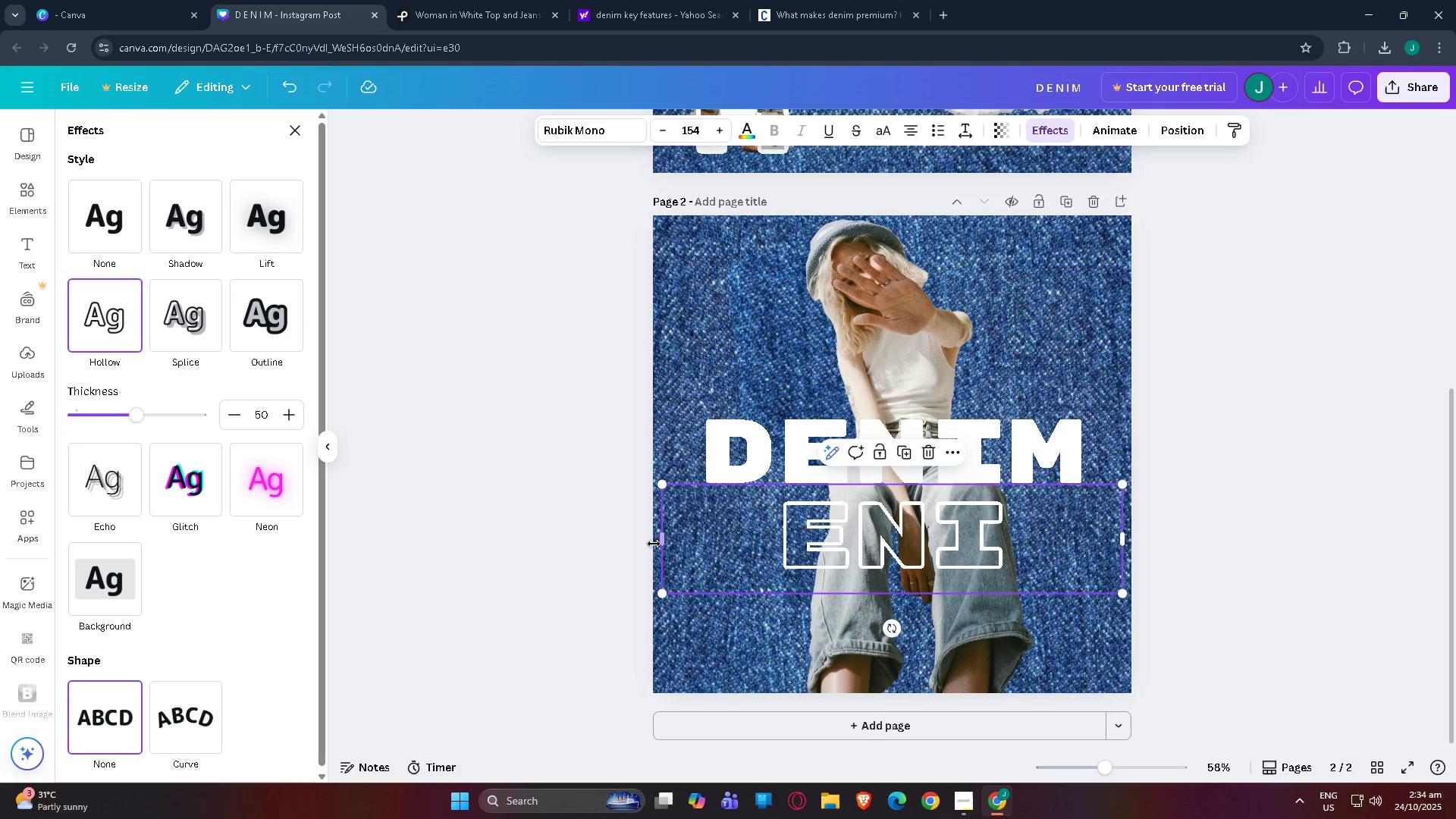 
left_click_drag(start_coordinate=[662, 544], to_coordinate=[873, 542])
 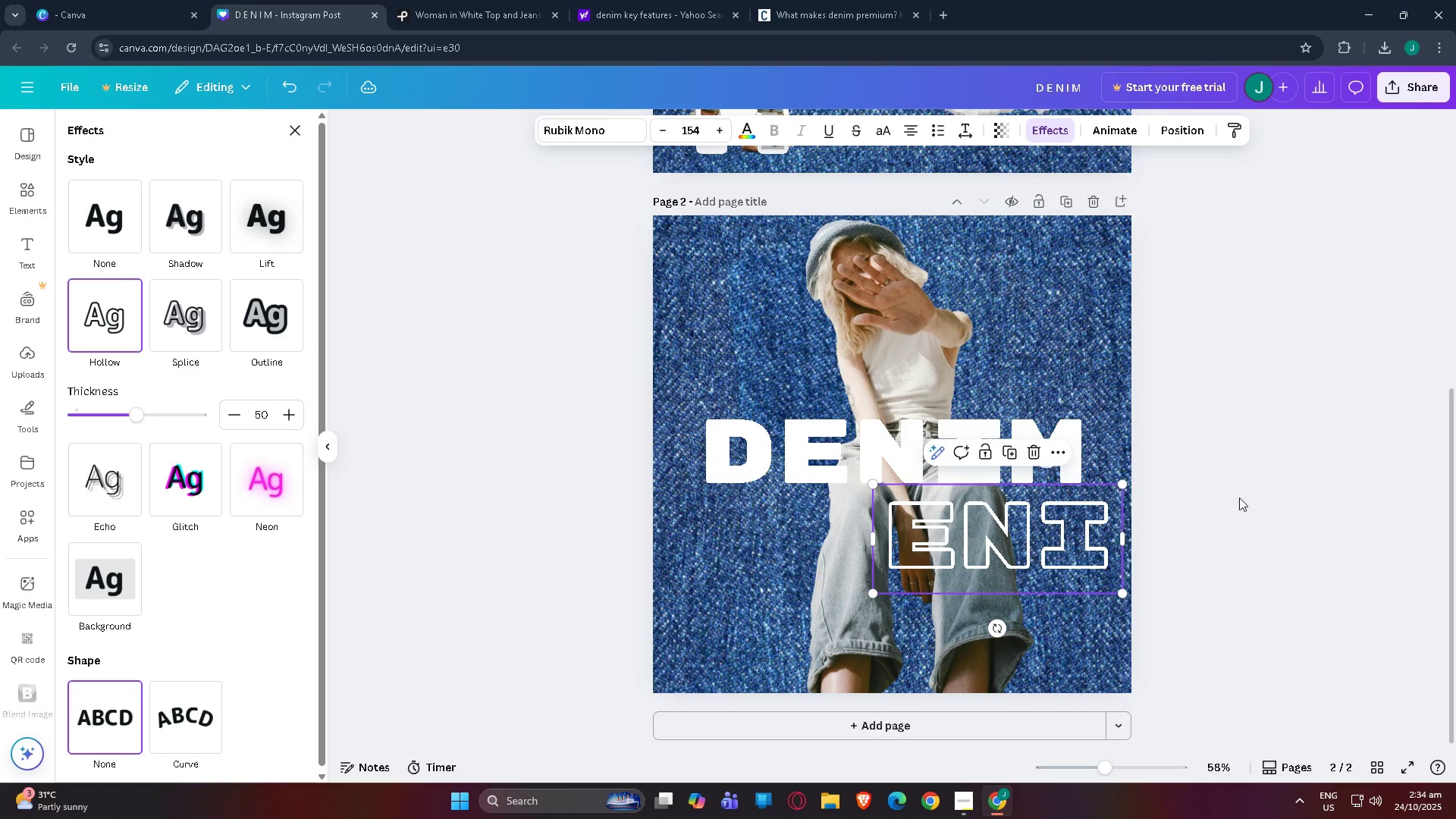 
left_click([1269, 490])
 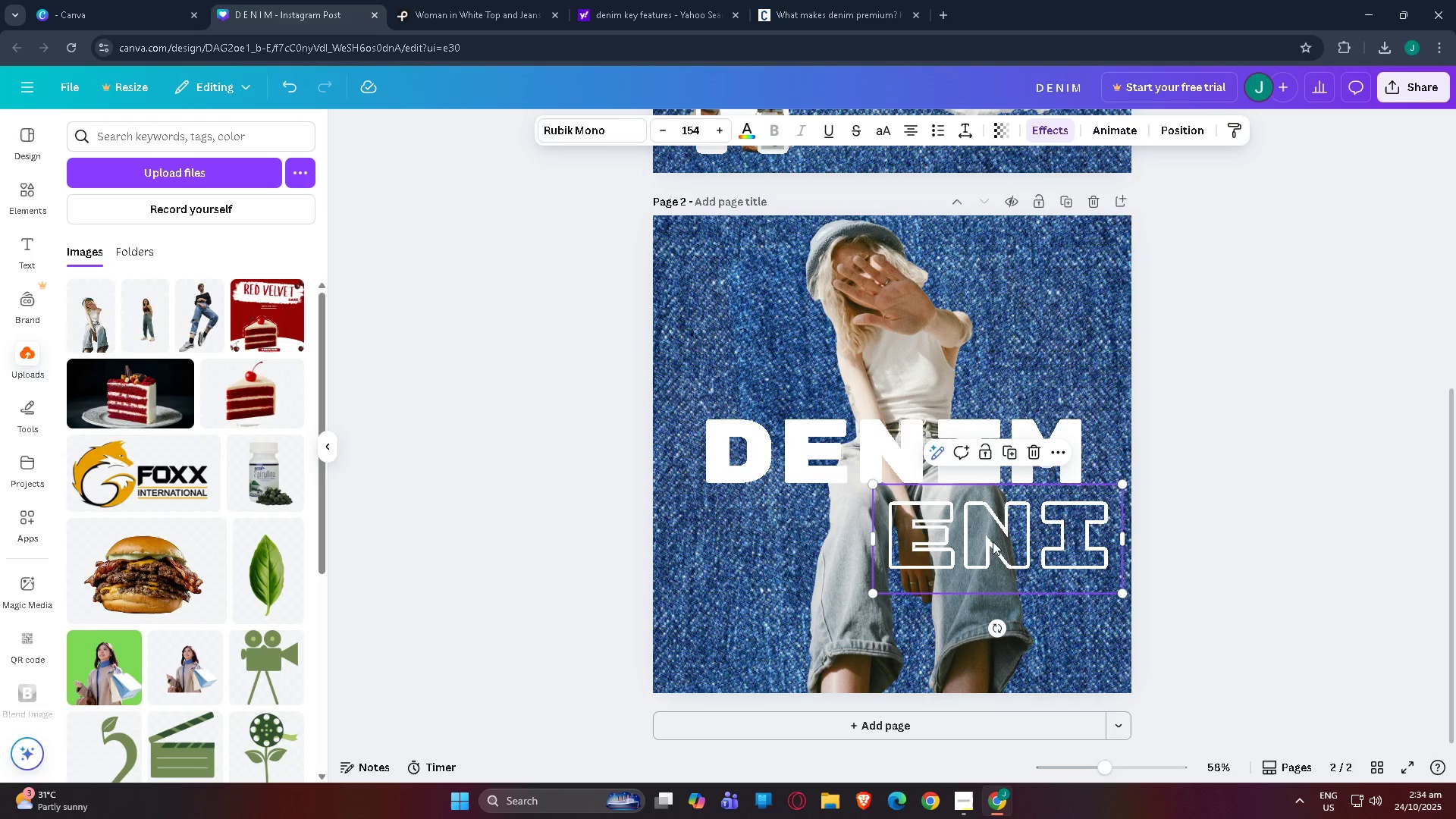 
left_click_drag(start_coordinate=[993, 544], to_coordinate=[895, 588])
 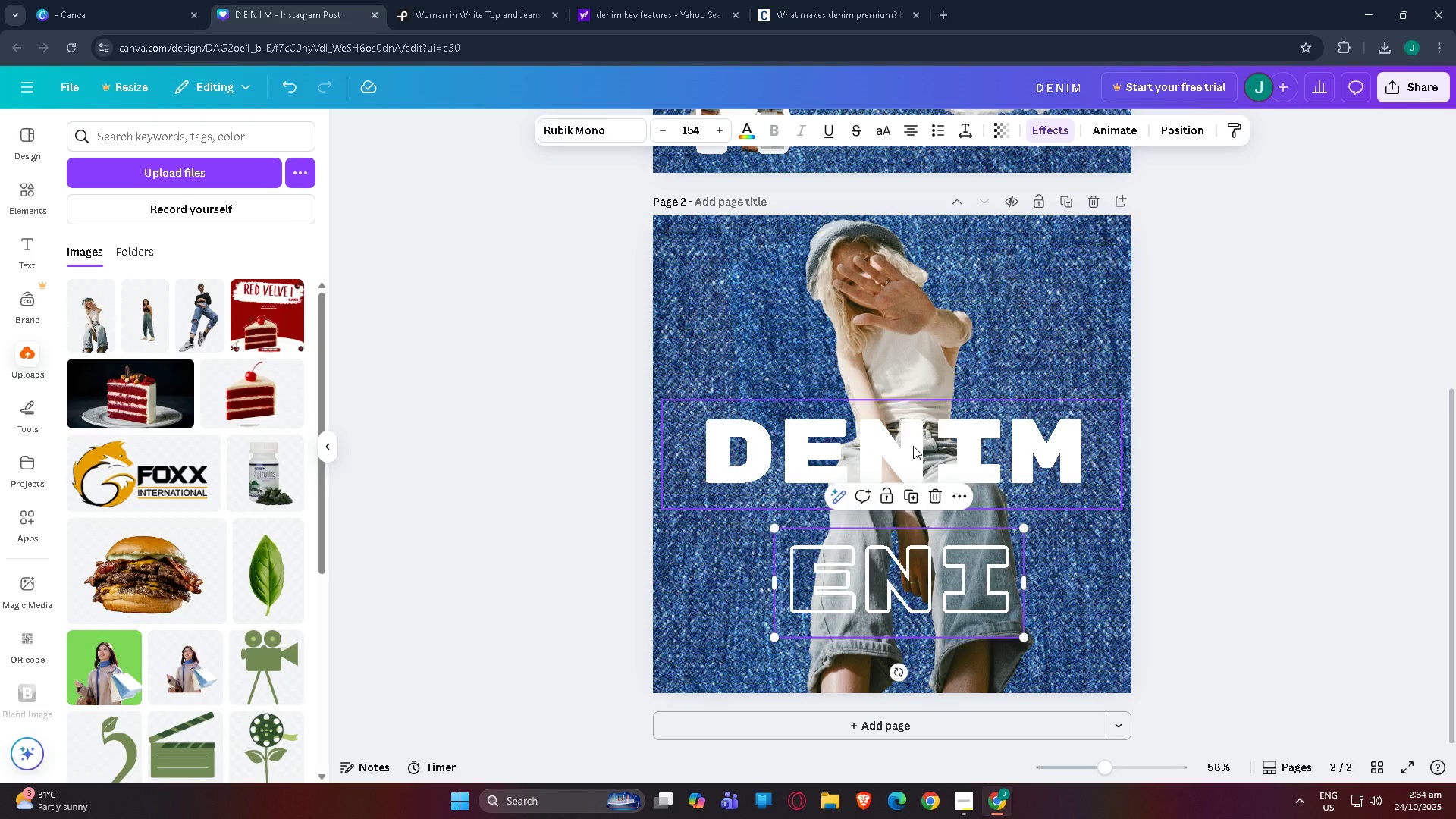 
left_click([913, 446])
 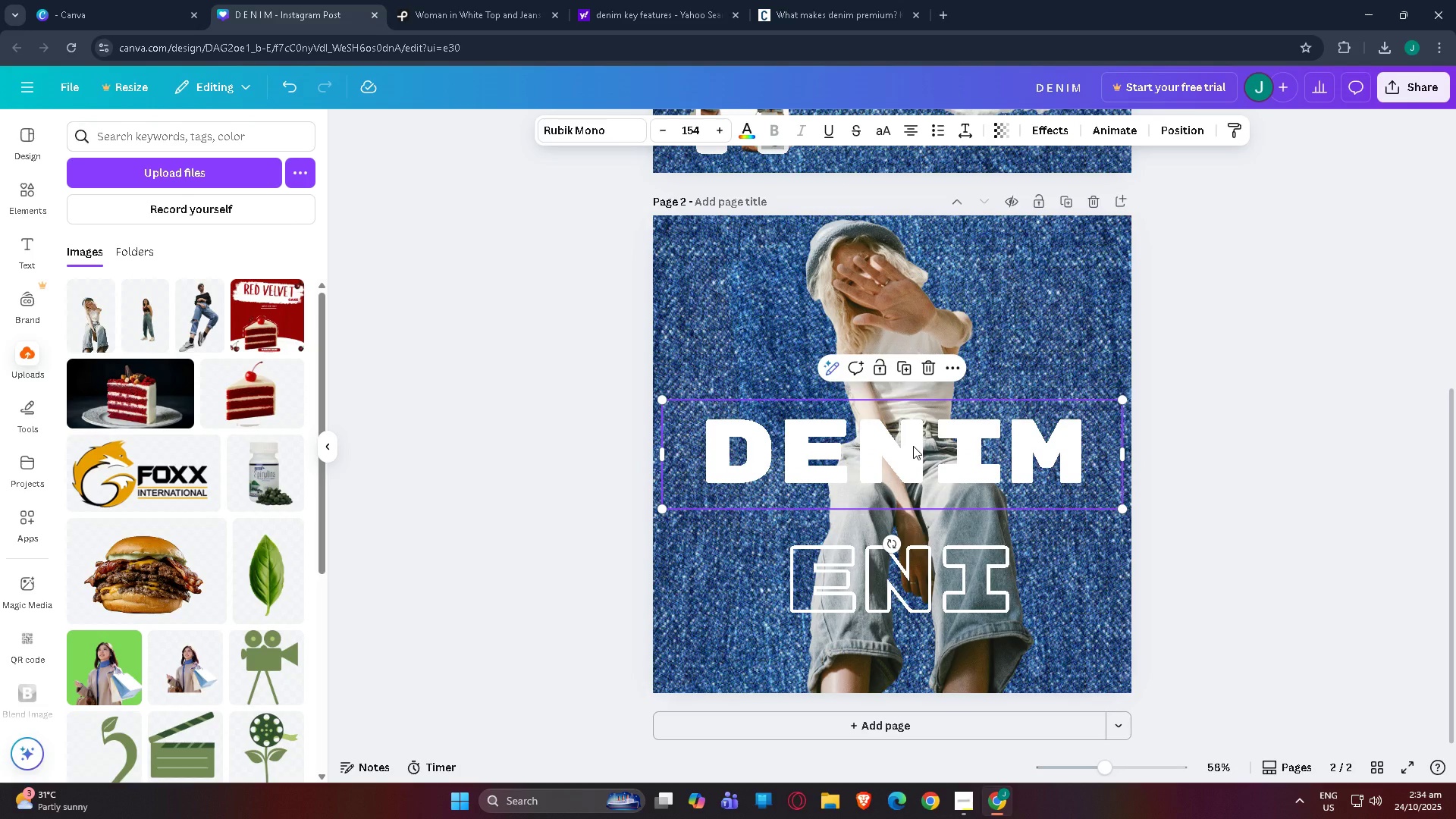 
key(Control+BracketLeft)
 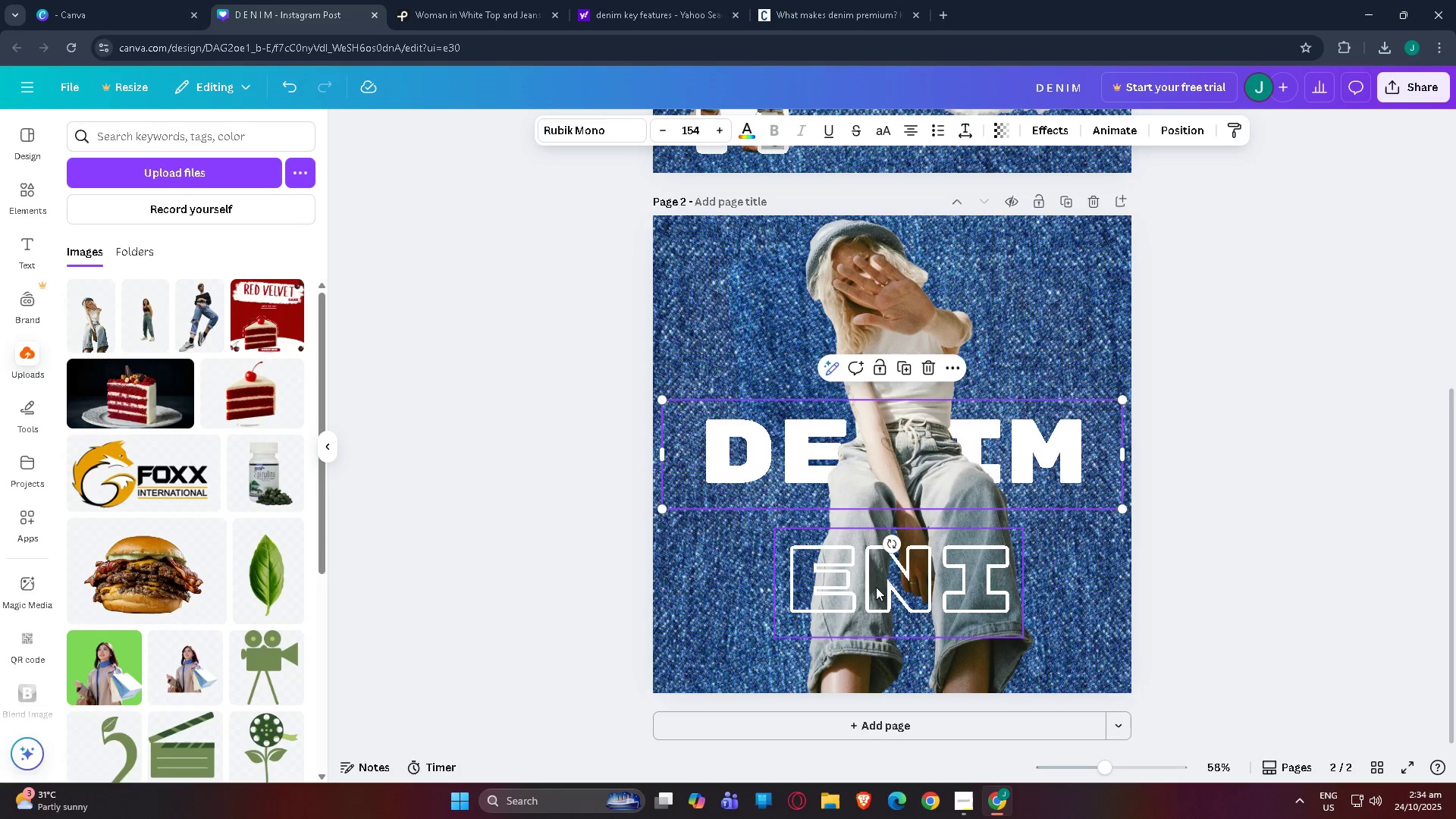 
left_click([877, 586])
 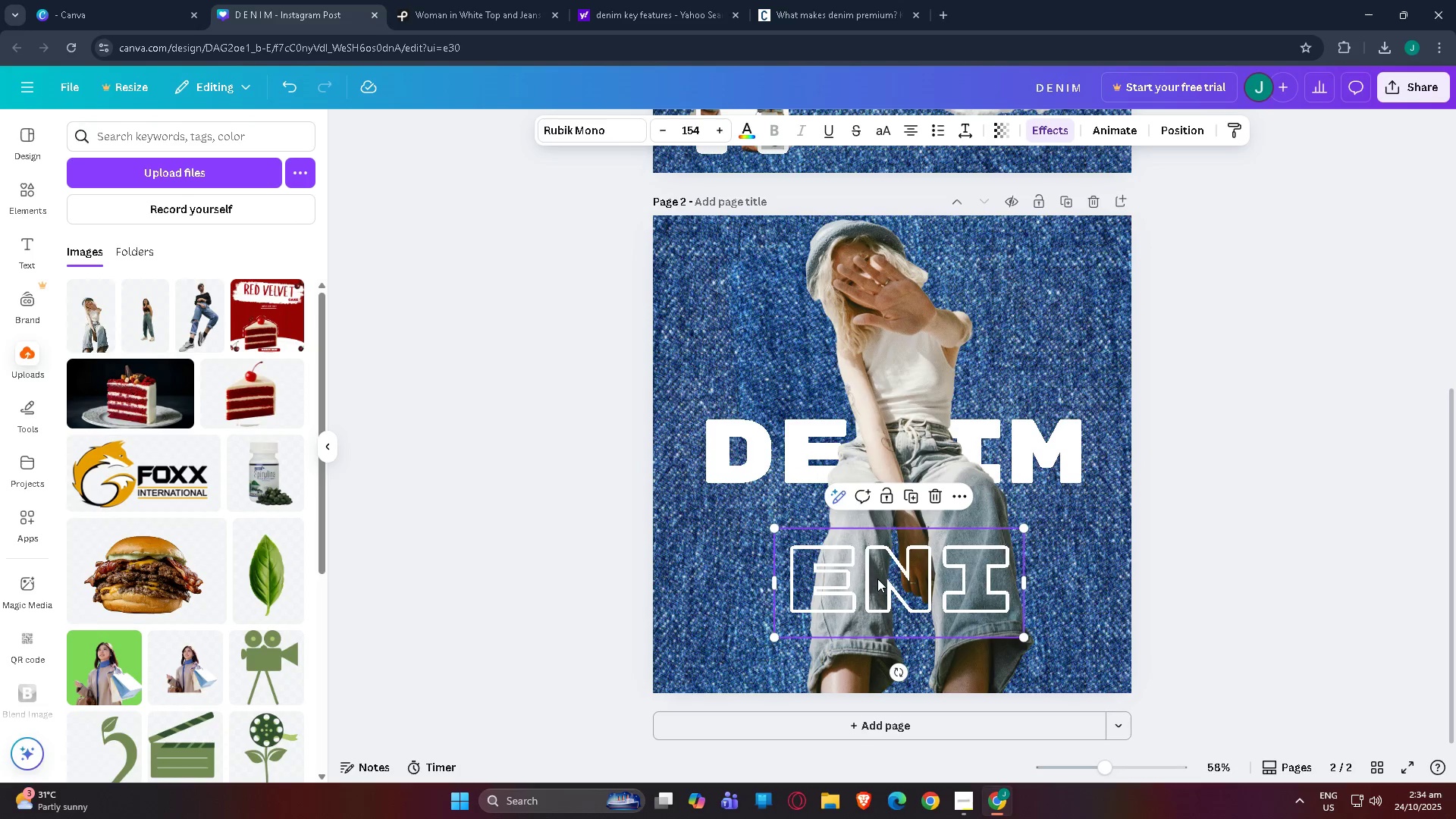 
left_click_drag(start_coordinate=[877, 586], to_coordinate=[871, 457])
 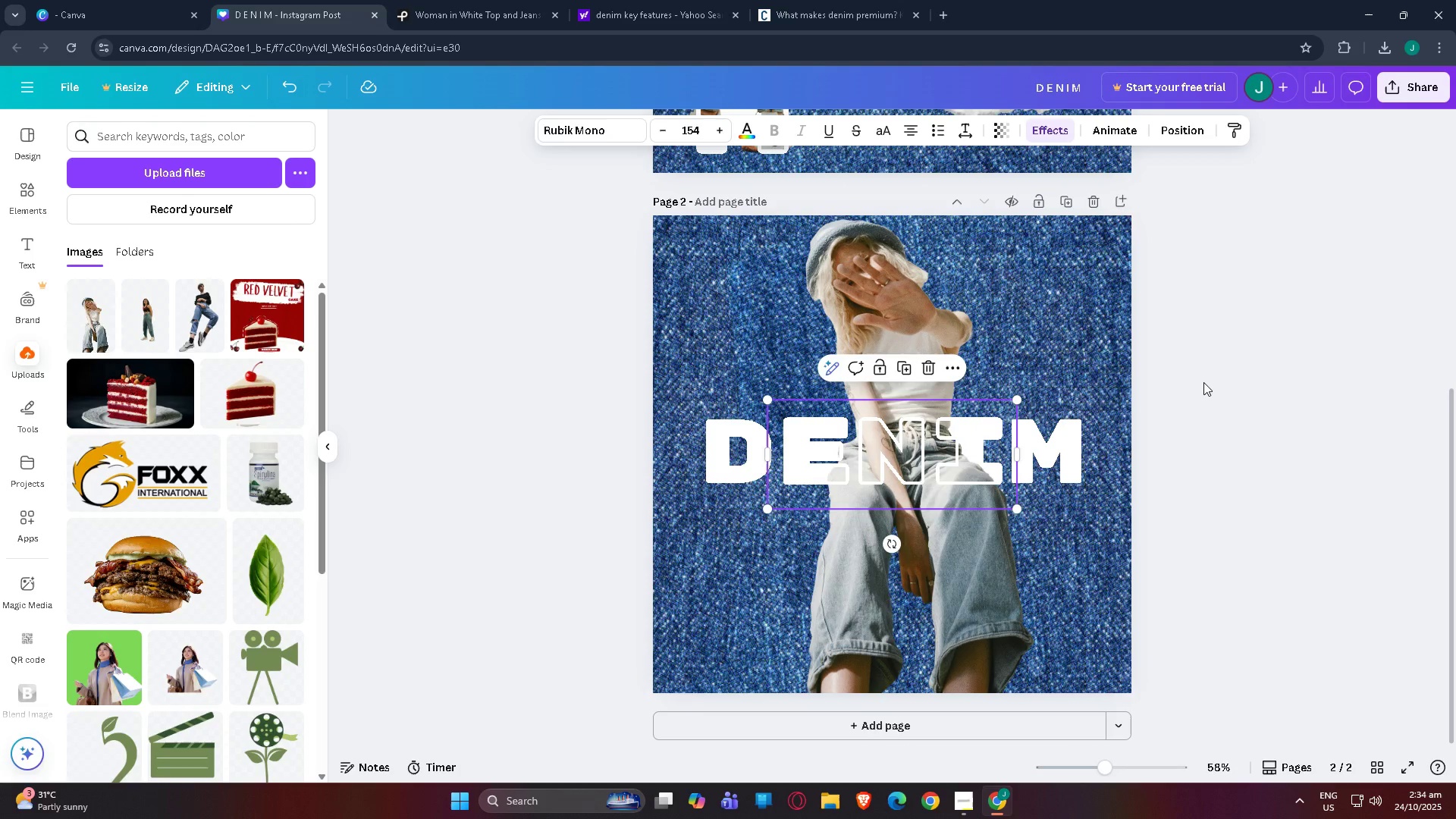 
left_click([1203, 382])
 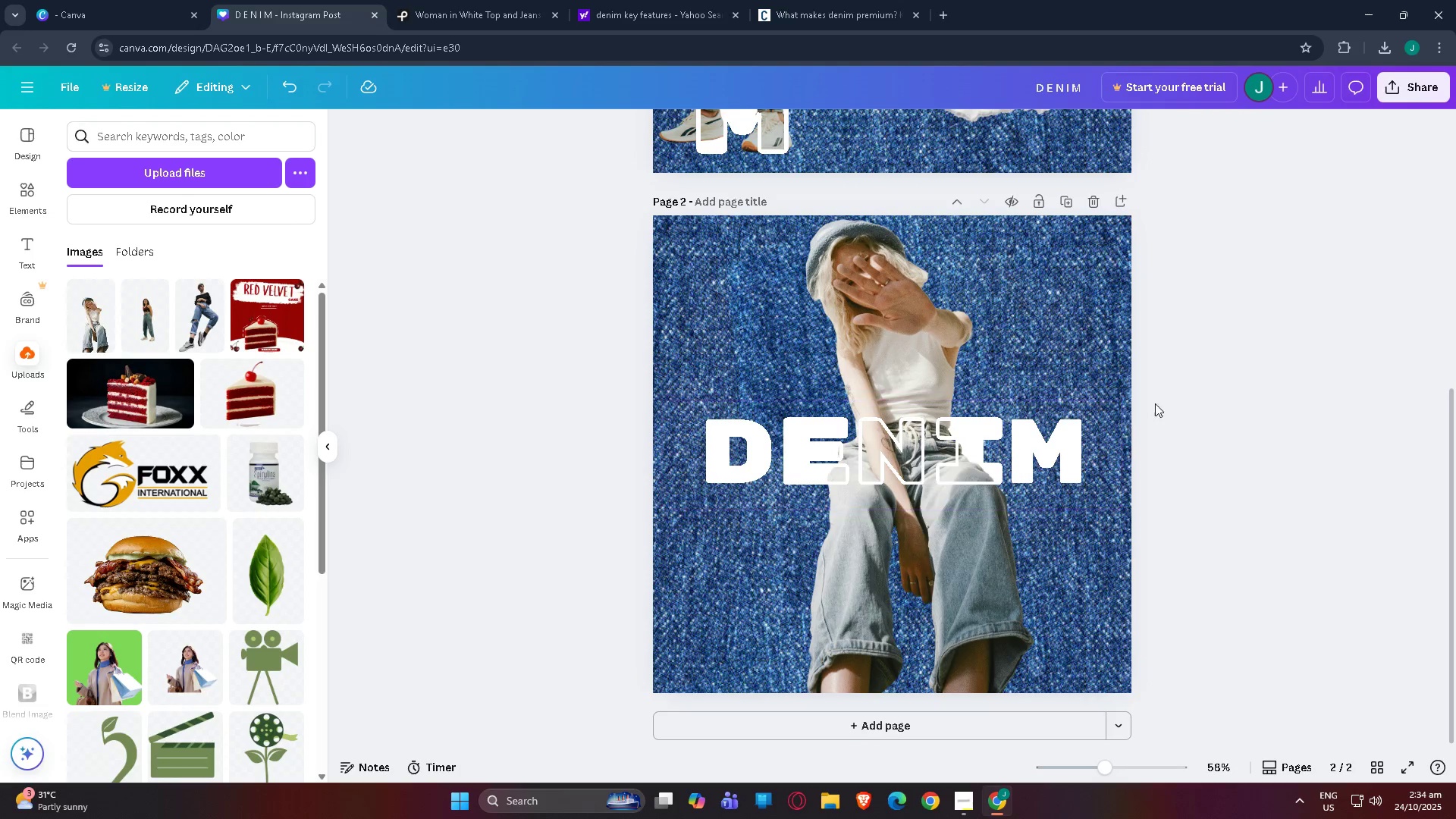 
scroll: coordinate [1201, 389], scroll_direction: up, amount: 7.0
 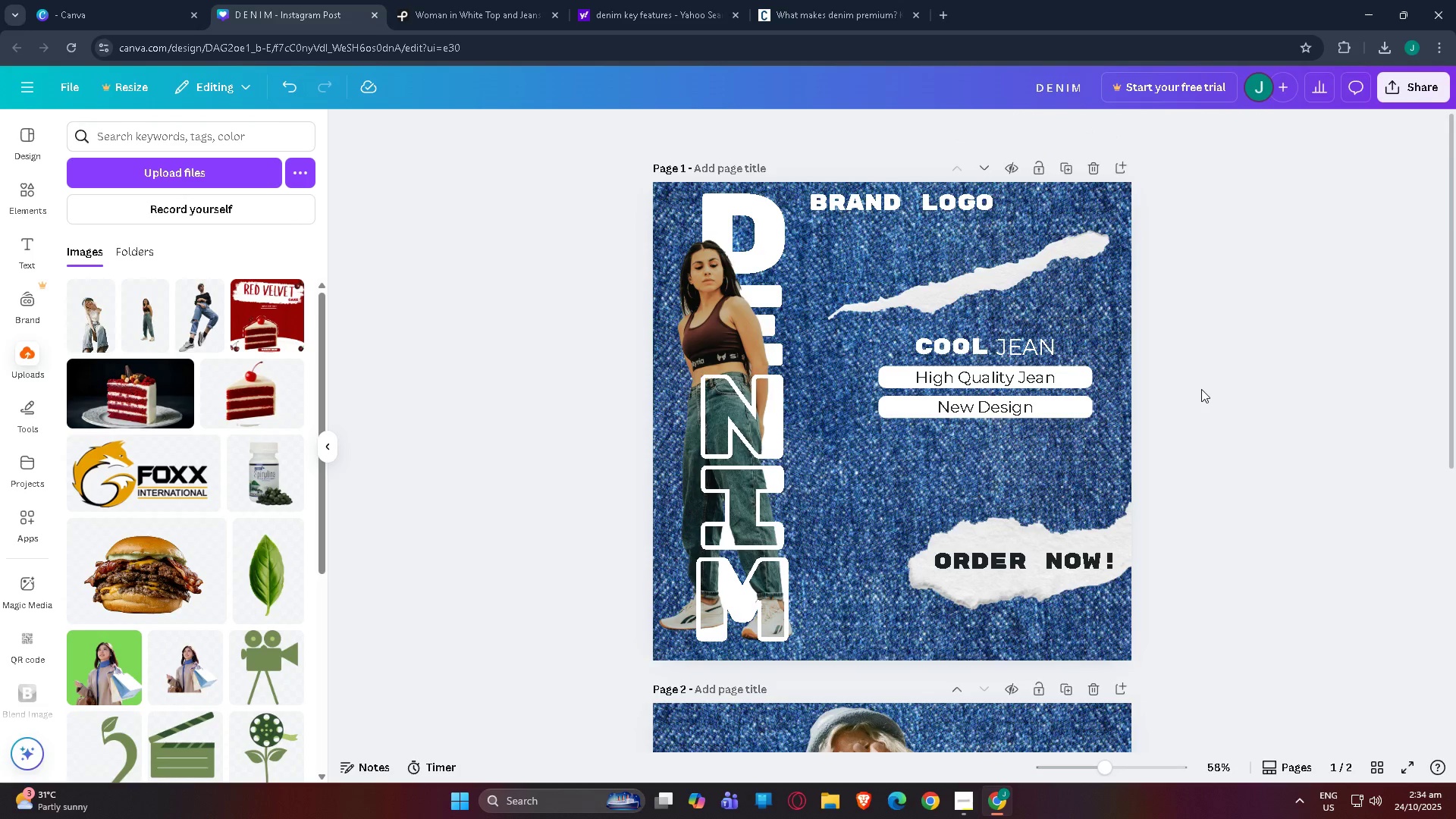 
scroll: coordinate [1201, 389], scroll_direction: down, amount: 2.0
 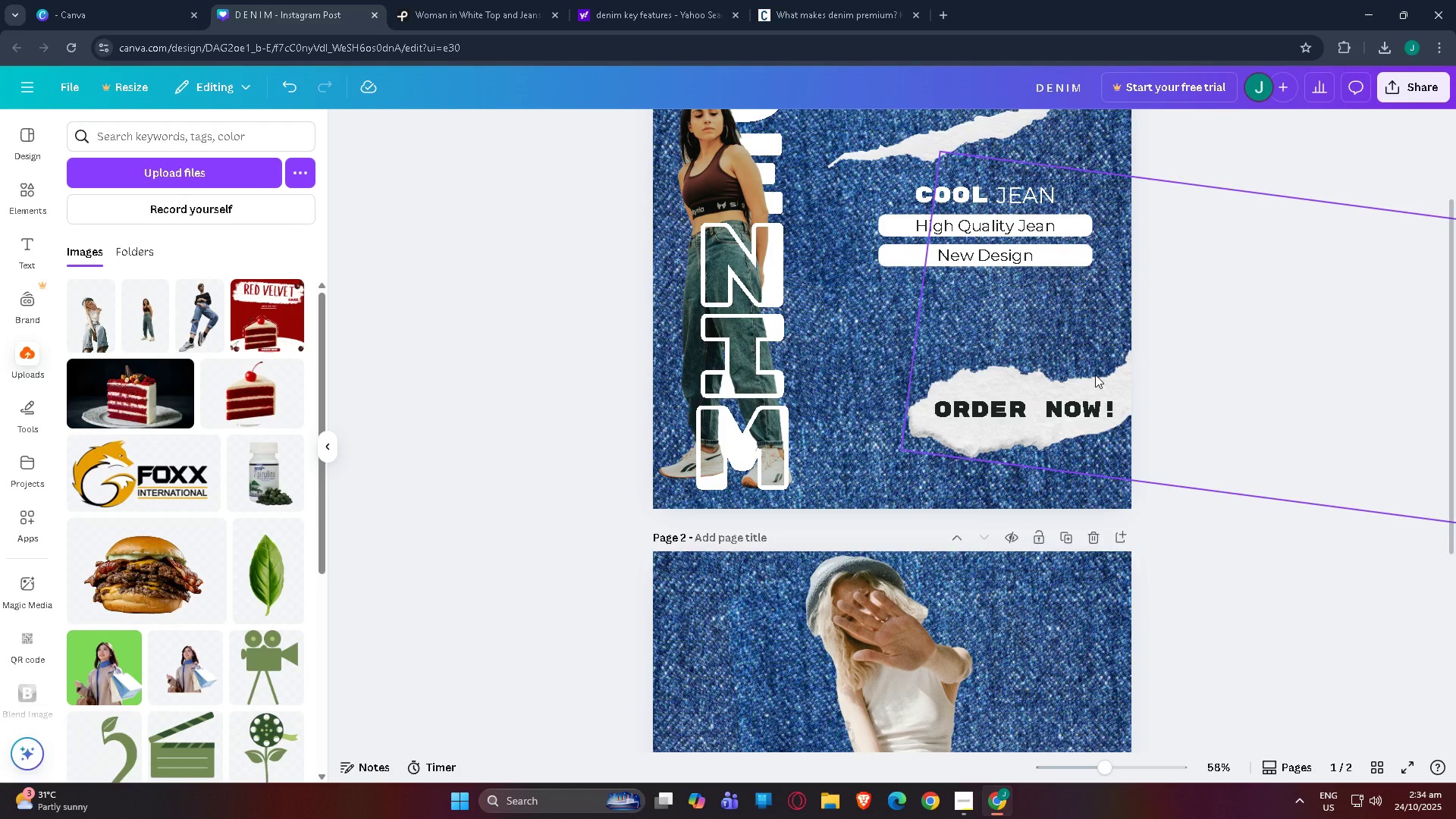 
left_click([1095, 375])
 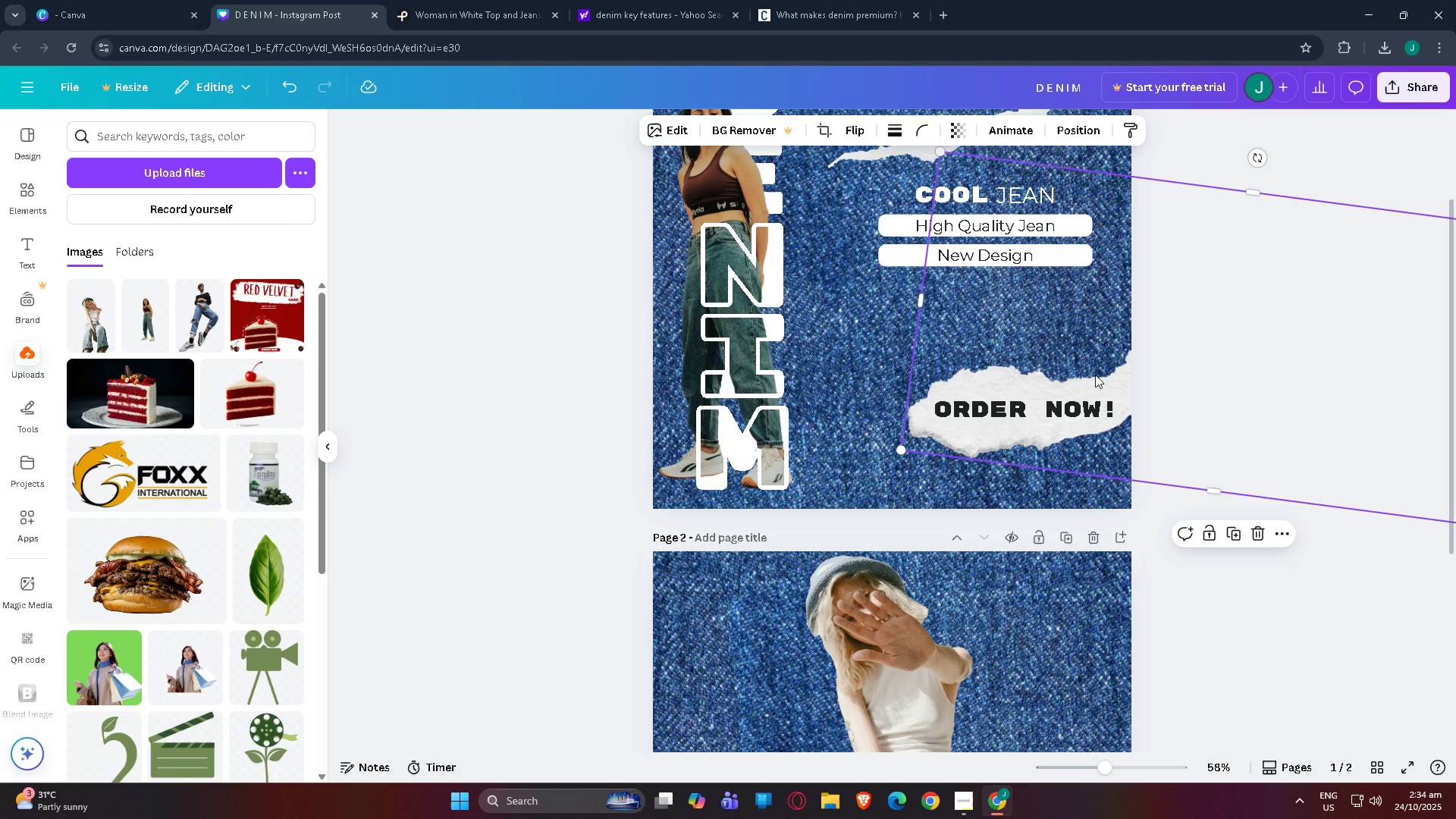 
key(Control+C)
 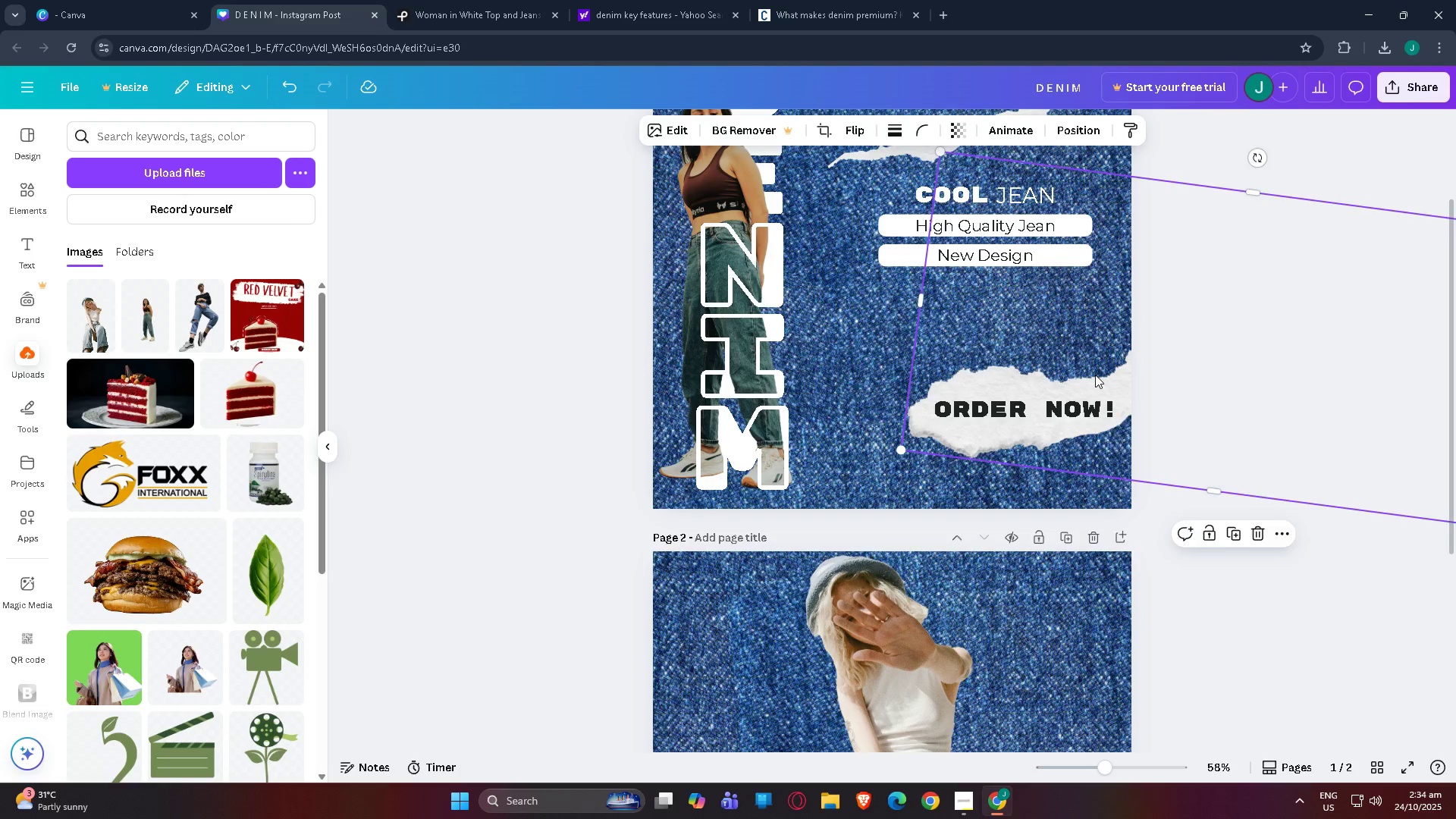 
key(Control+V)
 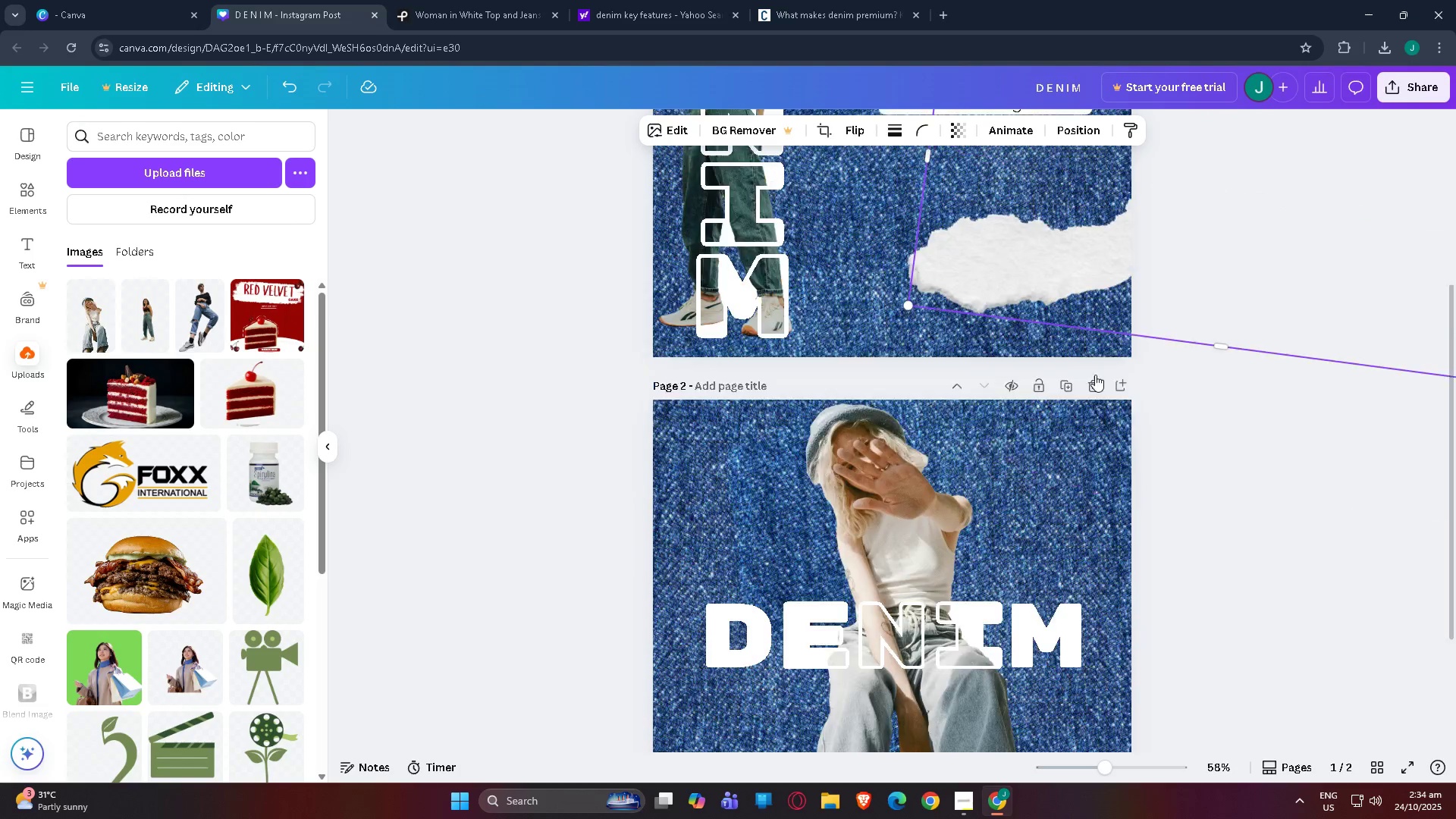 
scroll: coordinate [1095, 375], scroll_direction: down, amount: 3.0
 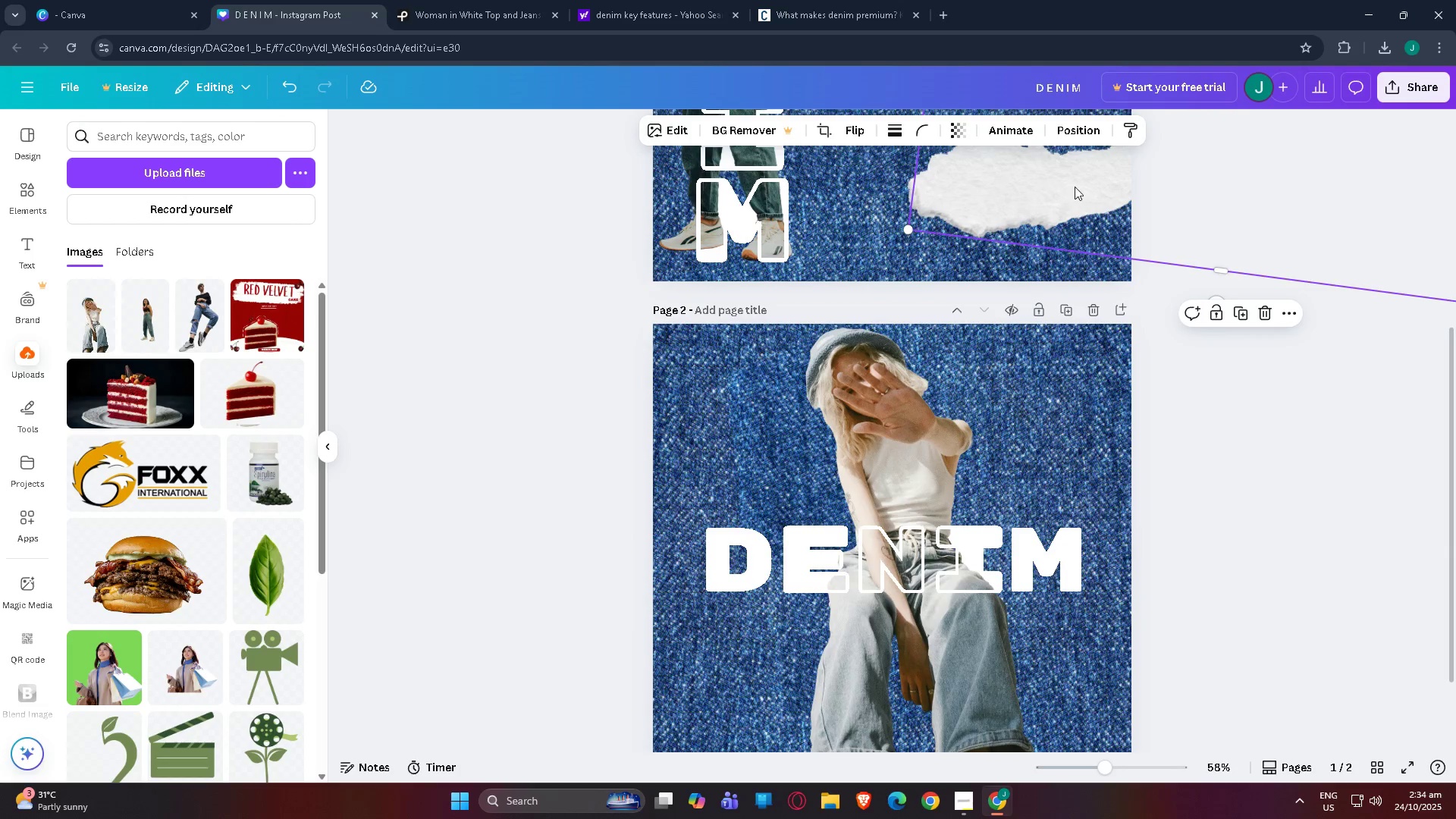 
left_click_drag(start_coordinate=[1082, 196], to_coordinate=[1098, 445])
 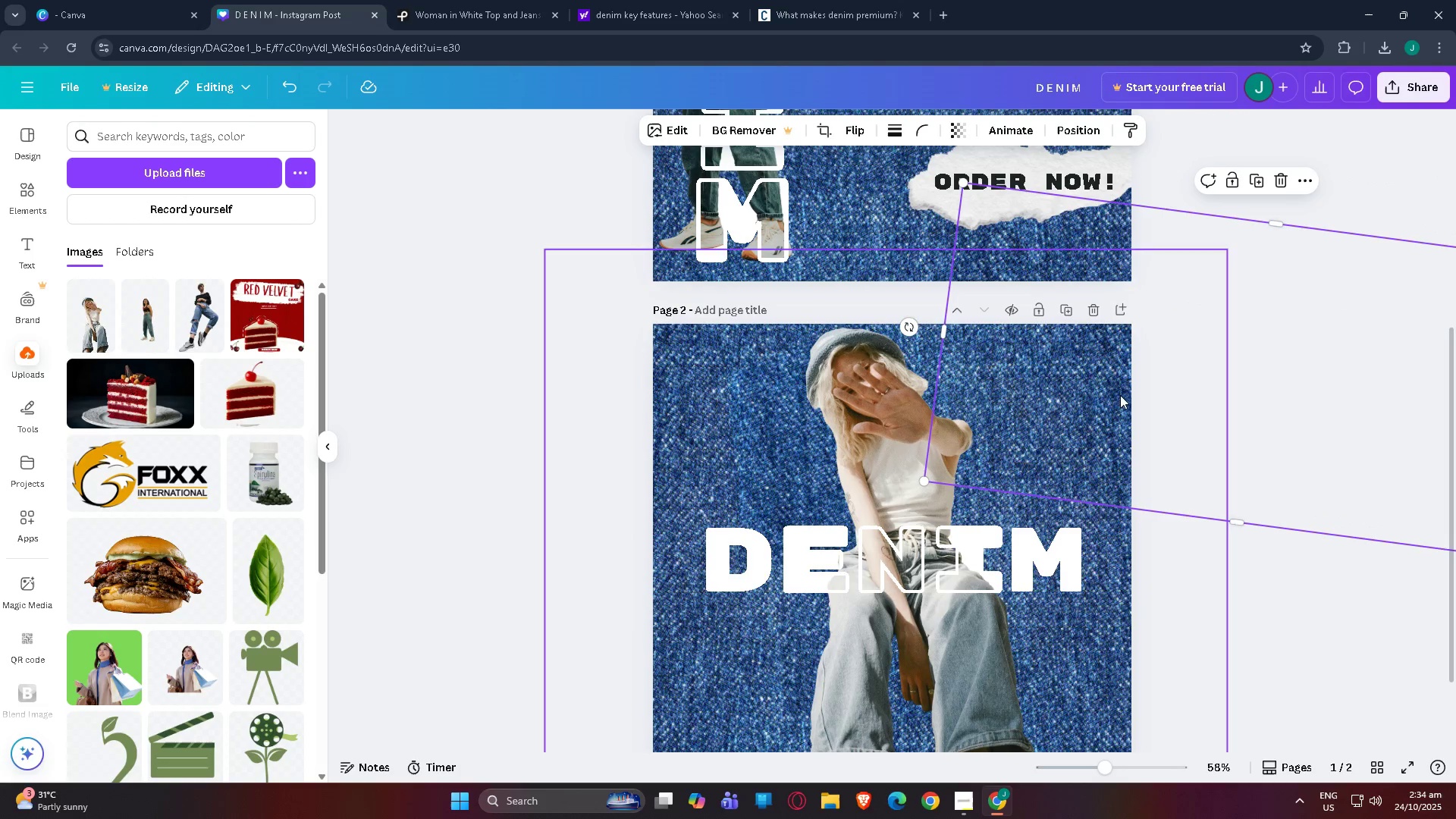 
key(Control+Z)
 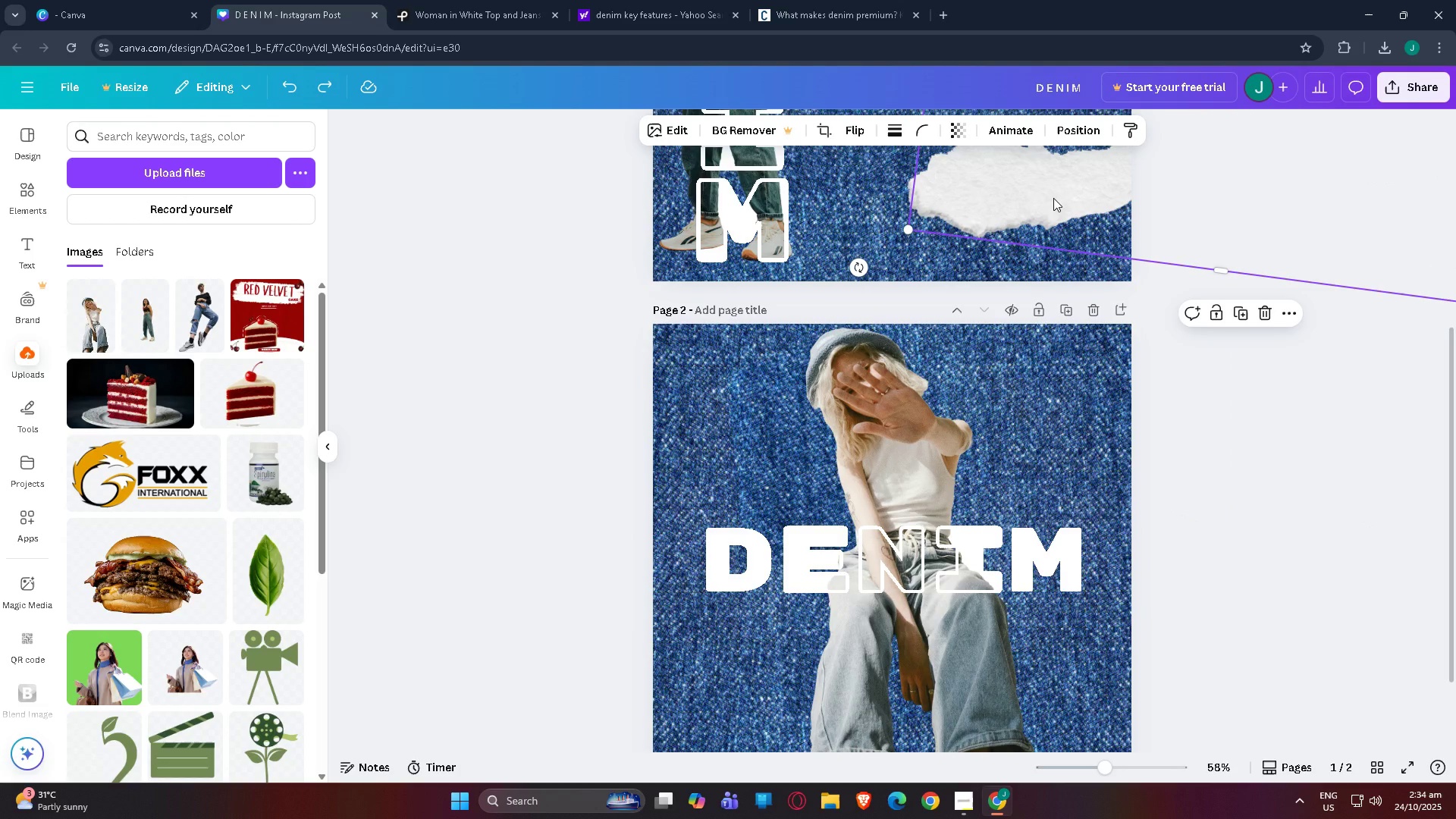 
key(Control+Z)
 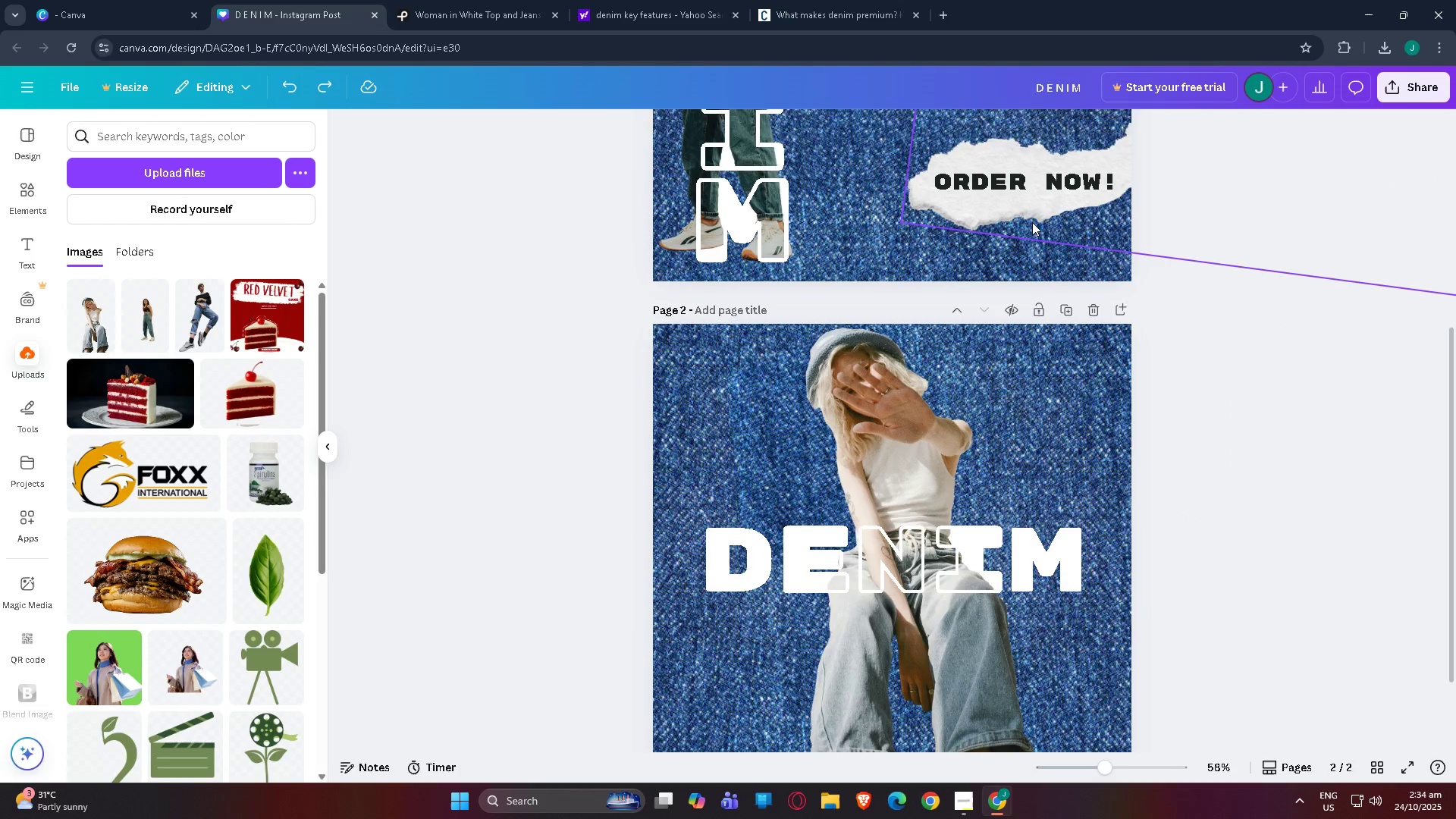 
left_click([1032, 222])
 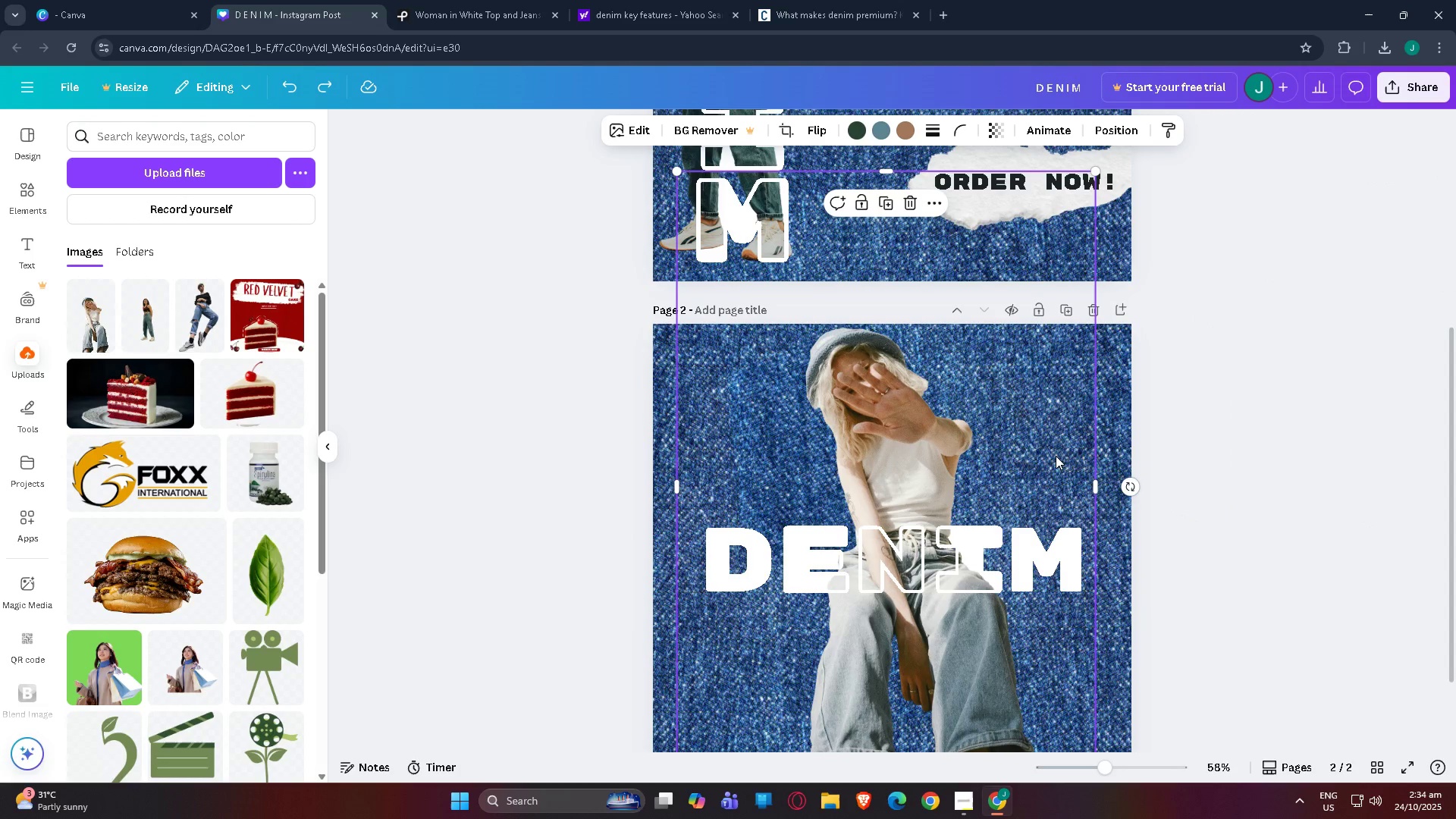 
double_click([1097, 474])
 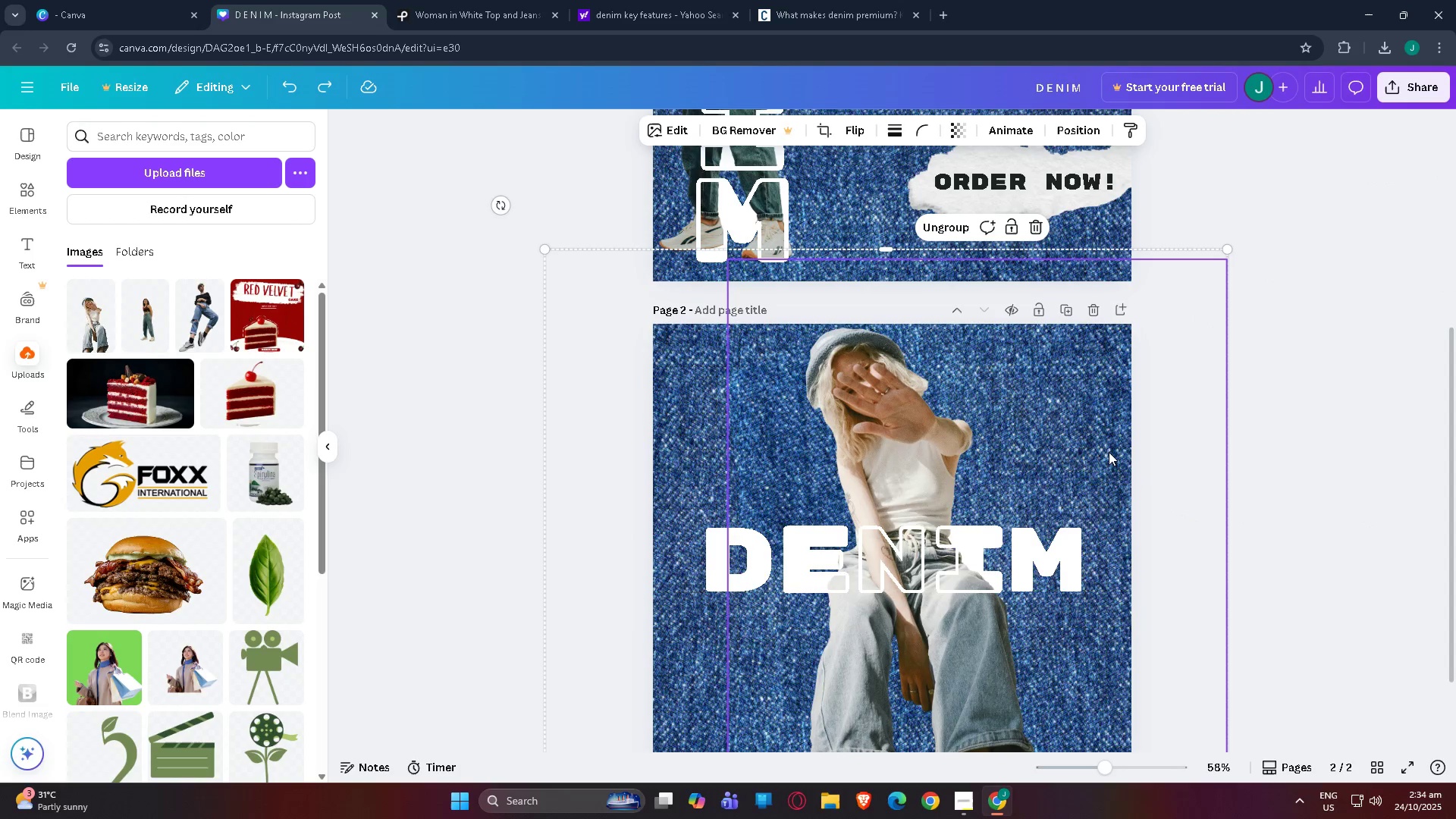 
left_click([1109, 452])
 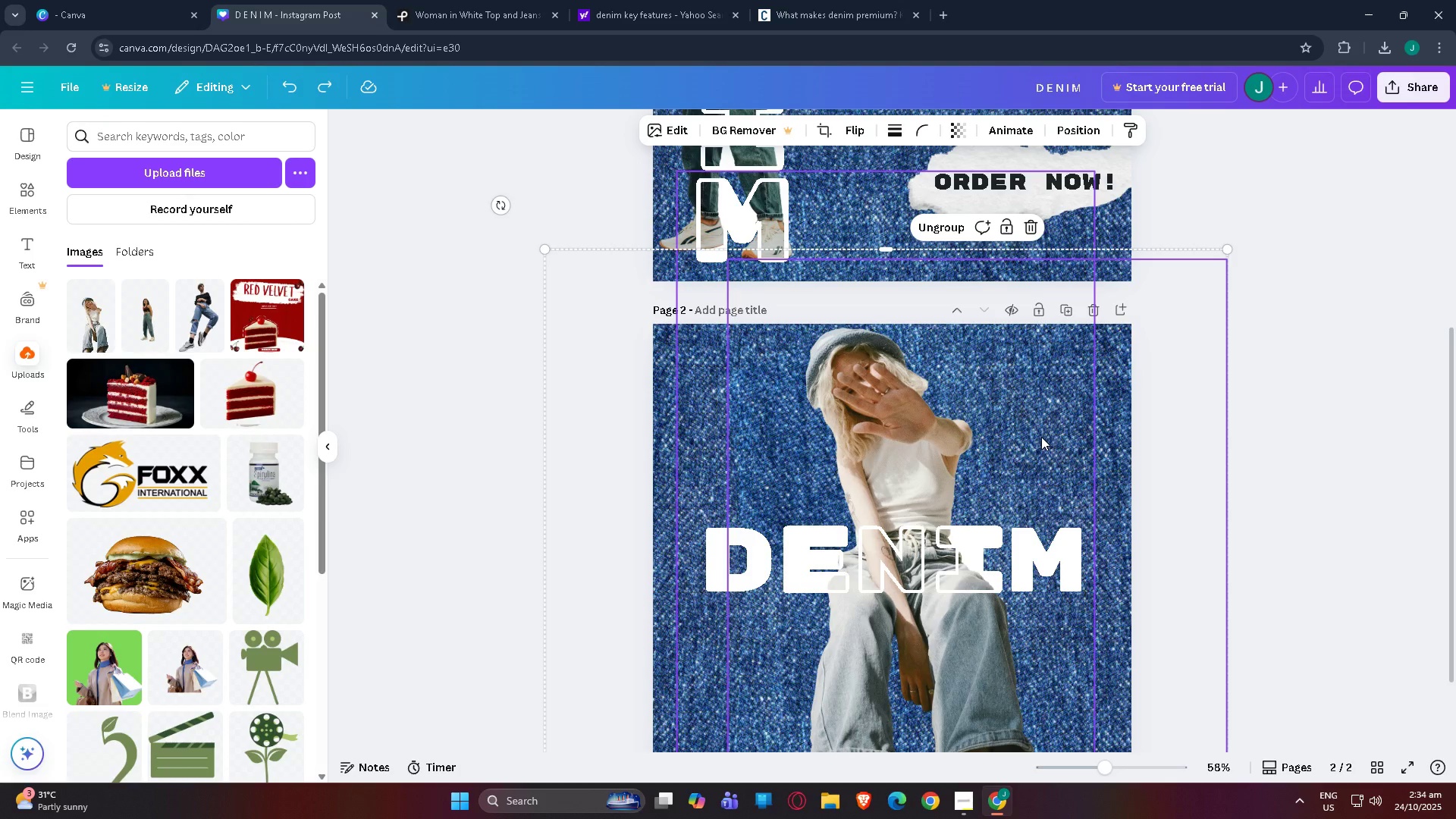 
key(Control+V)
 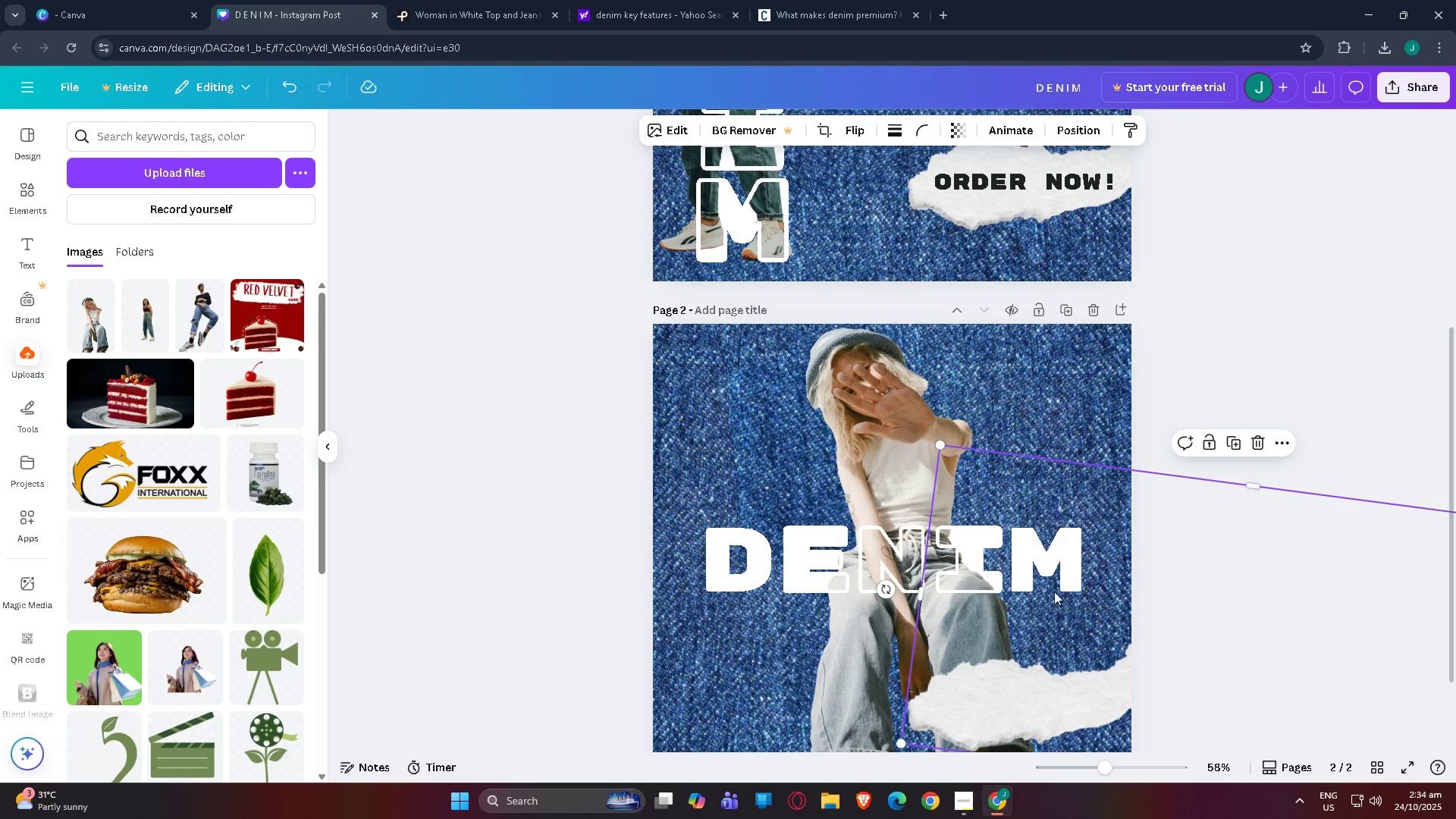 
scroll: coordinate [1053, 596], scroll_direction: down, amount: 3.0
 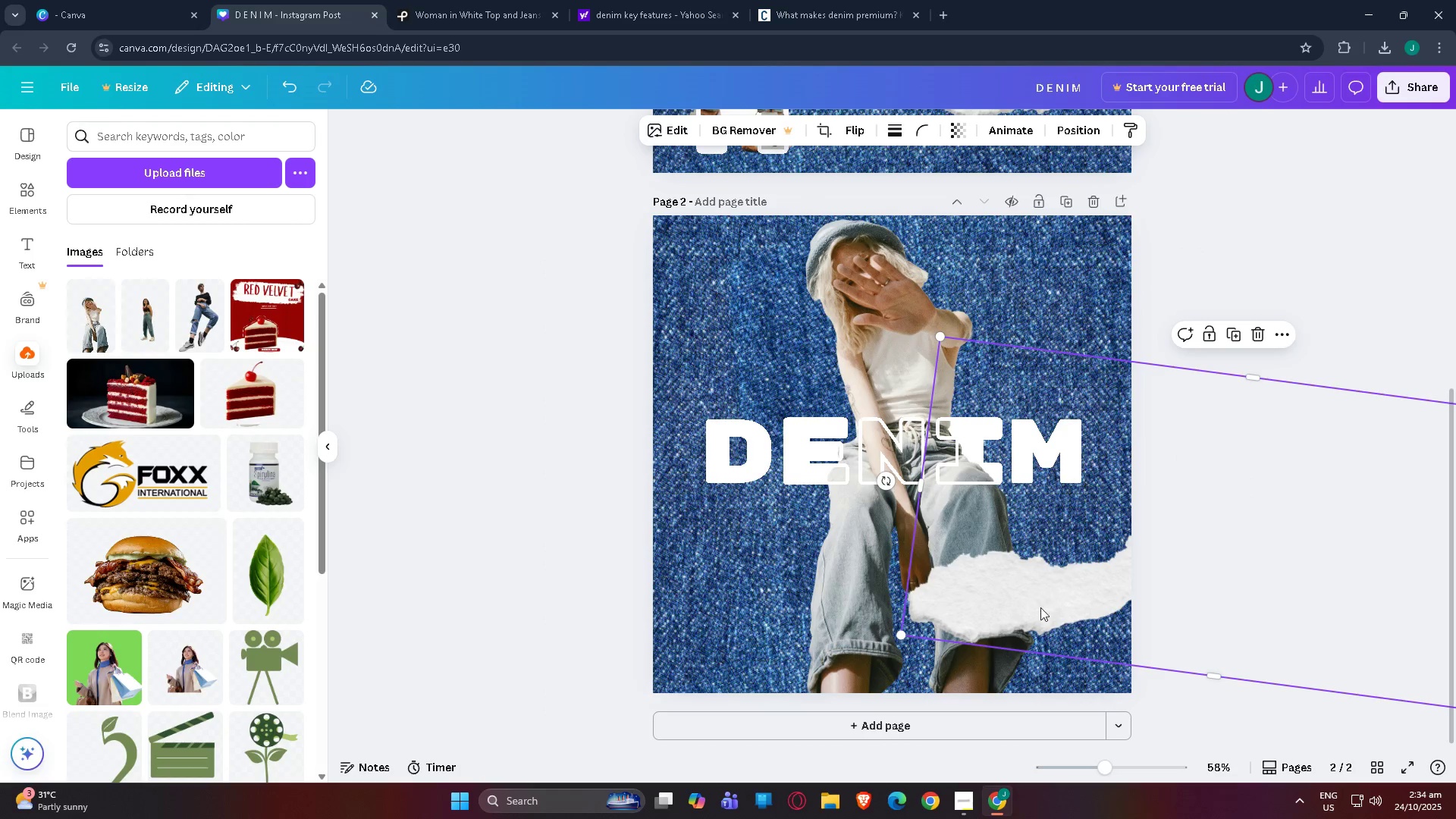 
left_click_drag(start_coordinate=[1040, 607], to_coordinate=[1072, 278])
 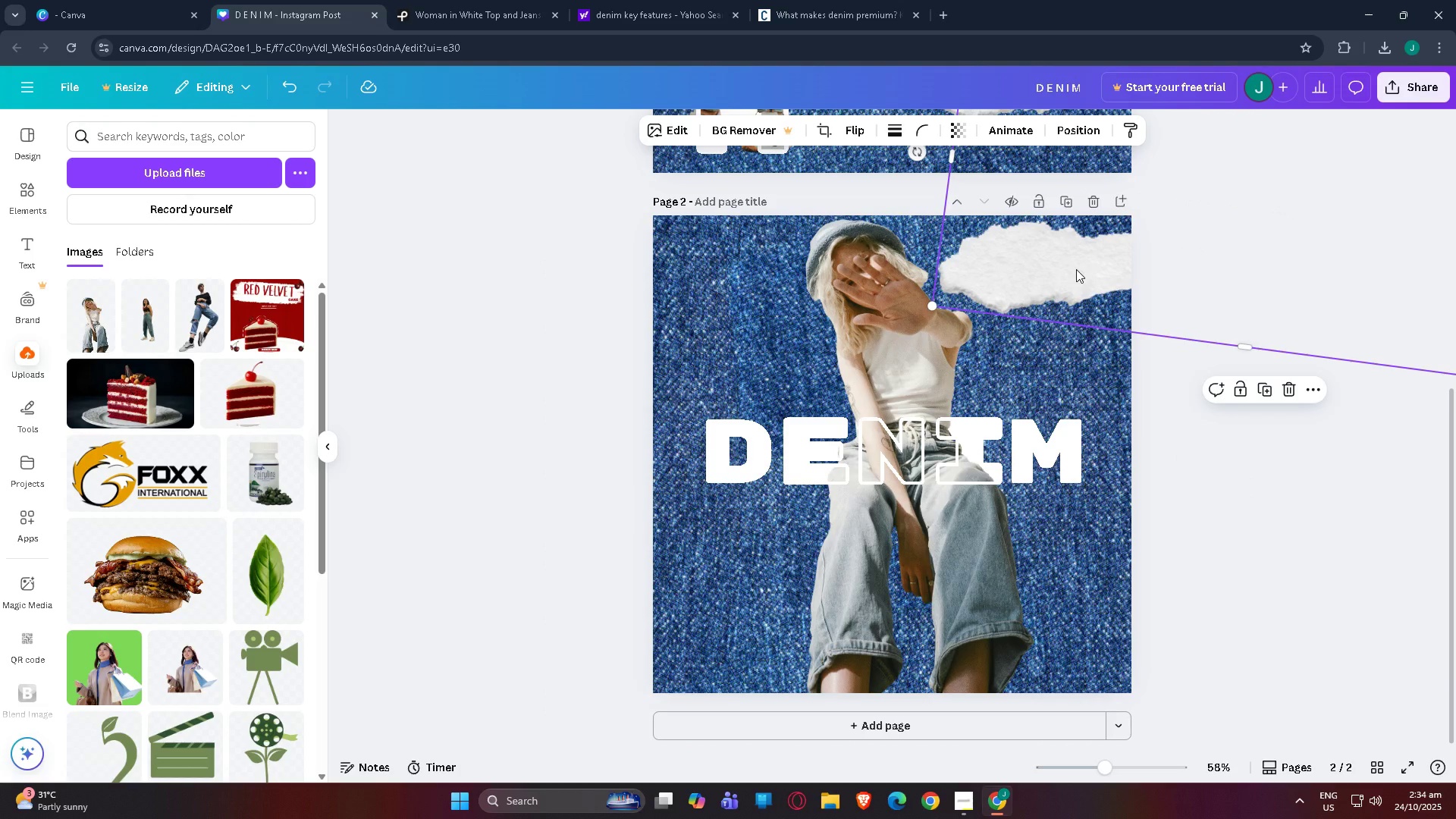 
left_click([1076, 269])
 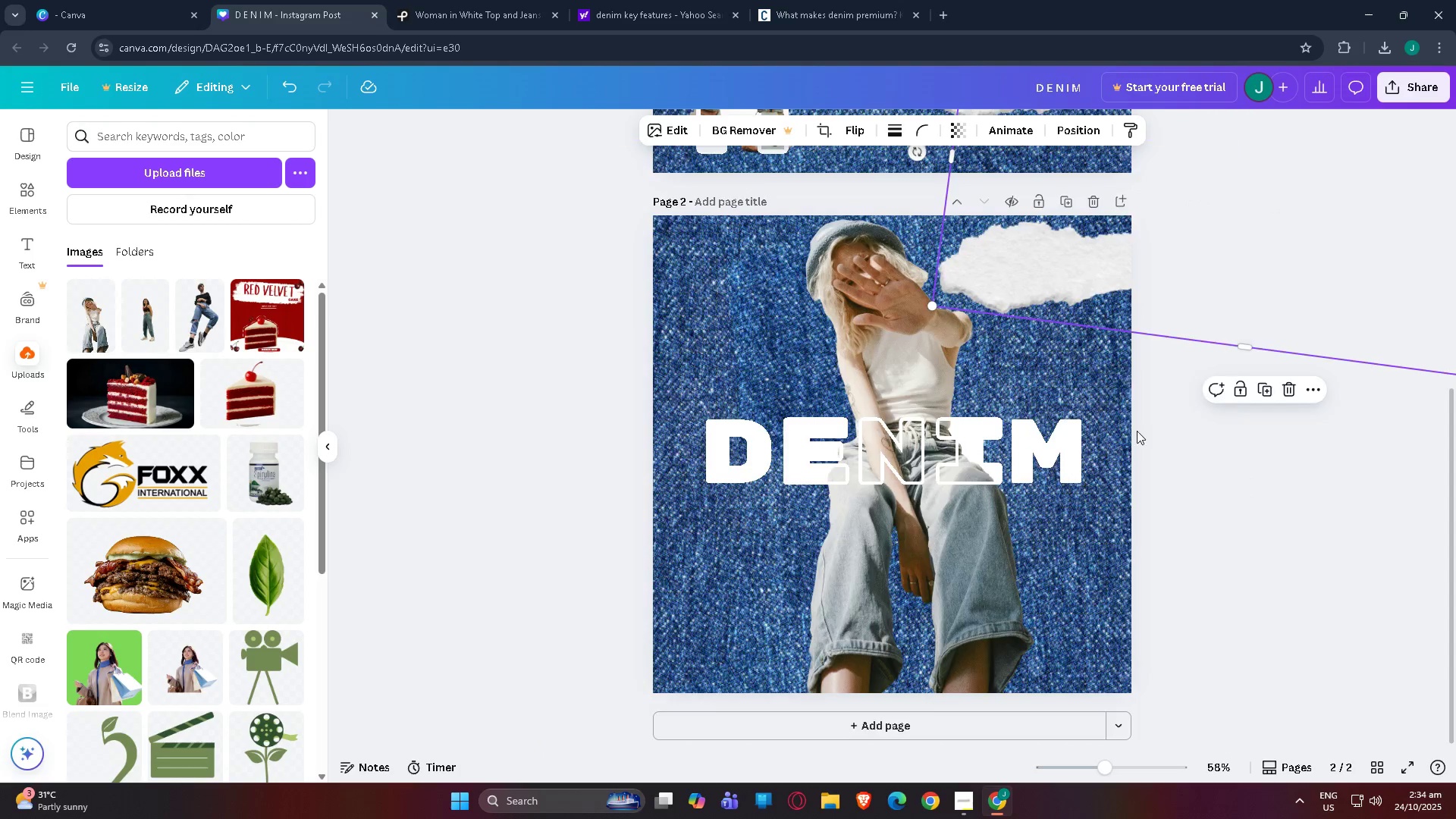 
scroll: coordinate [1137, 431], scroll_direction: up, amount: 3.0
 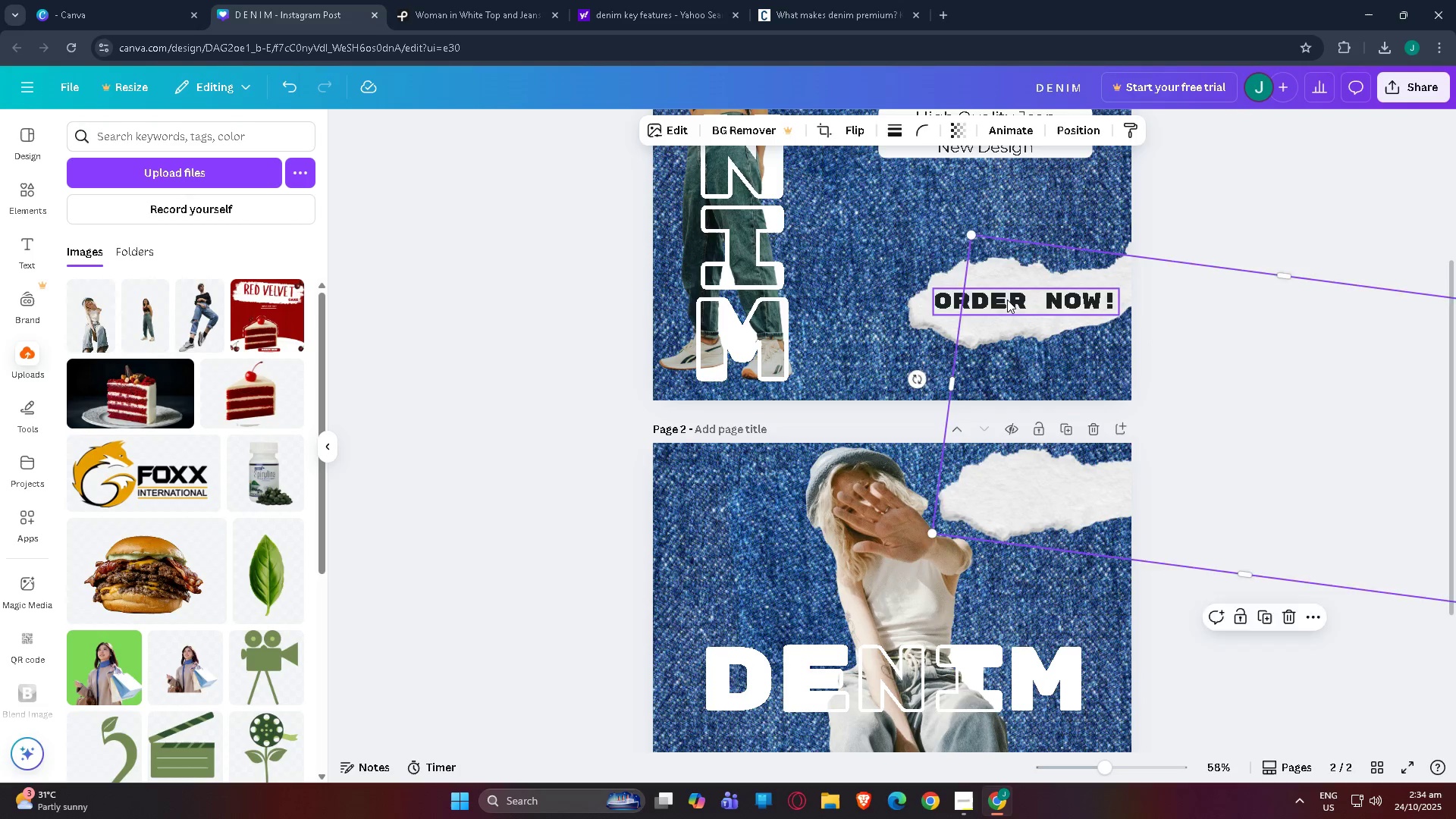 
left_click([1007, 300])
 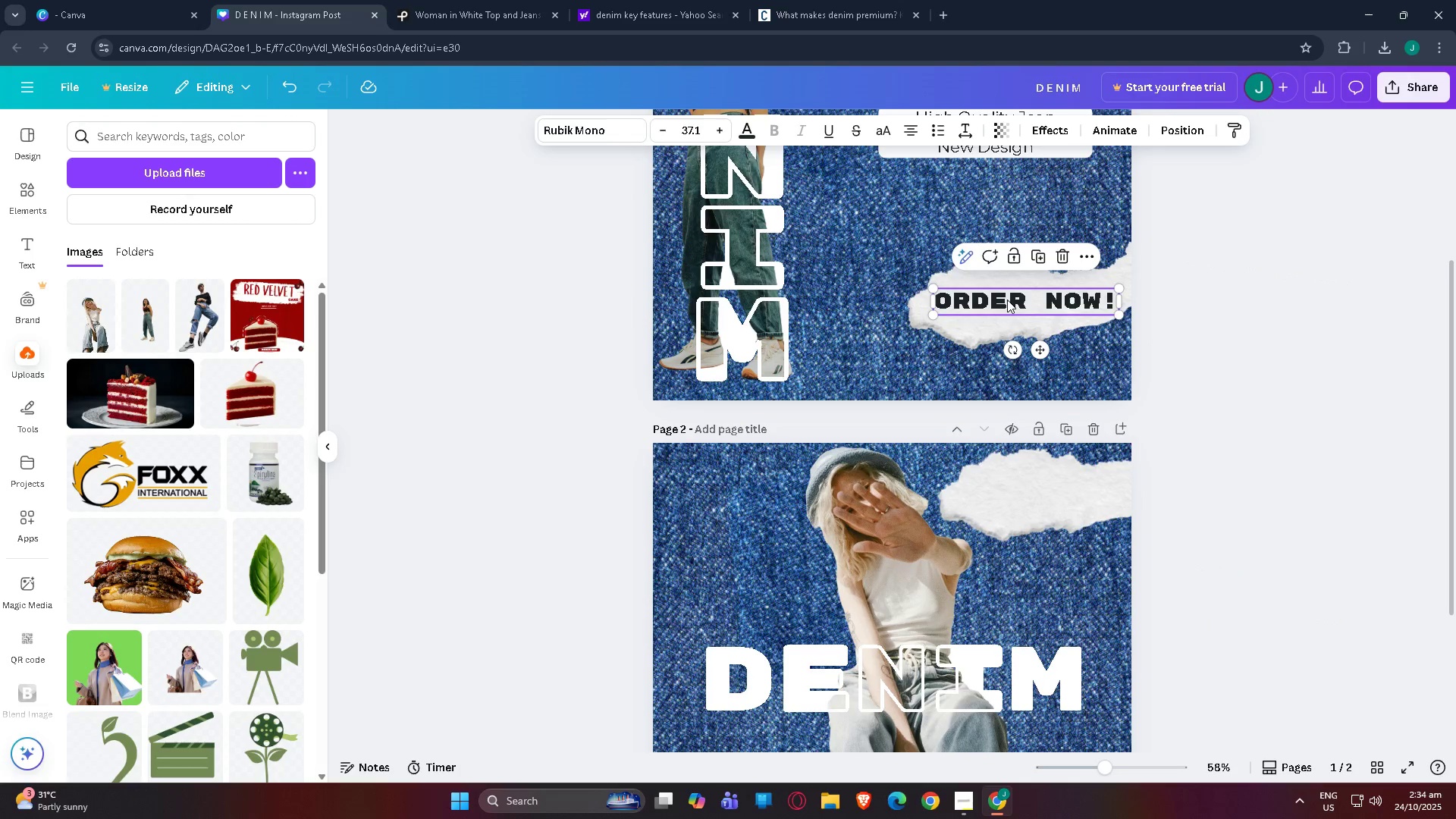 
key(Control+C)
 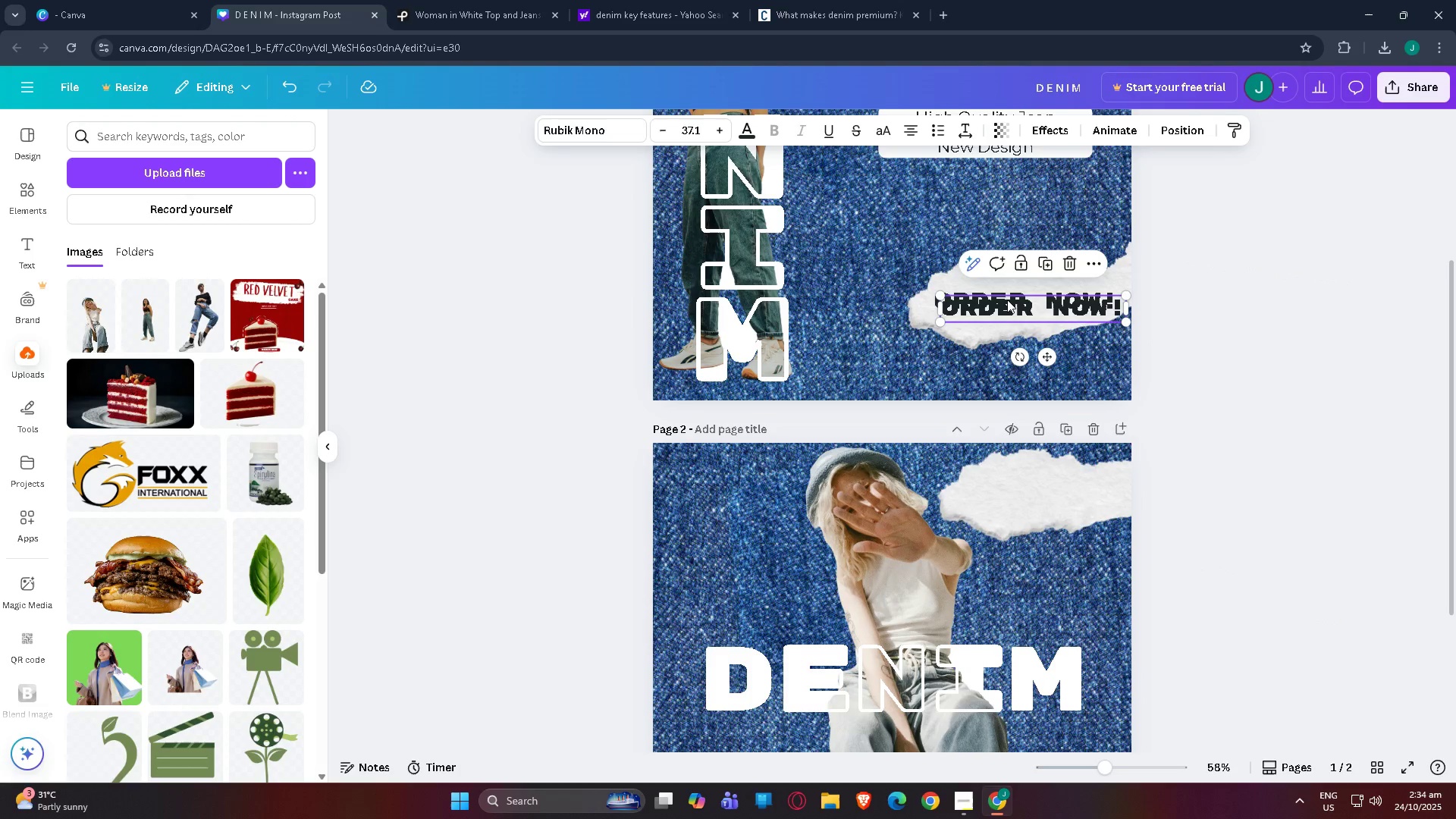 
key(Control+V)
 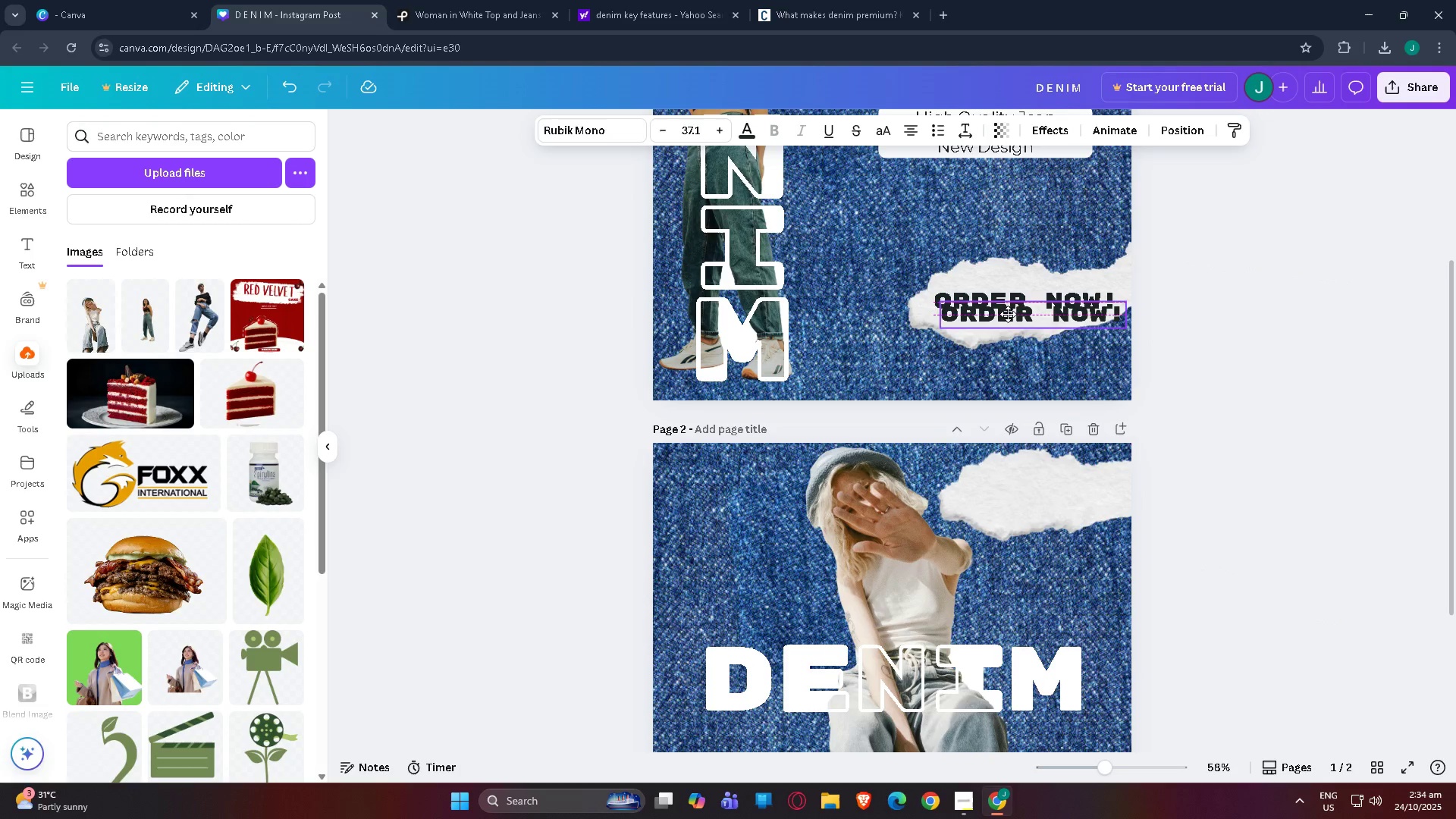 
left_click_drag(start_coordinate=[1007, 304], to_coordinate=[1031, 491])
 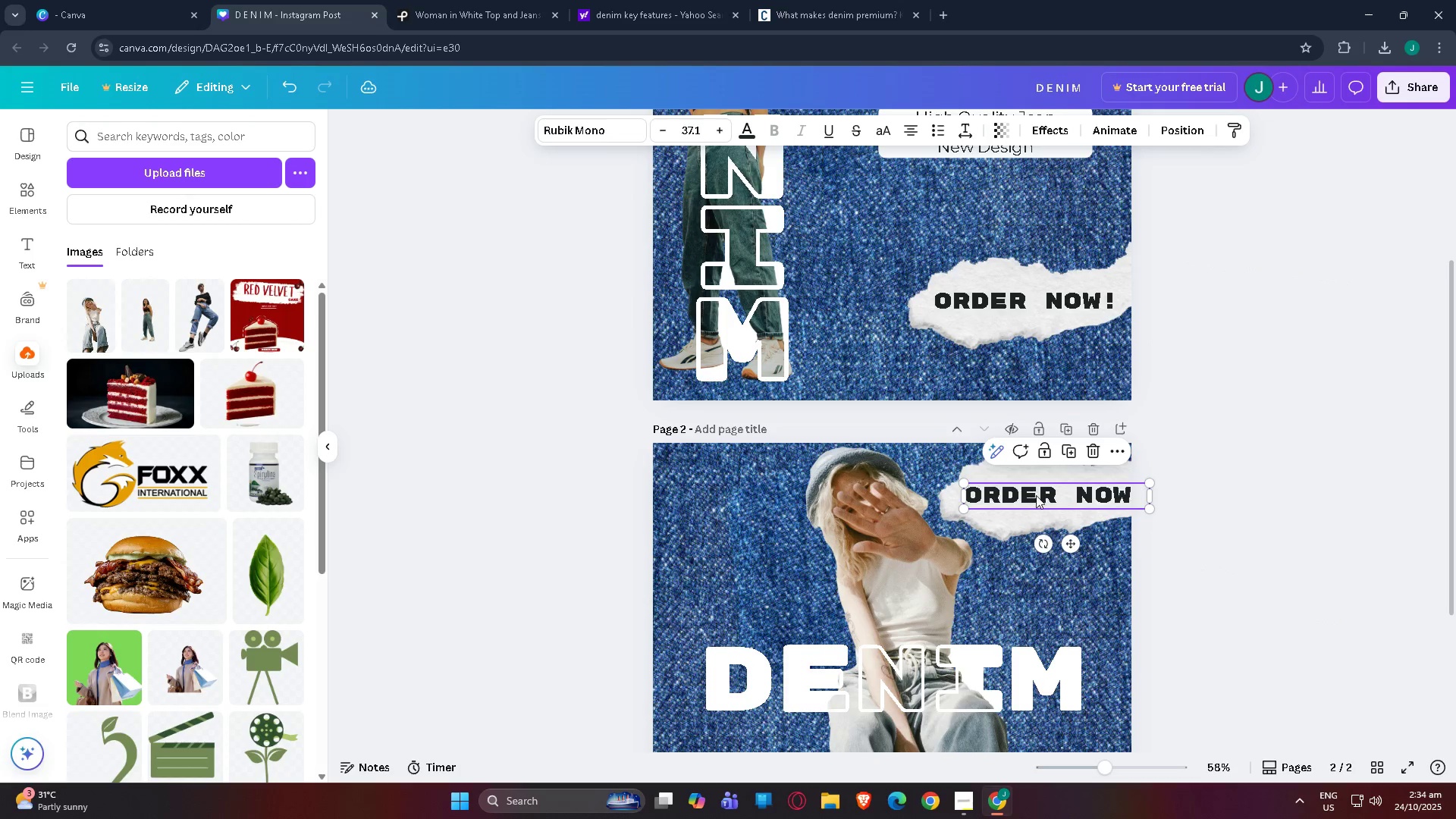 
left_click_drag(start_coordinate=[1036, 495], to_coordinate=[1036, 488])
 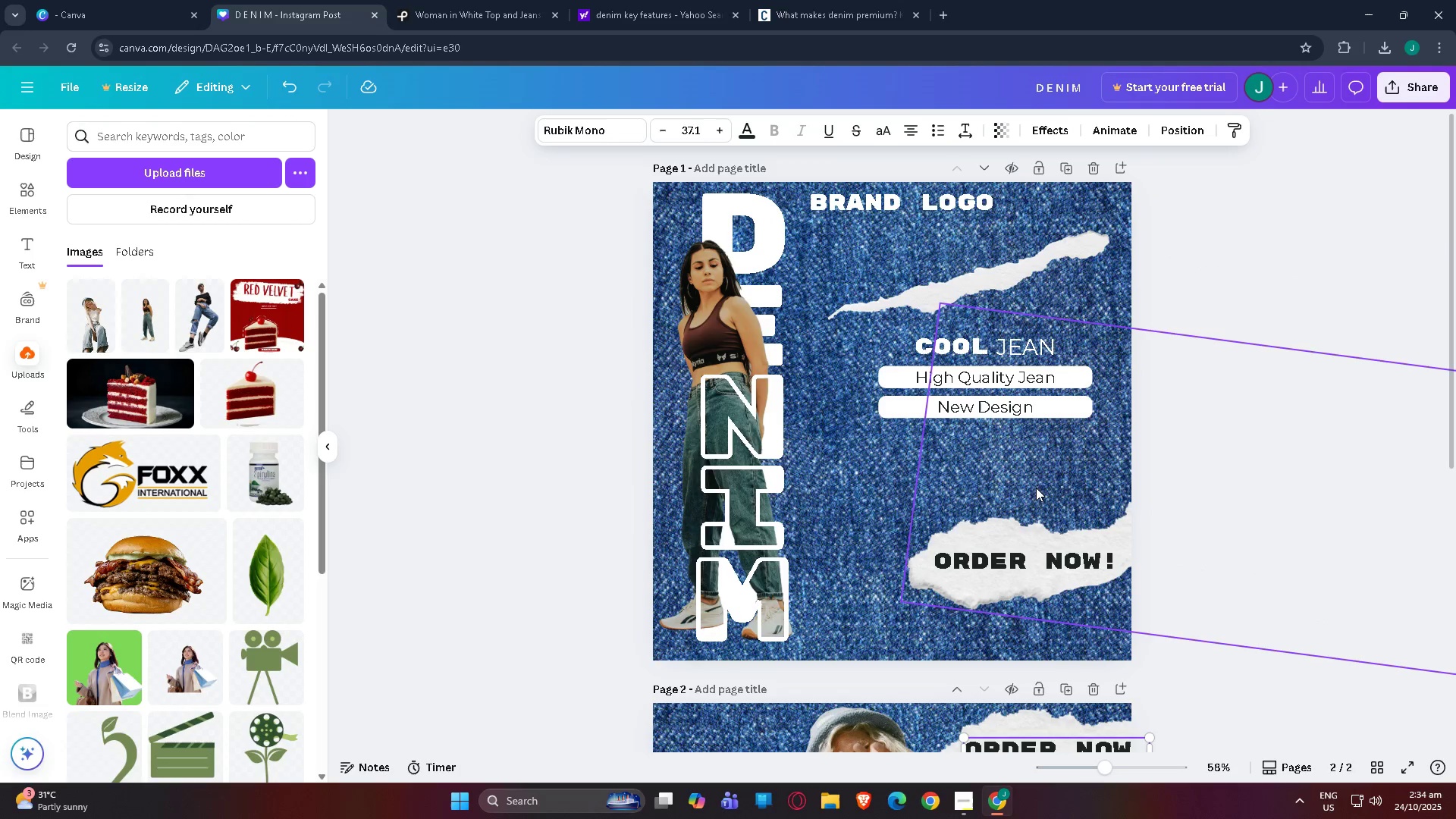 
scroll: coordinate [1035, 487], scroll_direction: up, amount: 7.0
 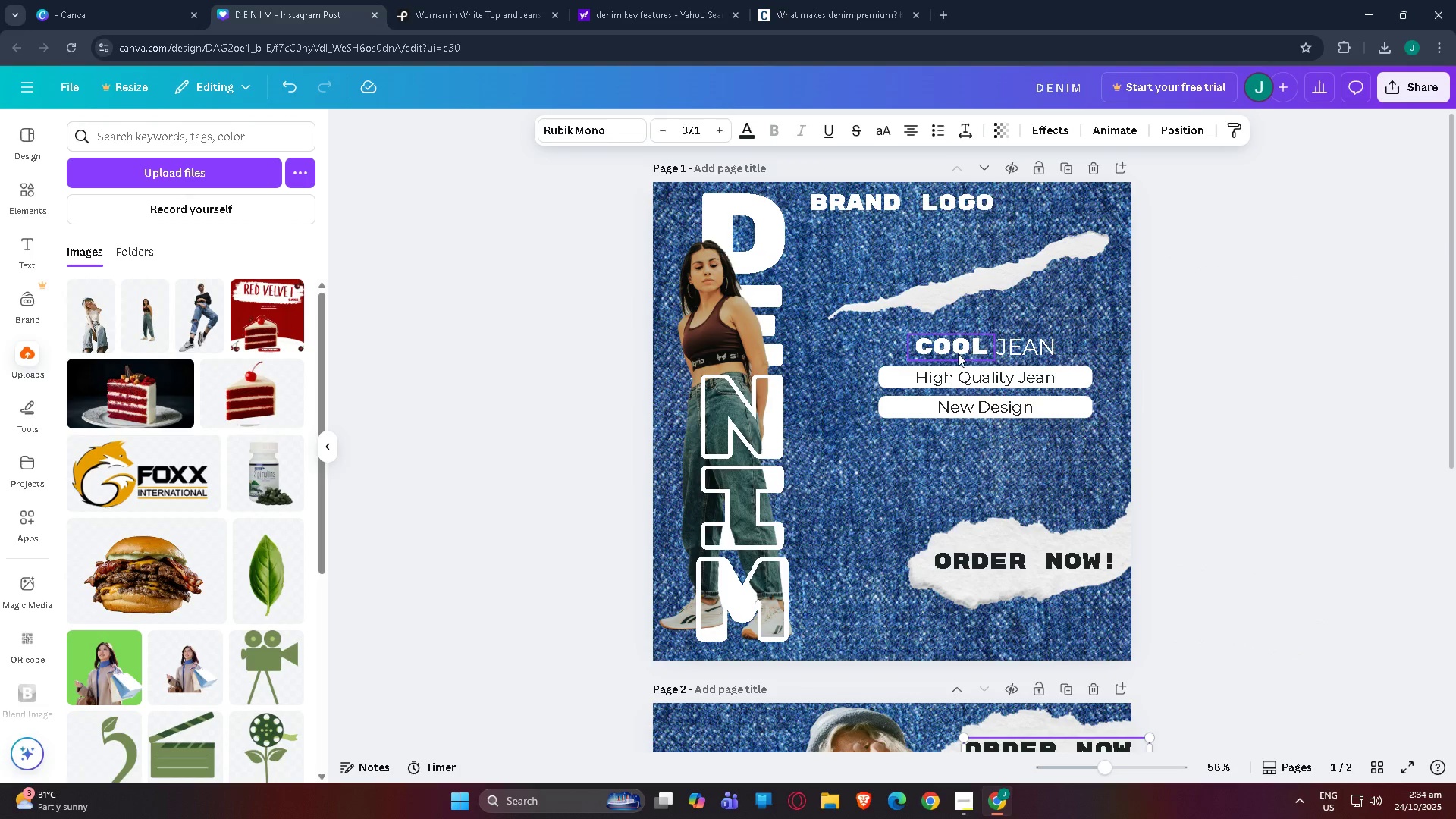 
left_click([958, 353])
 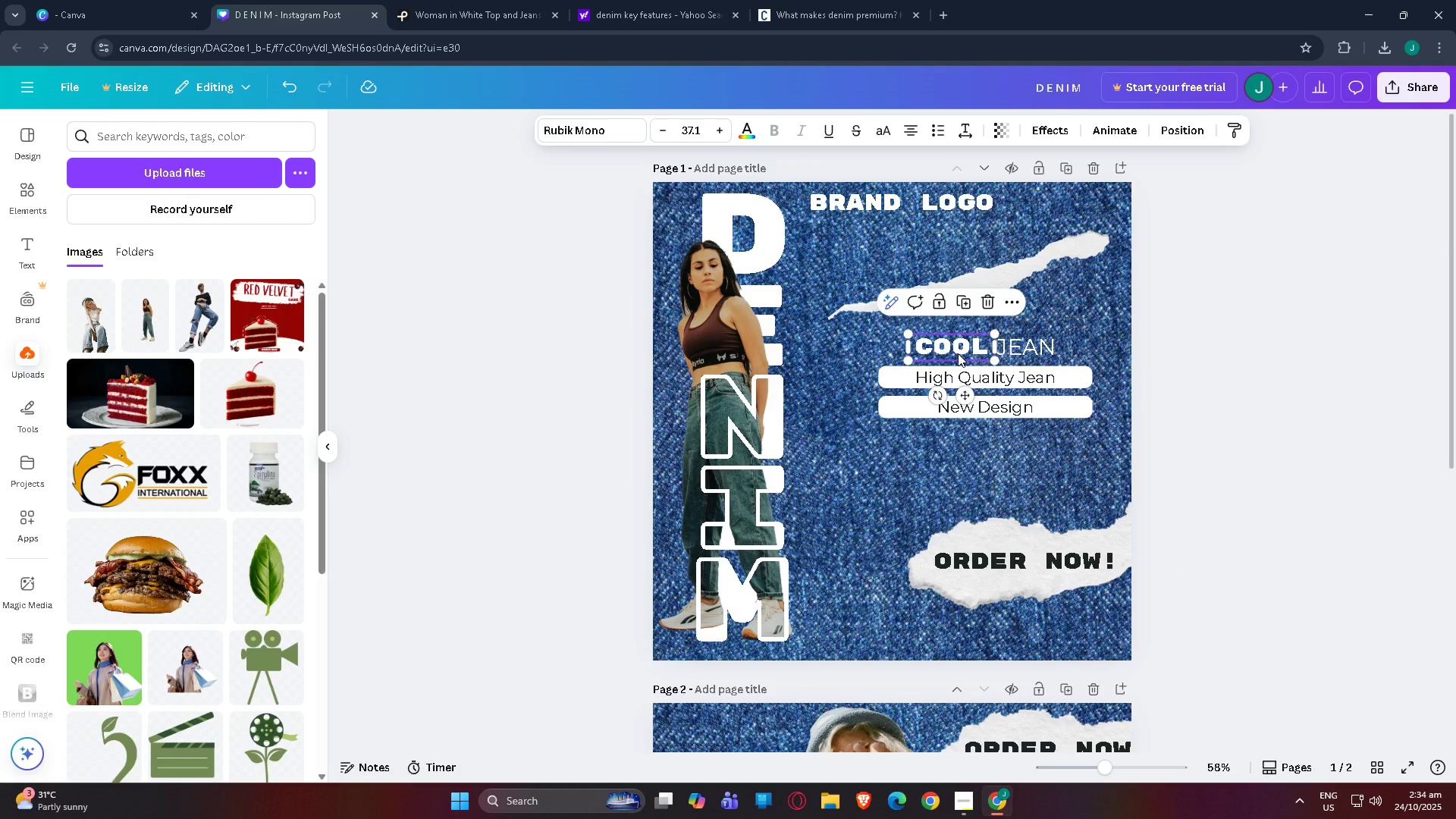 
key(Control+C)
 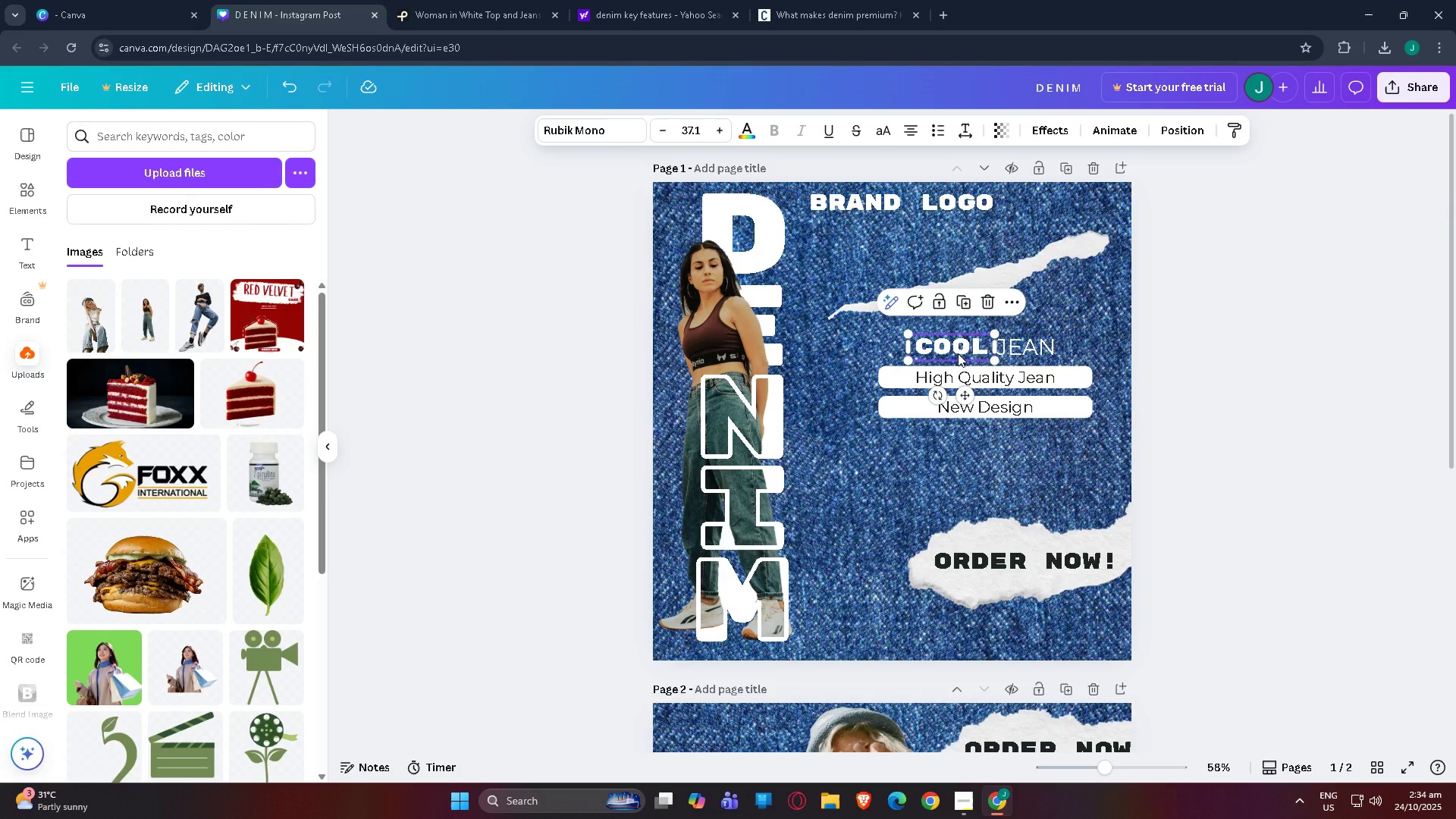 
scroll: coordinate [959, 373], scroll_direction: down, amount: 5.0
 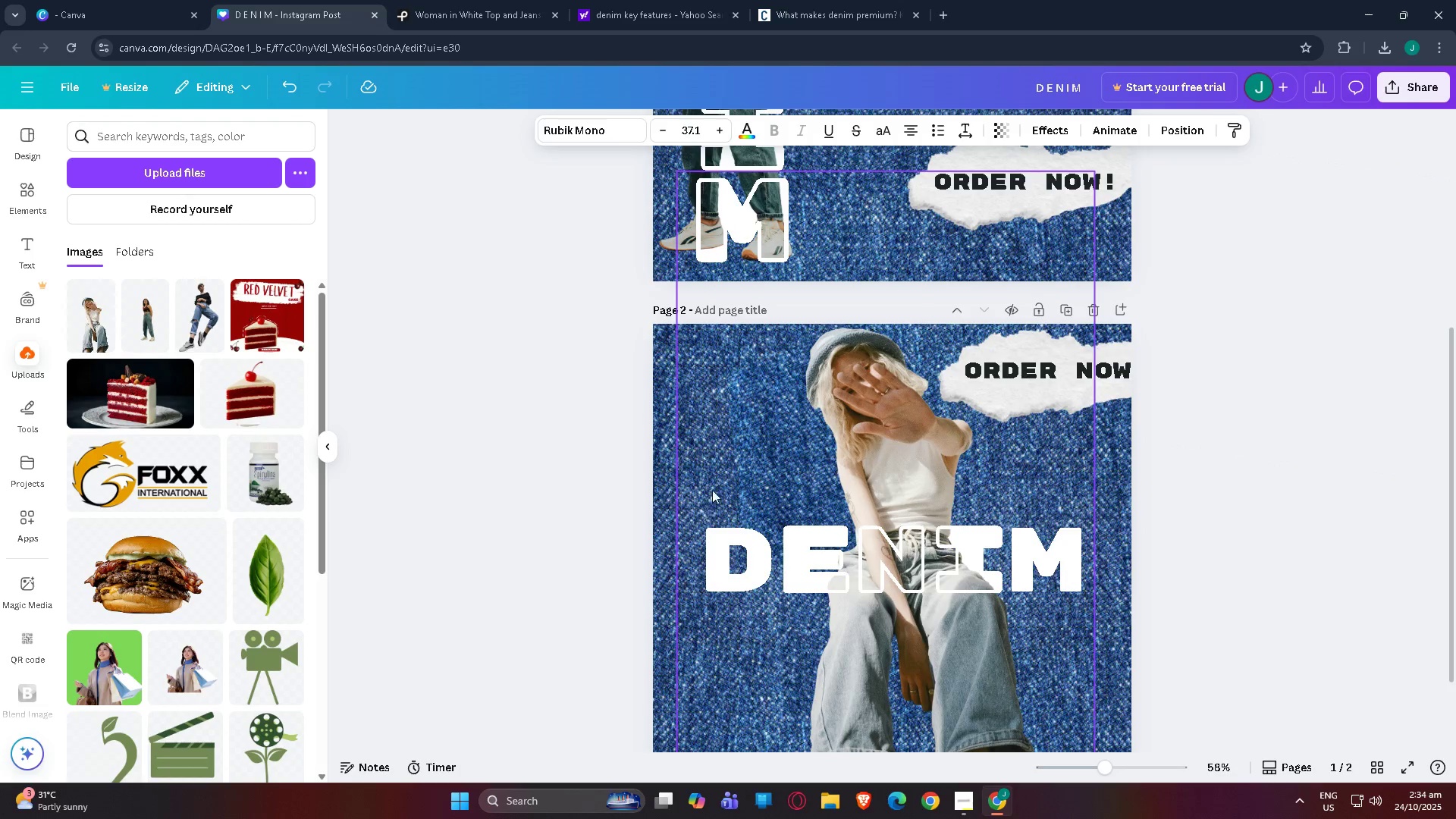 
left_click([722, 464])
 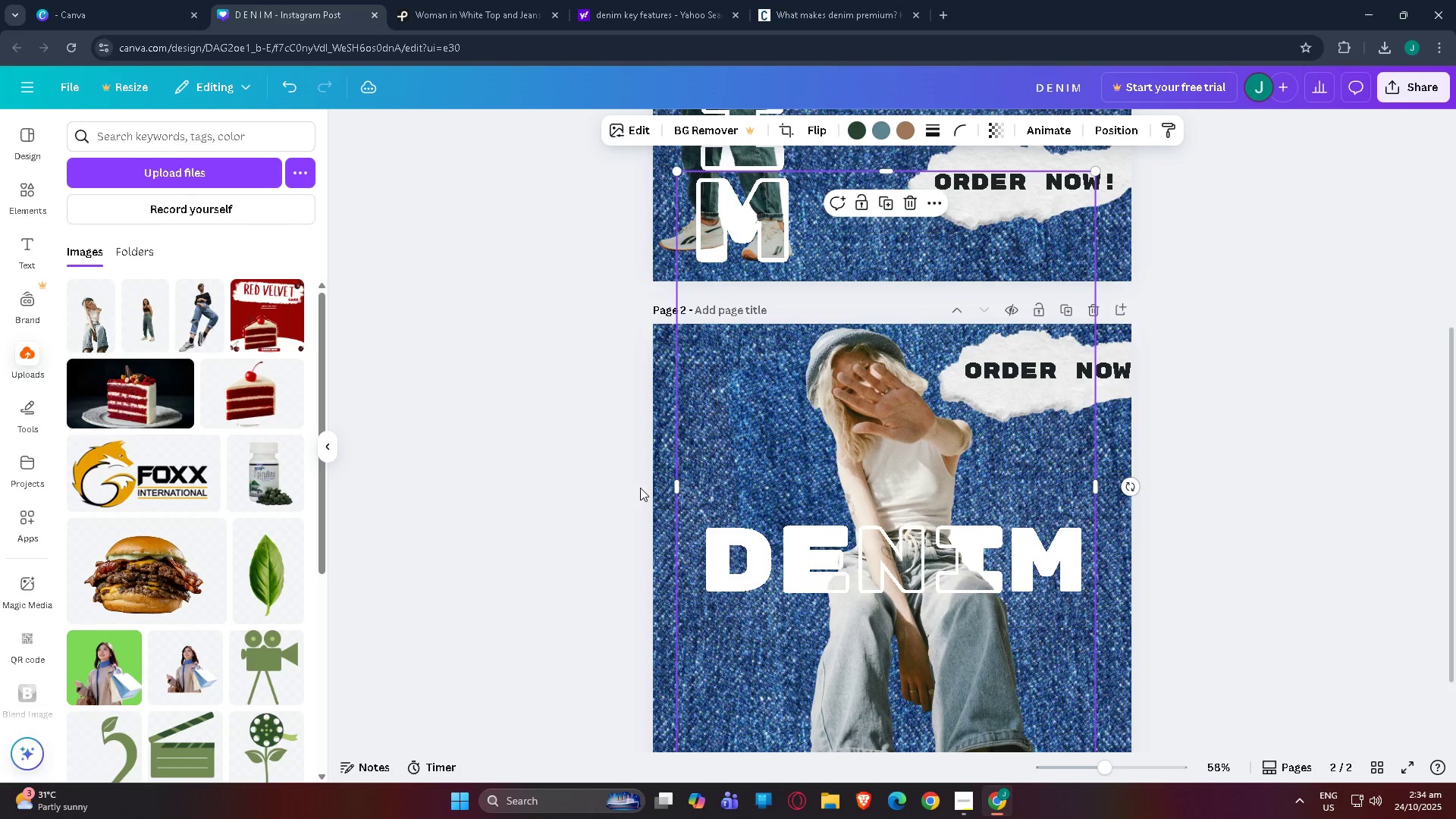 
left_click([640, 488])
 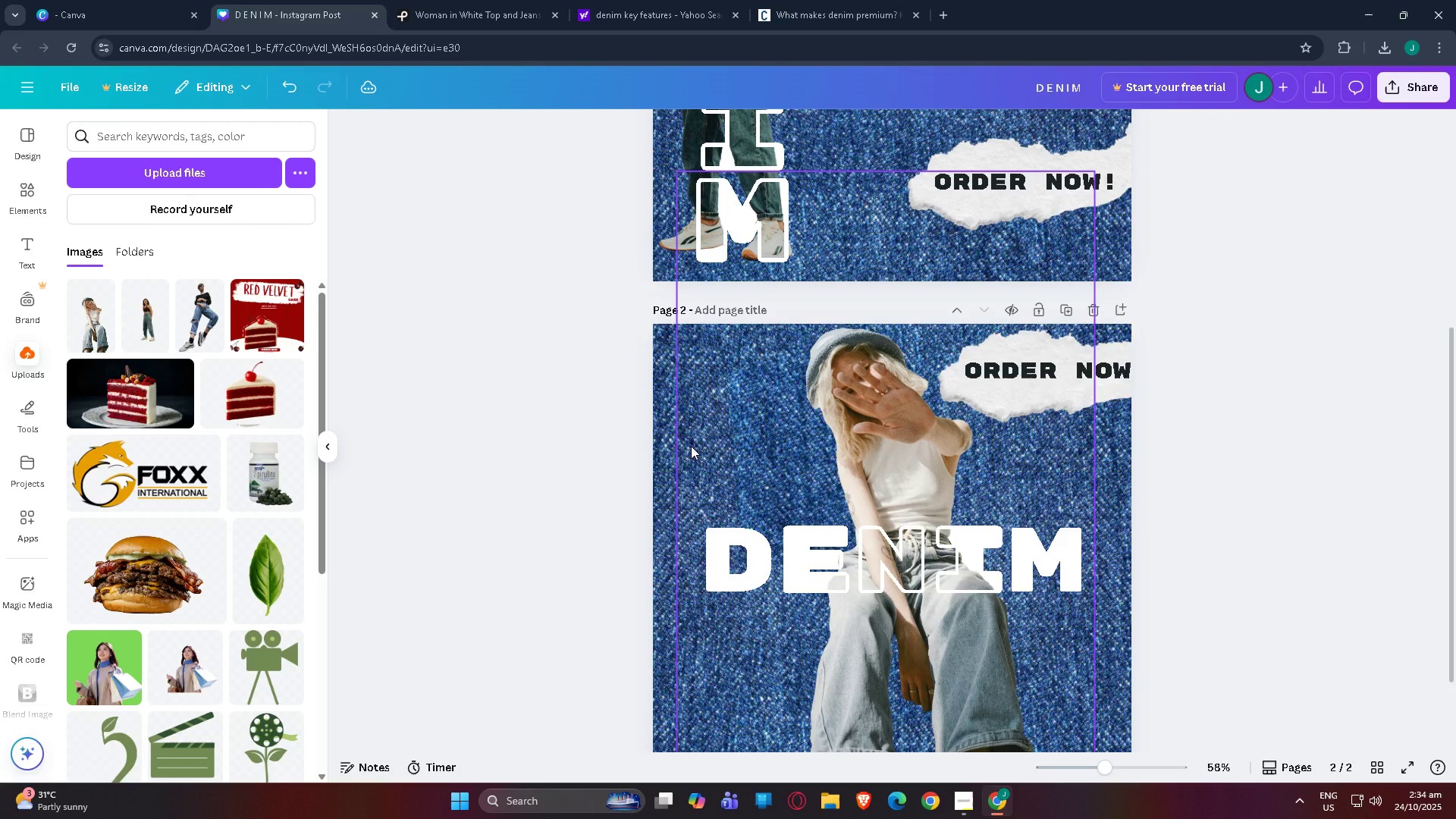 
key(Control+V)
 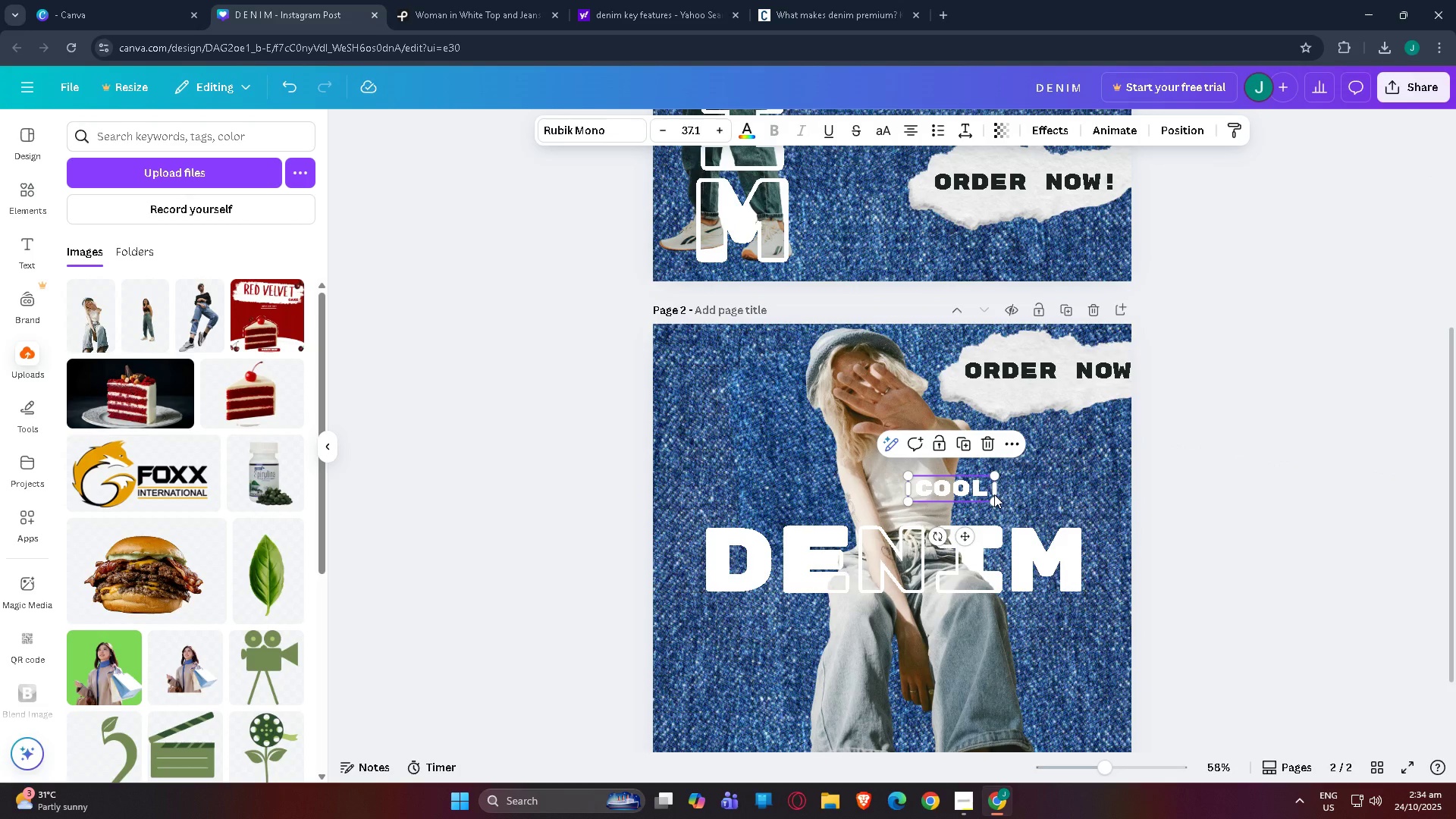 
left_click([994, 494])
 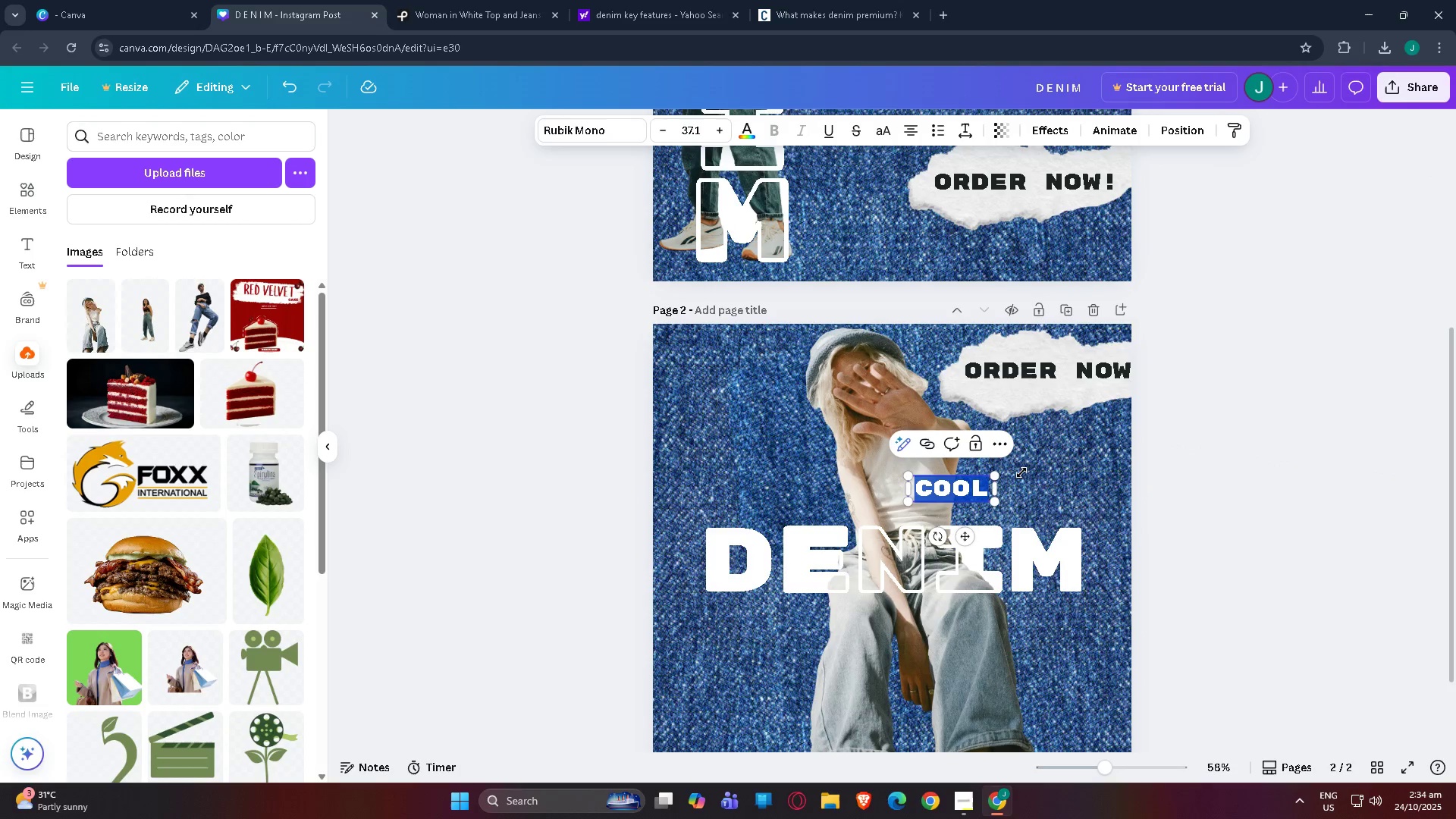 
left_click([1159, 472])
 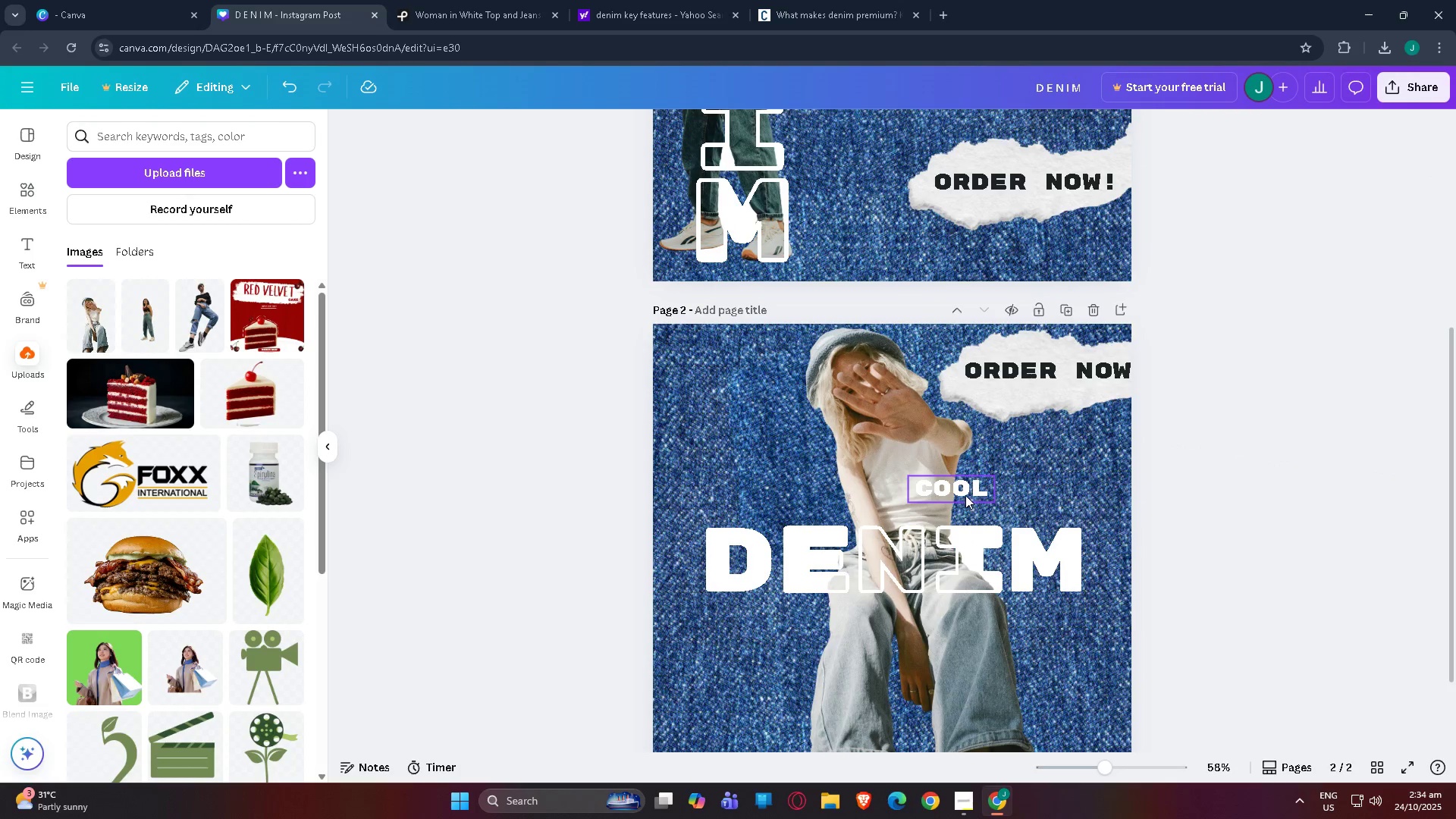 
left_click_drag(start_coordinate=[965, 494], to_coordinate=[1029, 454])
 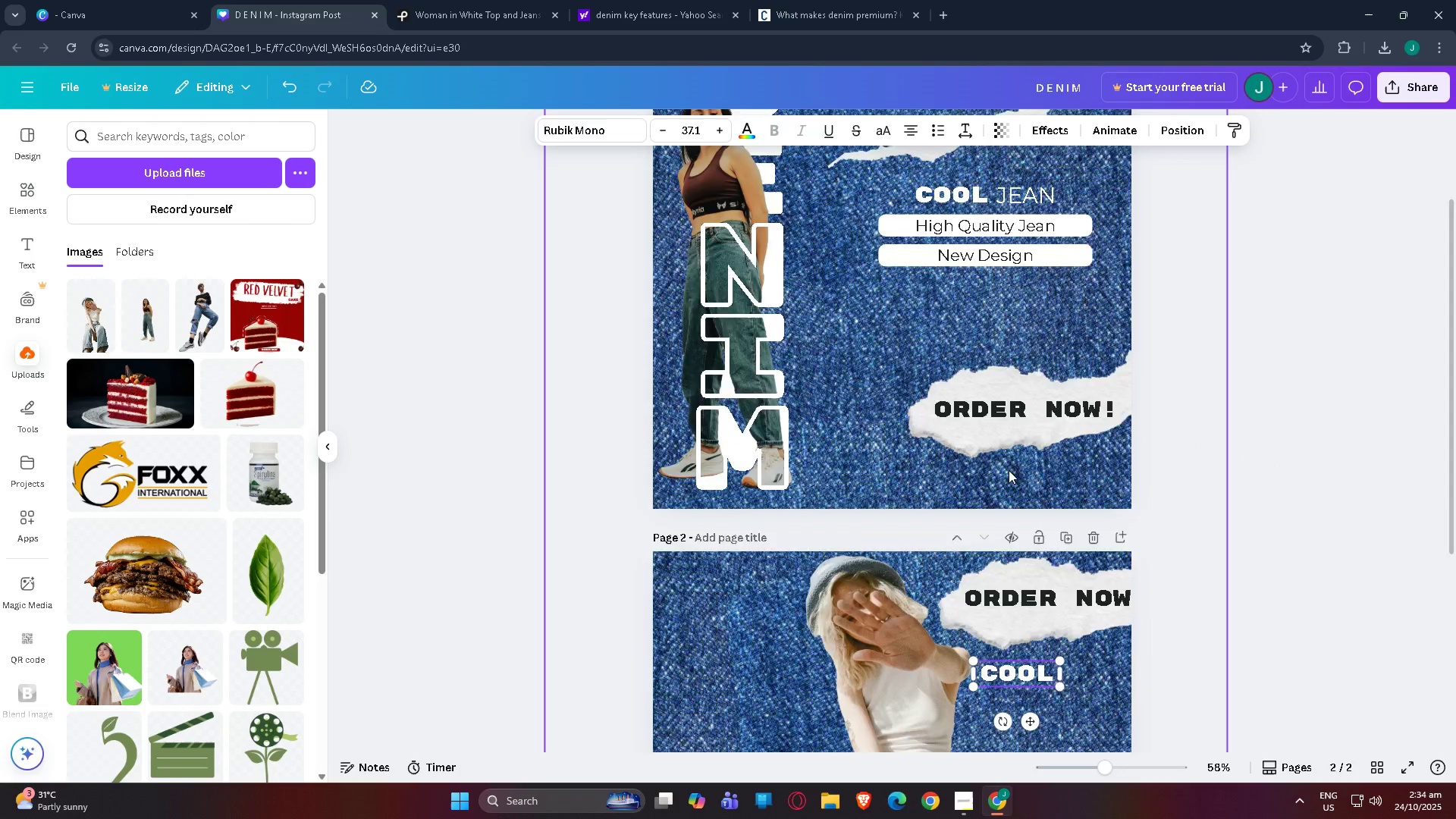 
scroll: coordinate [1009, 470], scroll_direction: up, amount: 4.0
 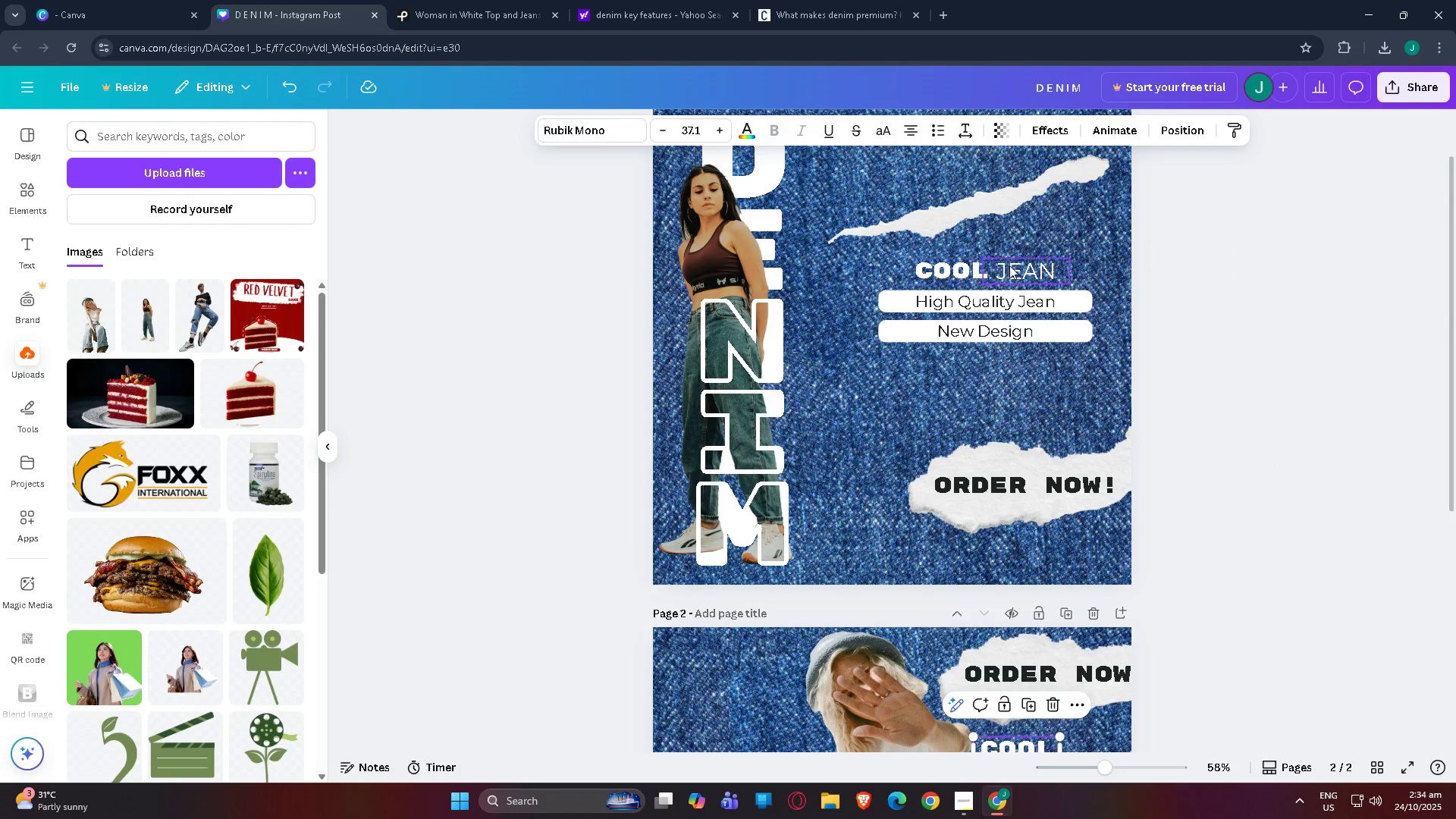 
left_click([1009, 265])
 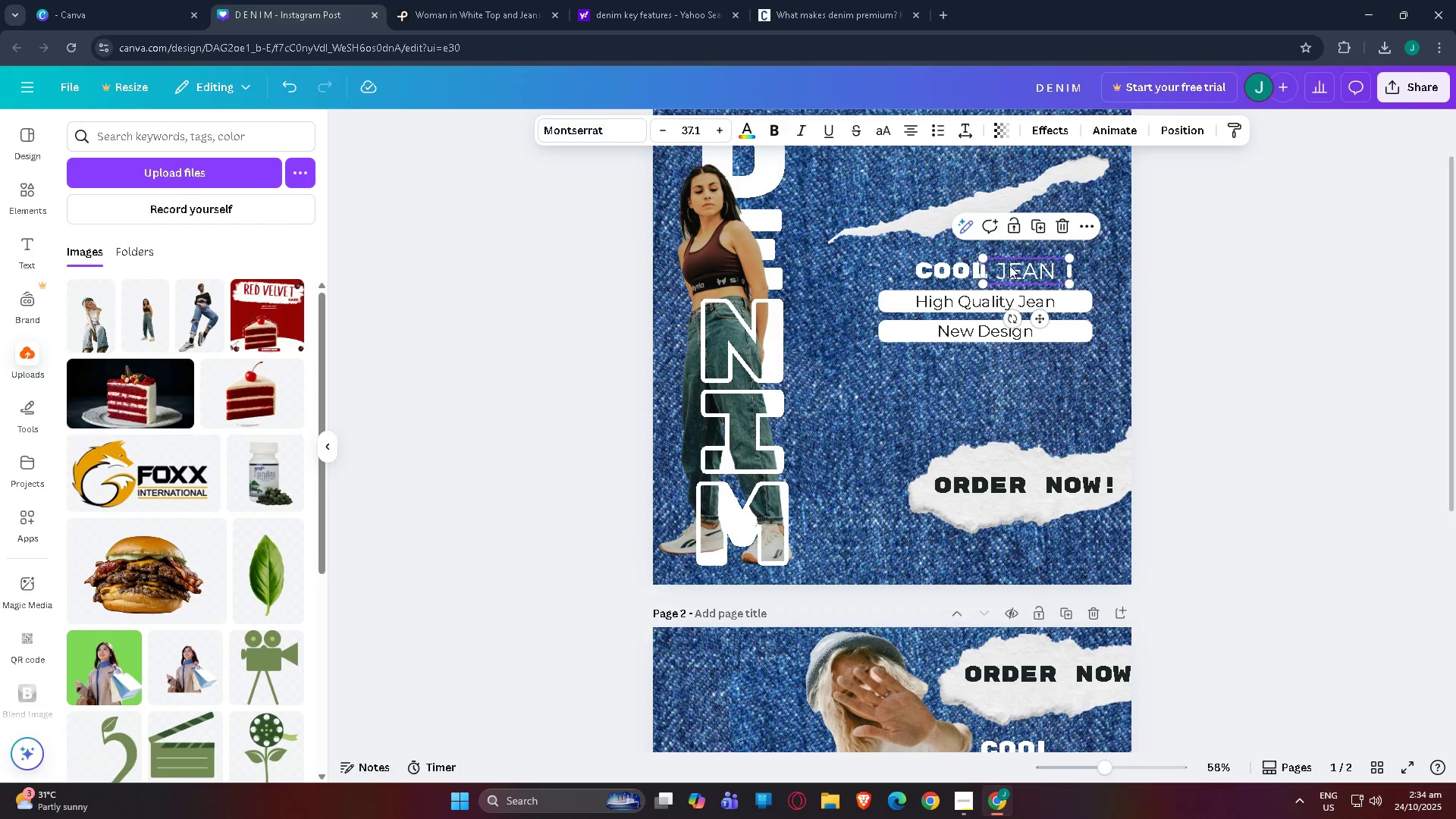 
key(Control+C)
 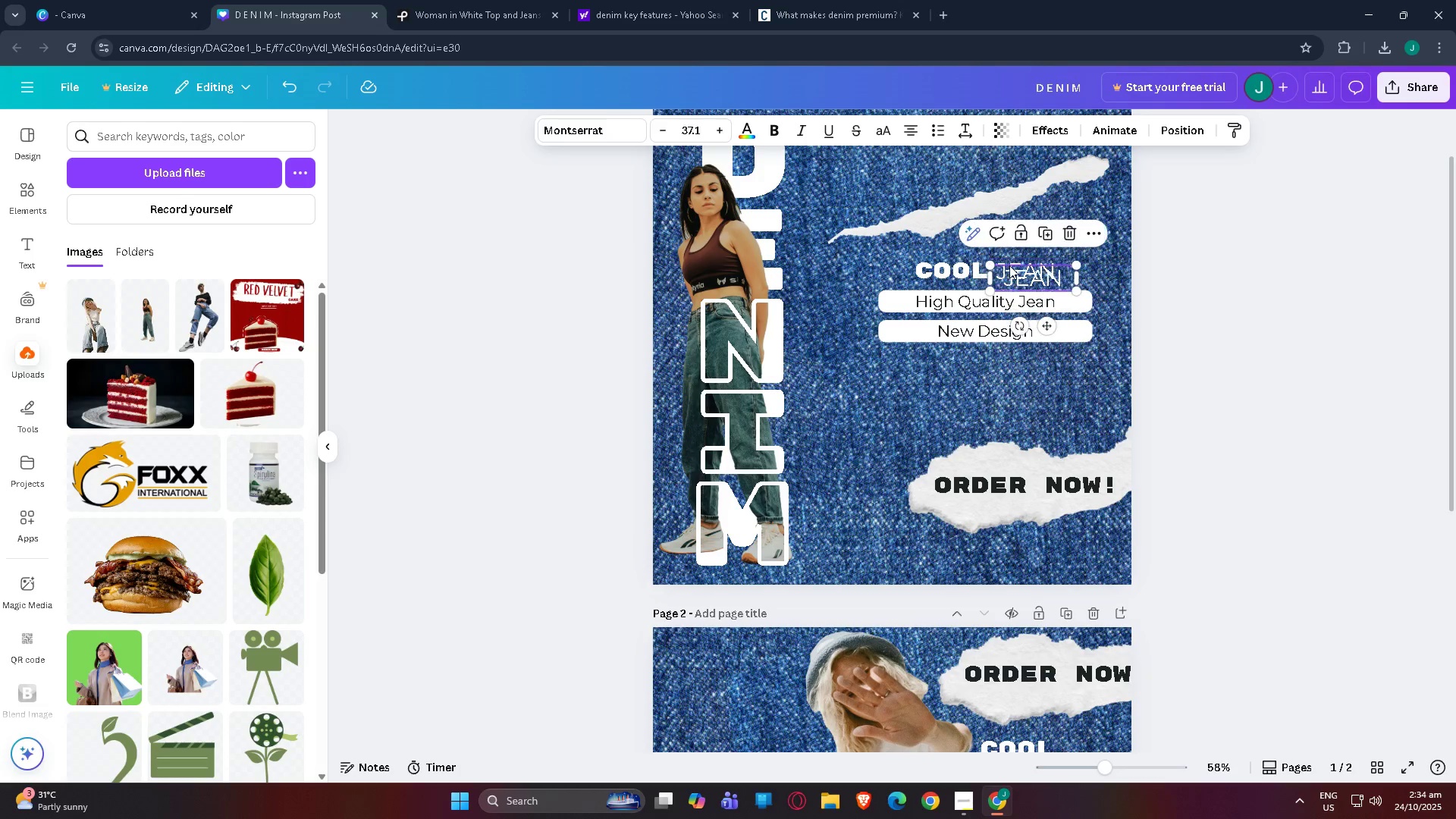 
key(Control+V)
 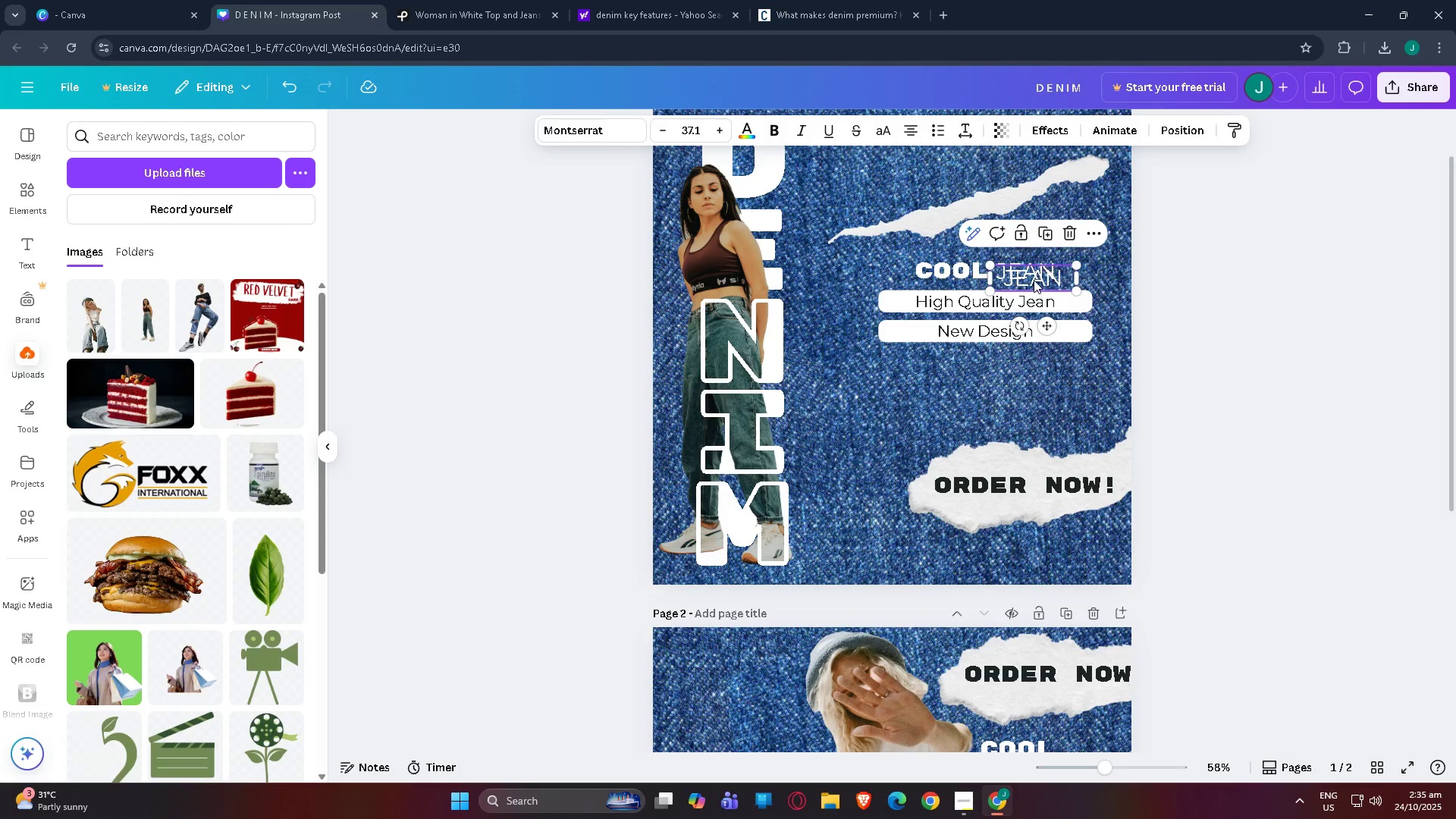 
left_click_drag(start_coordinate=[1034, 280], to_coordinate=[1097, 443])
 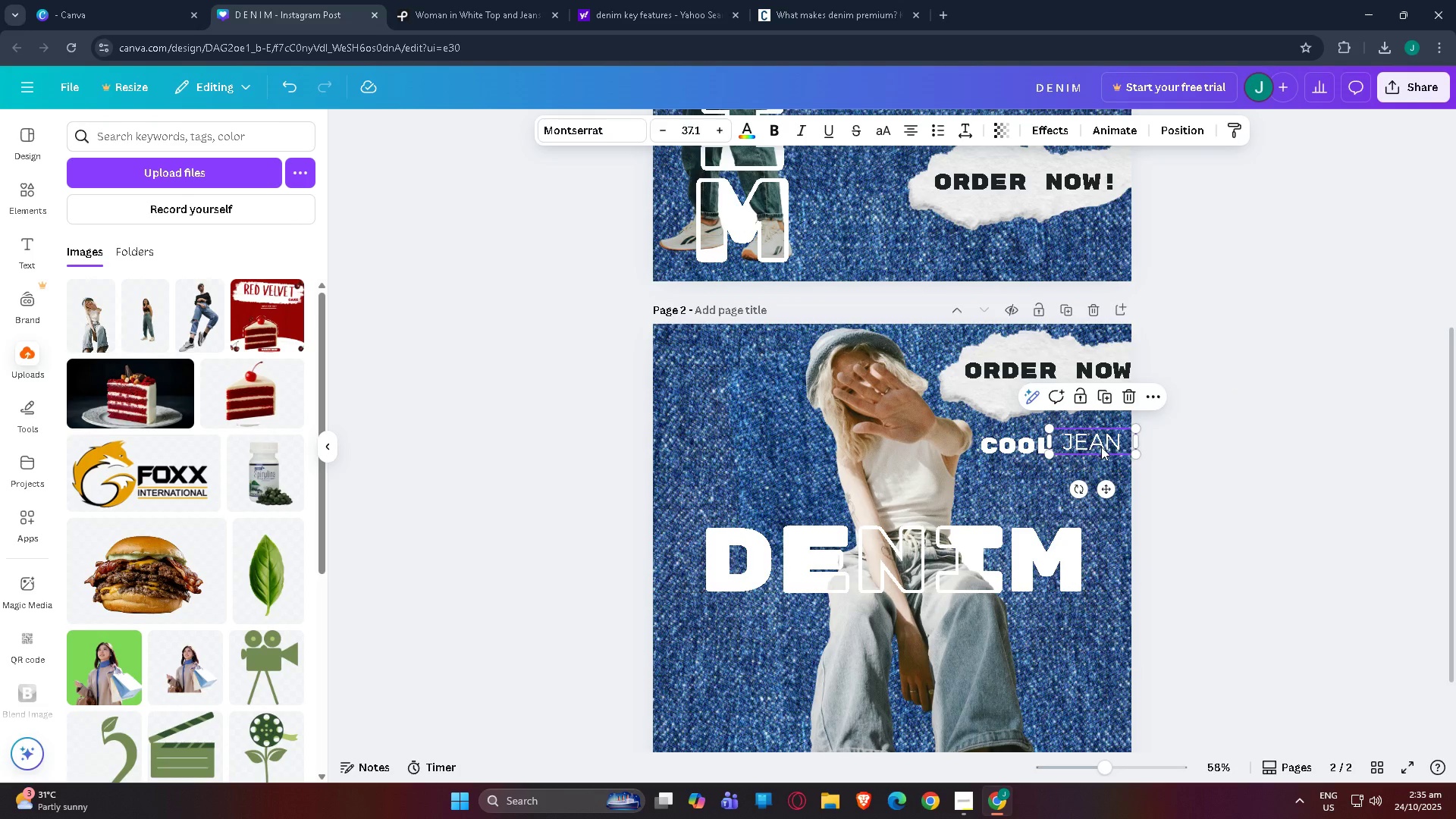 
scroll: coordinate [1066, 484], scroll_direction: down, amount: 4.0
 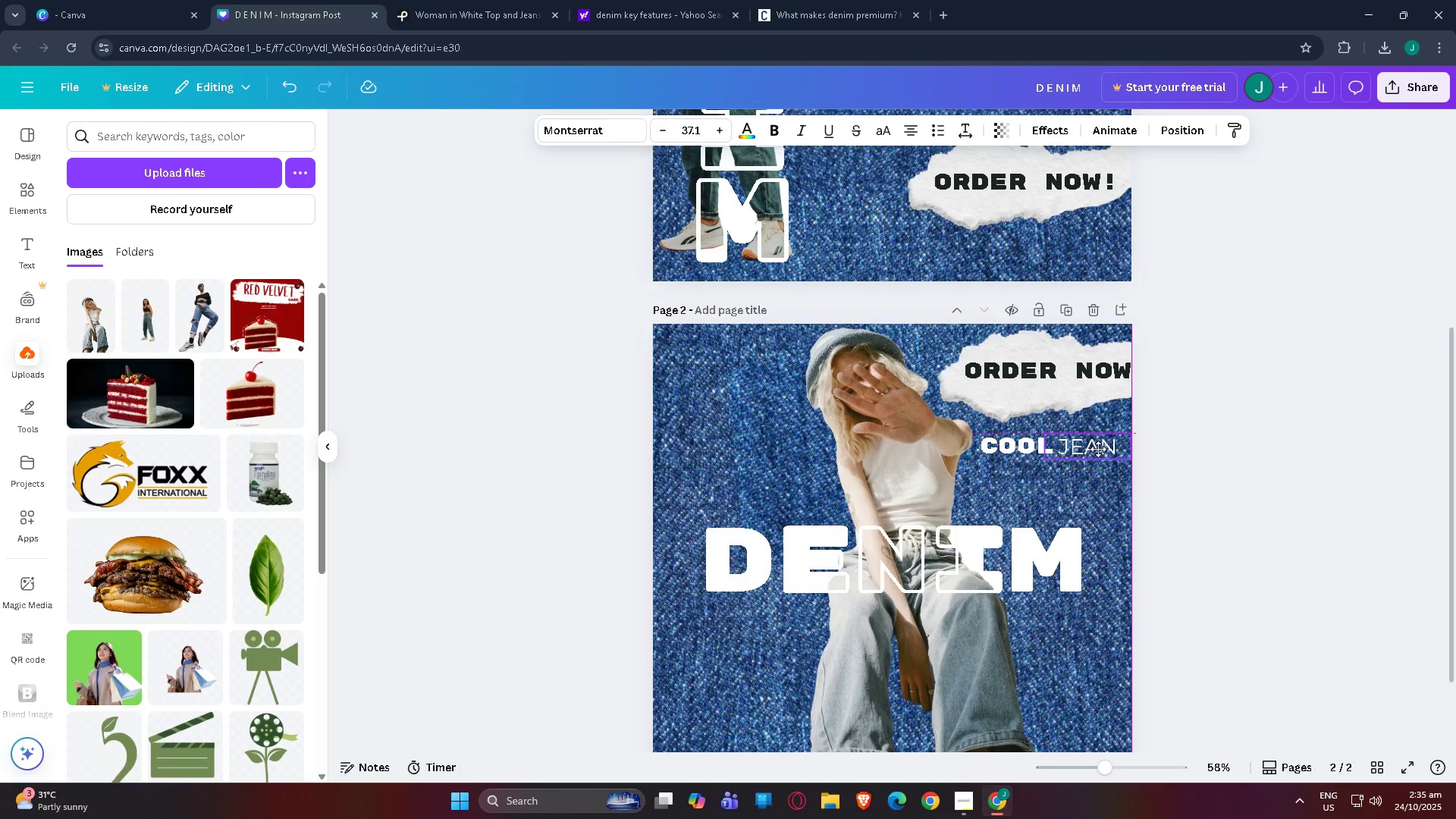 
scroll: coordinate [1104, 458], scroll_direction: up, amount: 7.0
 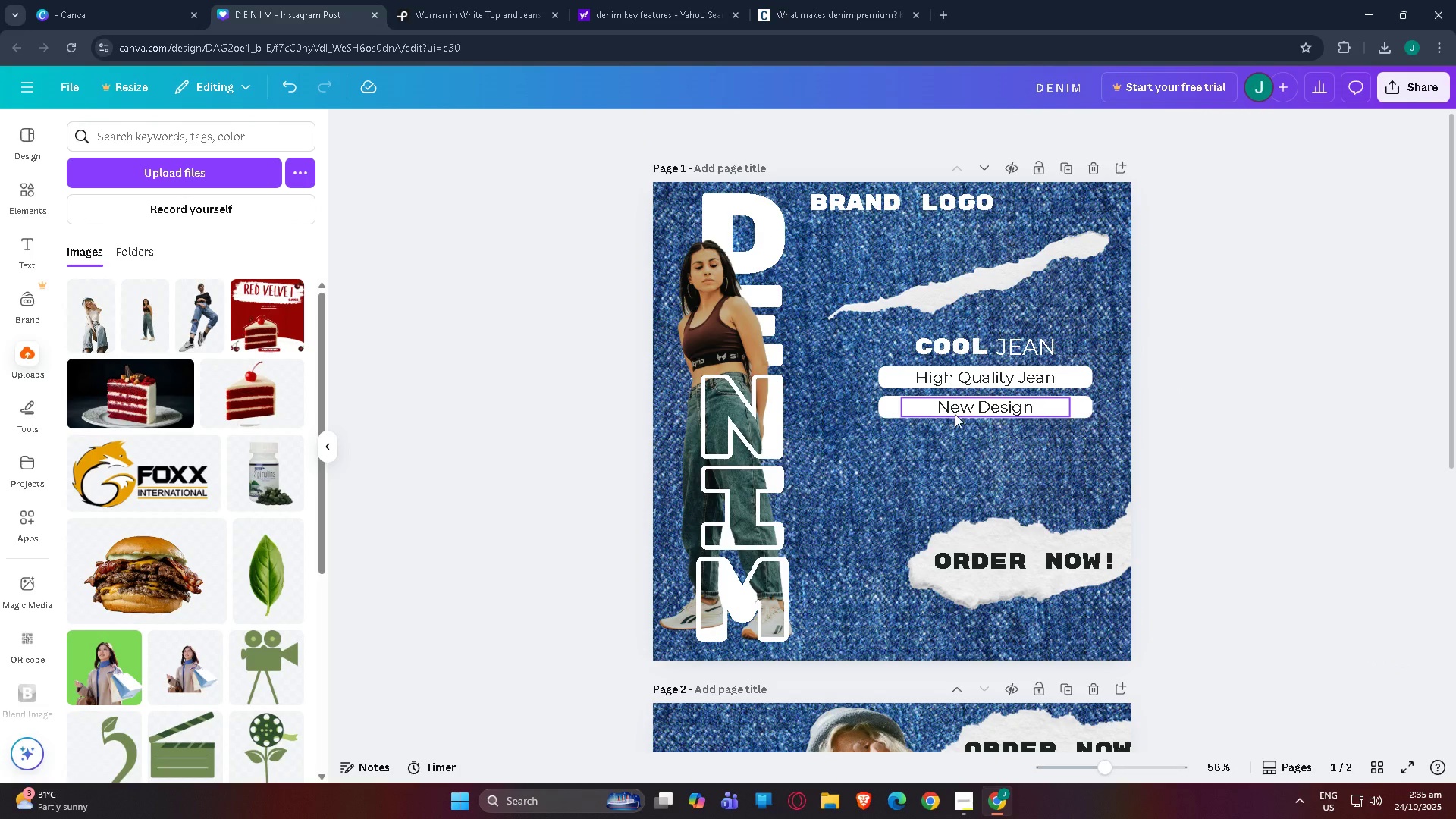 
scroll: coordinate [930, 471], scroll_direction: down, amount: 11.0
 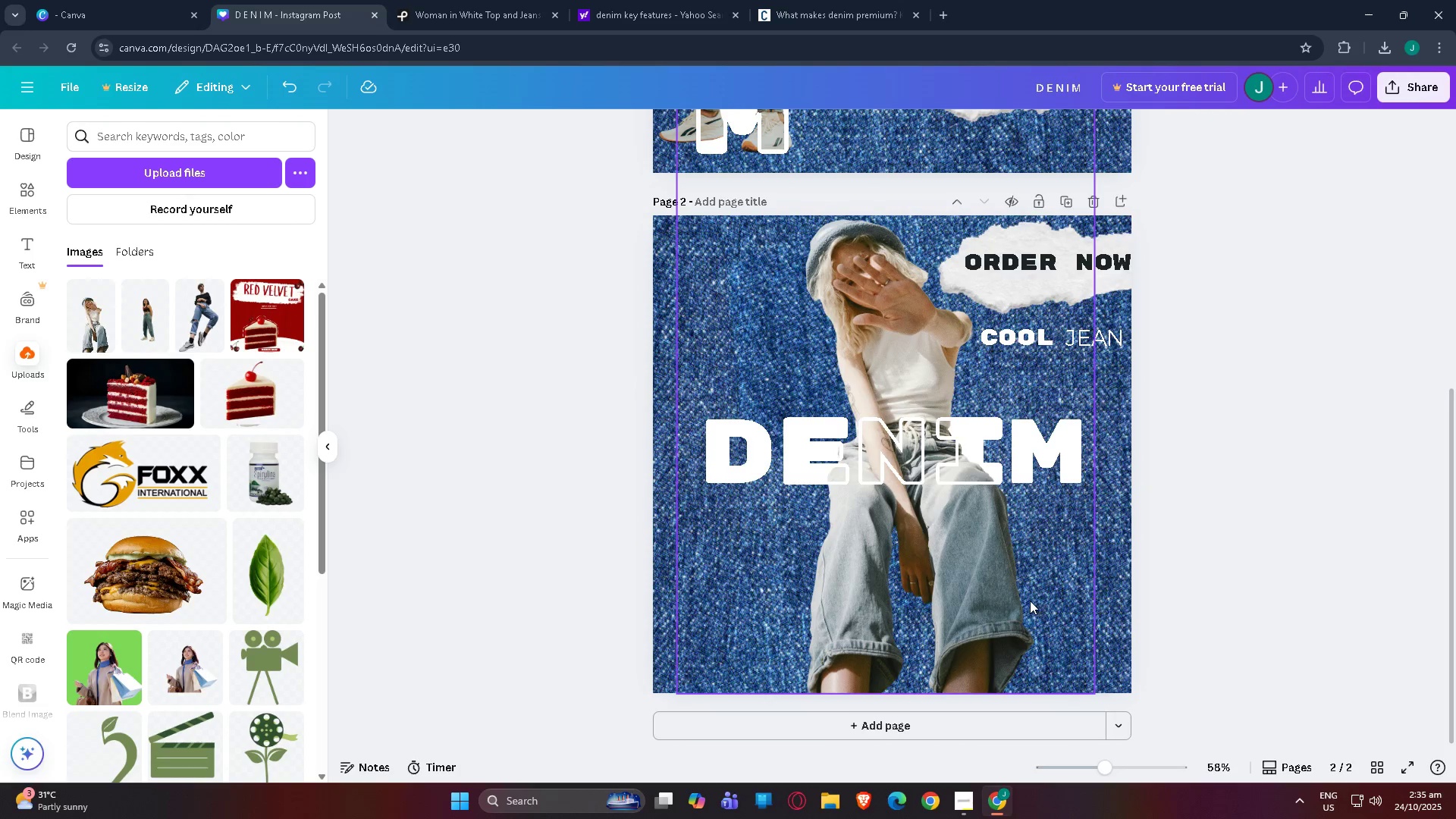 
scroll: coordinate [1021, 592], scroll_direction: up, amount: 2.0
 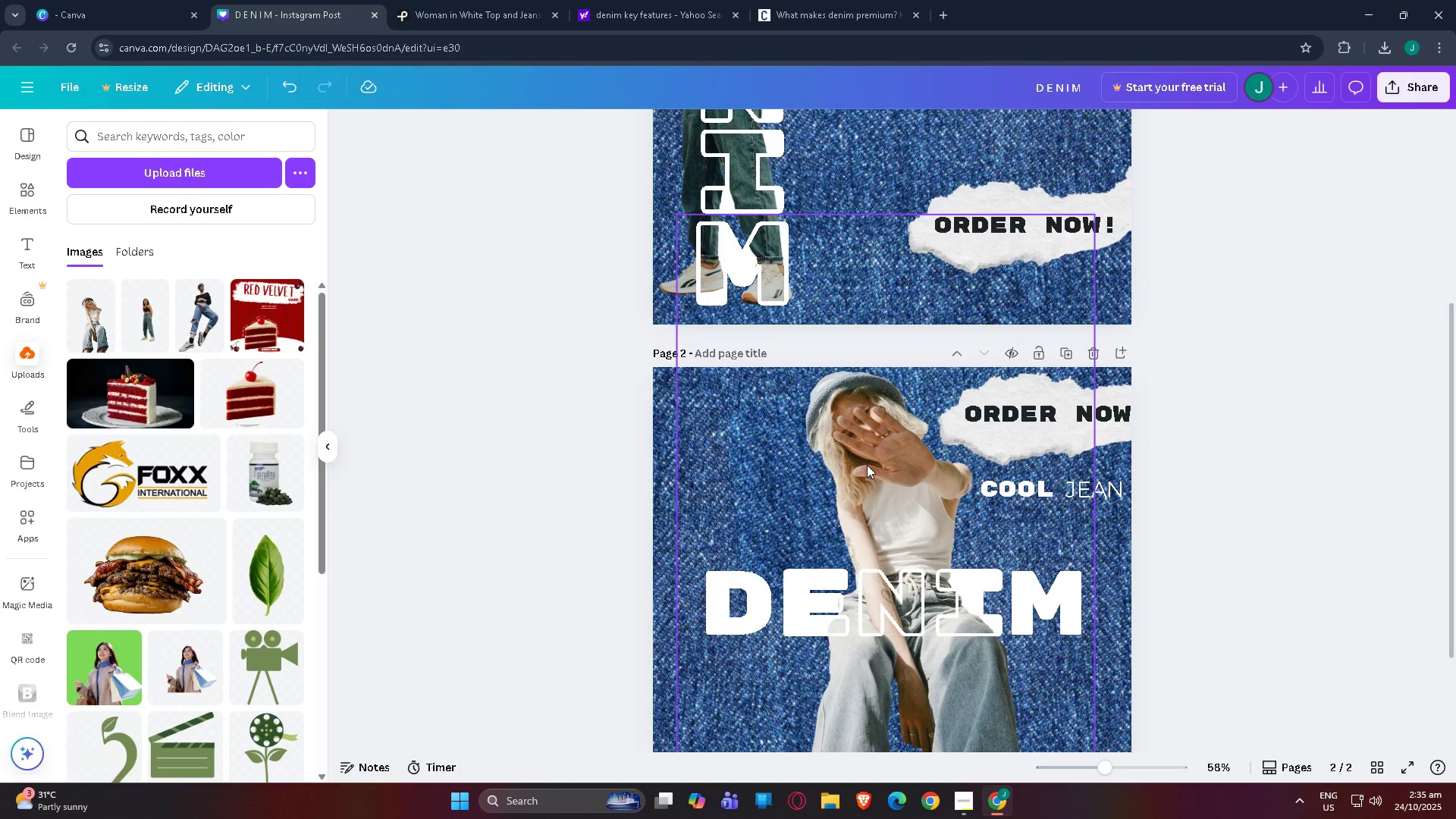 
scroll: coordinate [867, 466], scroll_direction: down, amount: 2.0
 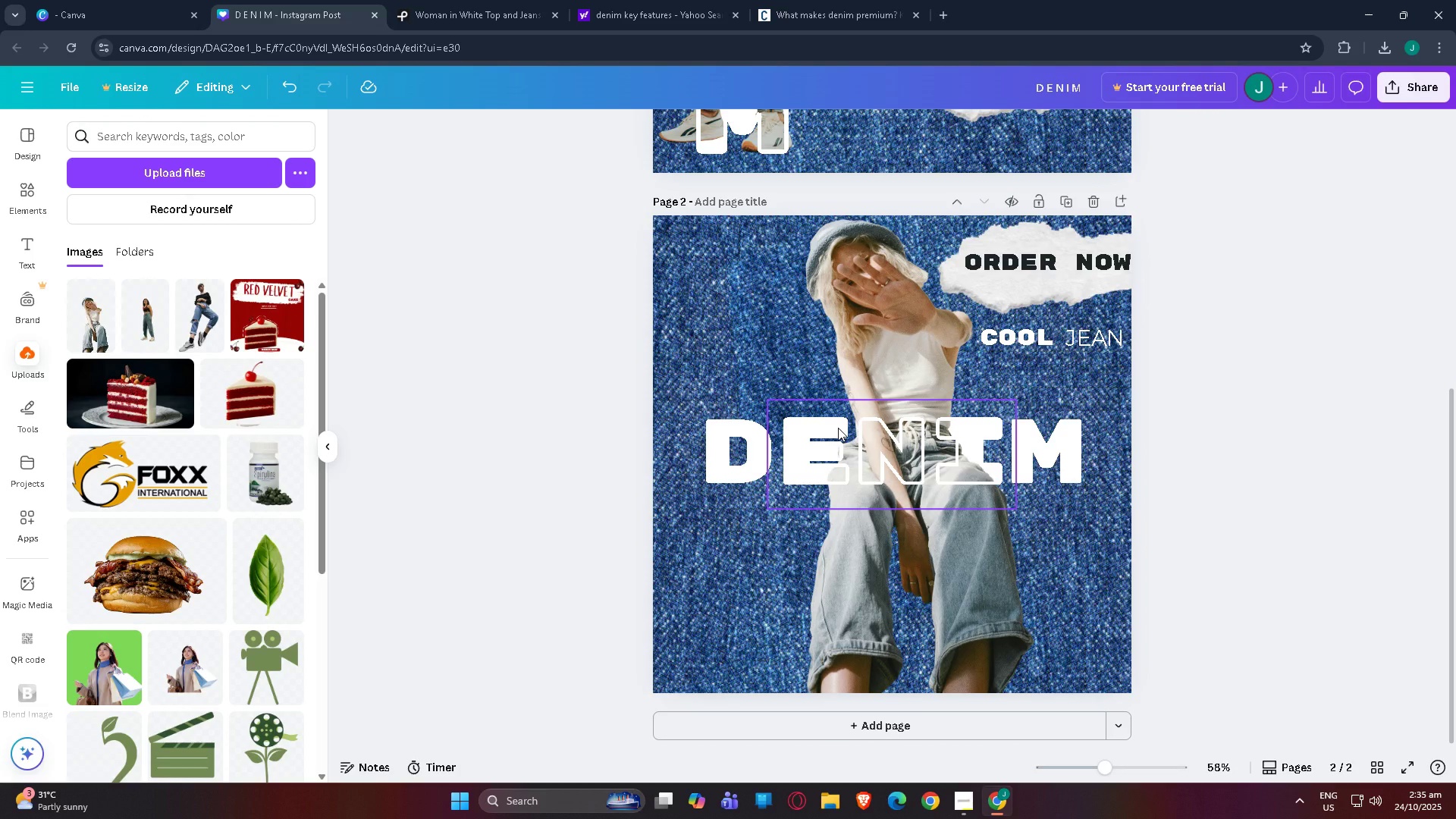 
scroll: coordinate [838, 428], scroll_direction: up, amount: 3.0
 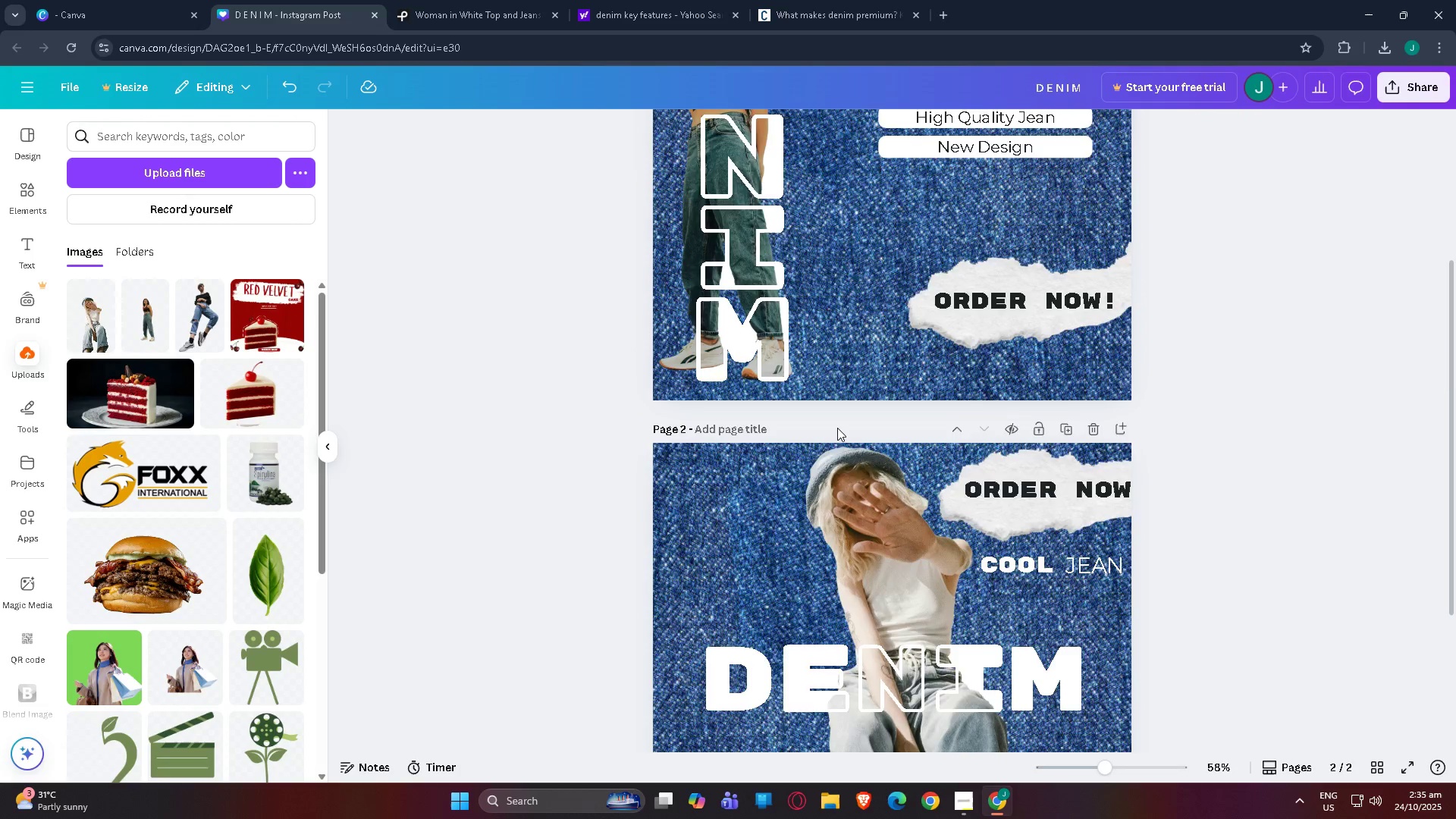 
scroll: coordinate [837, 428], scroll_direction: down, amount: 3.0
 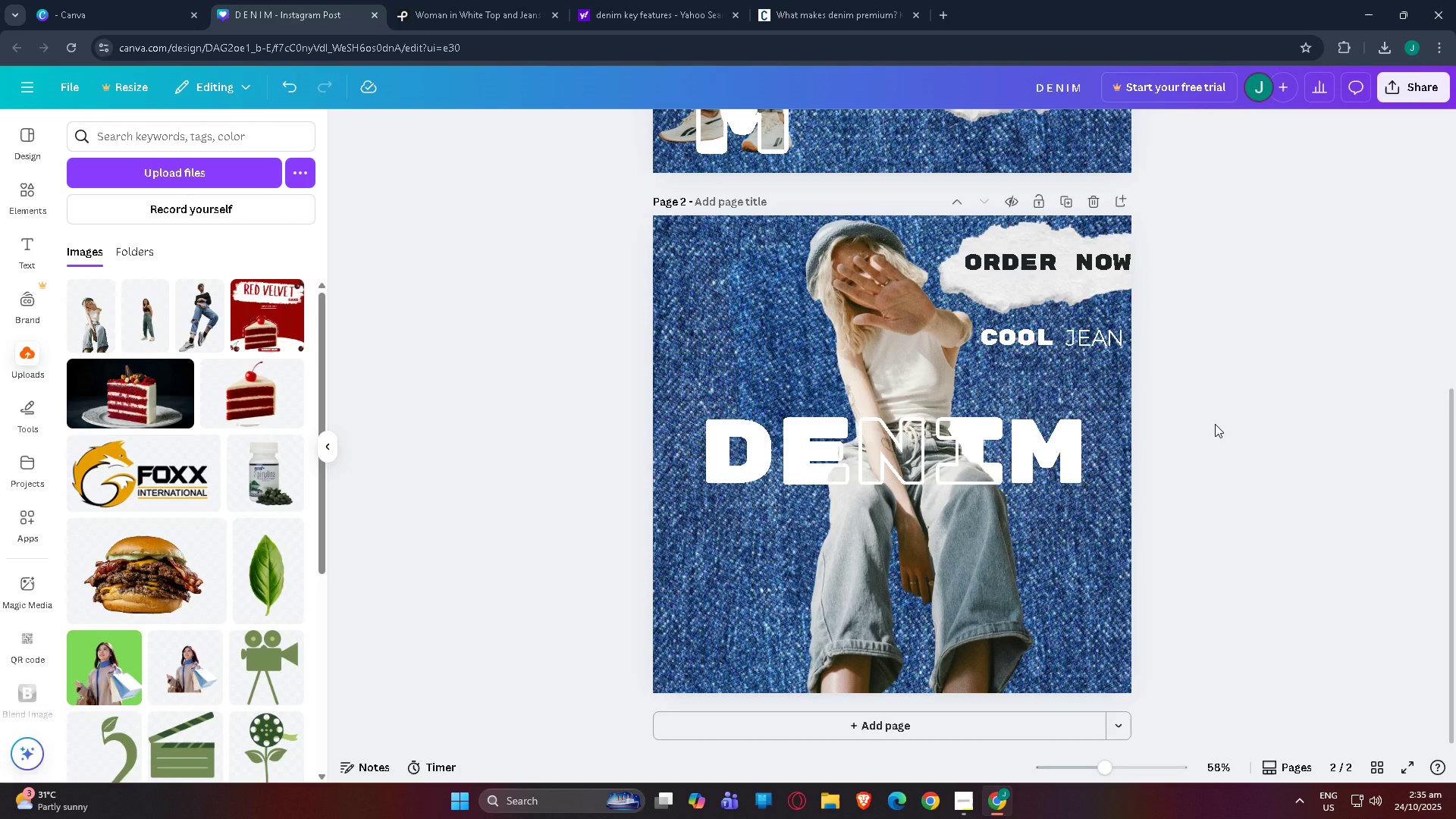 
left_click([1215, 424])
 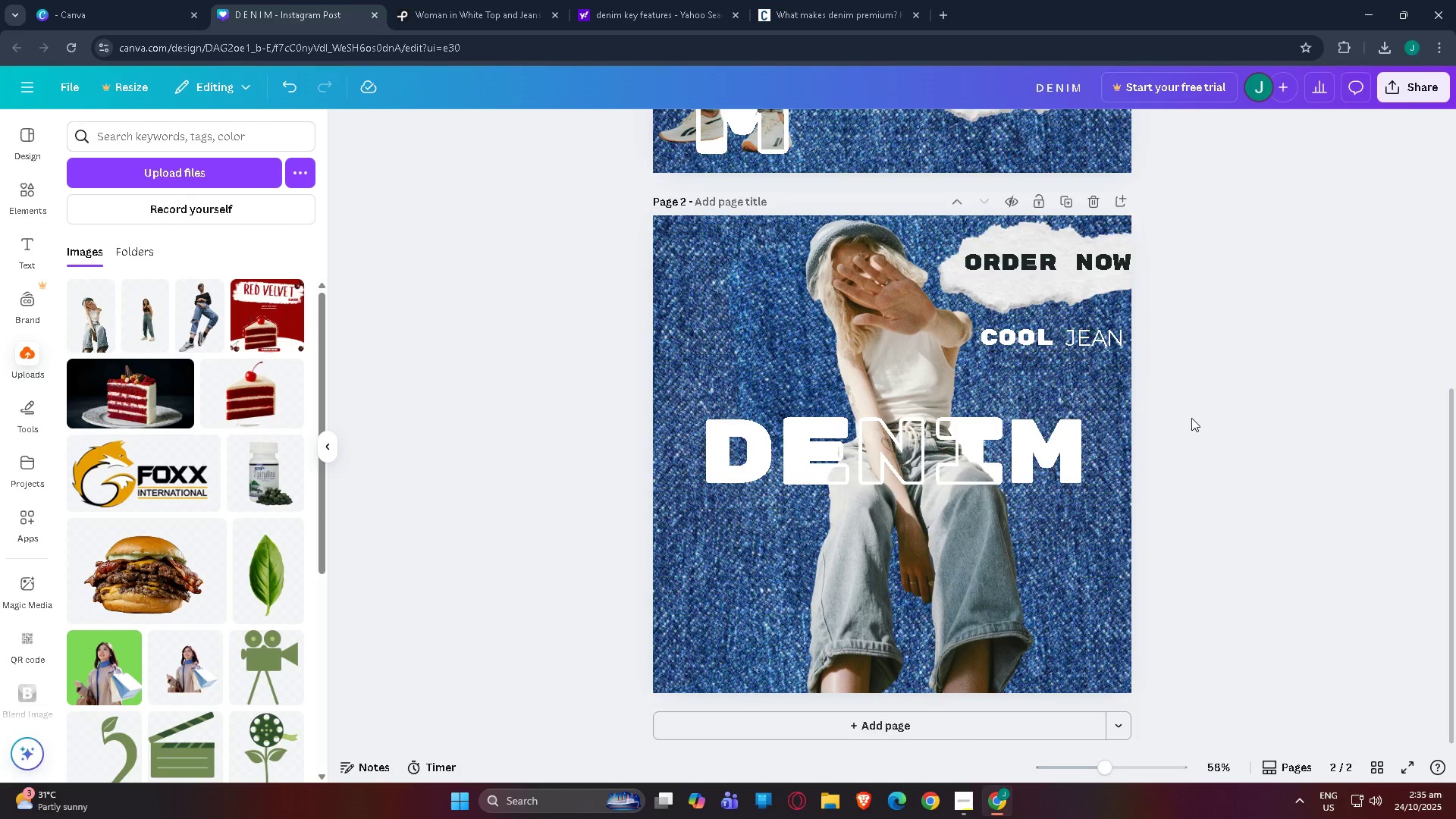 
scroll: coordinate [880, 507], scroll_direction: up, amount: 6.0
 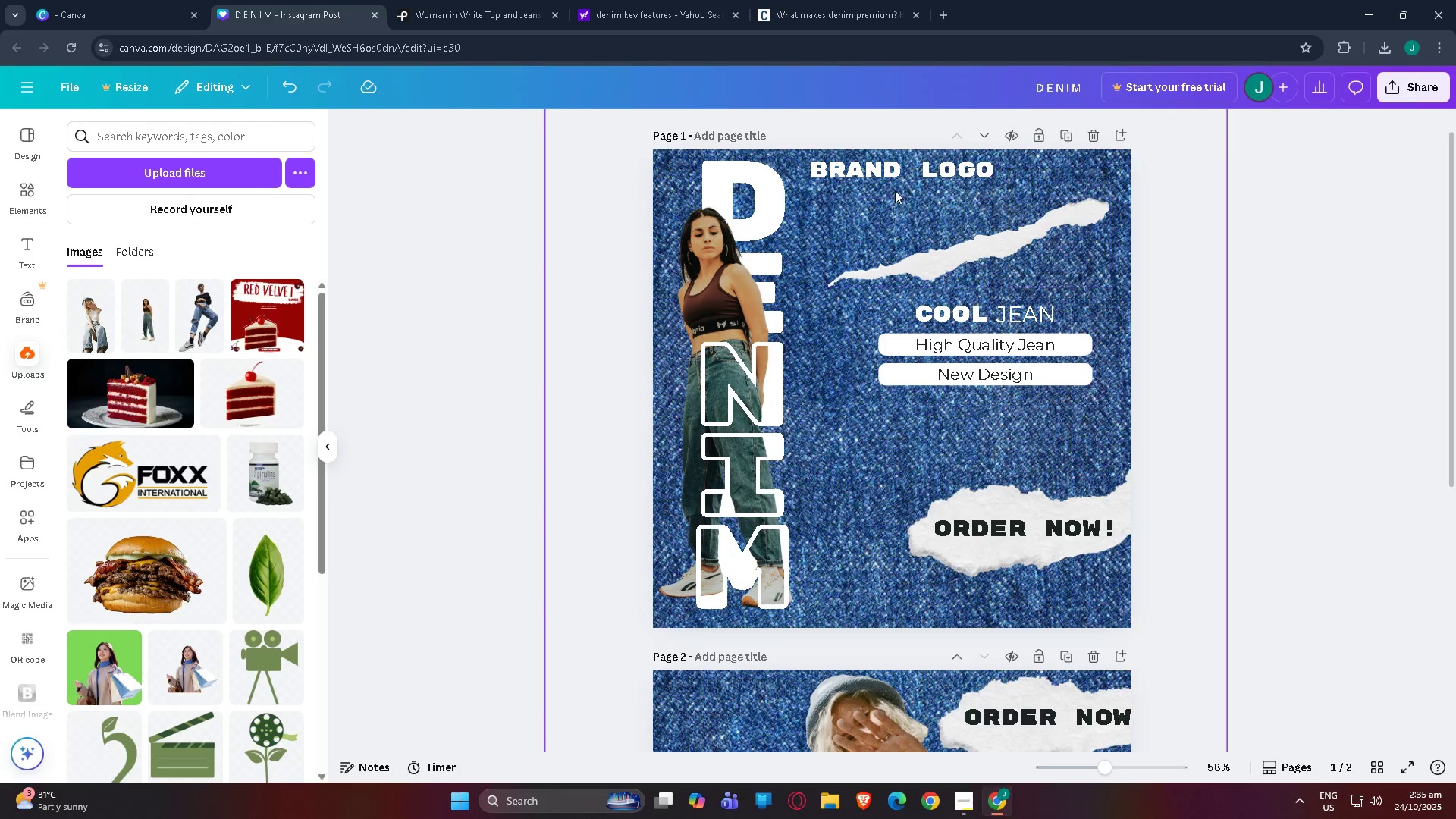 
left_click([888, 176])
 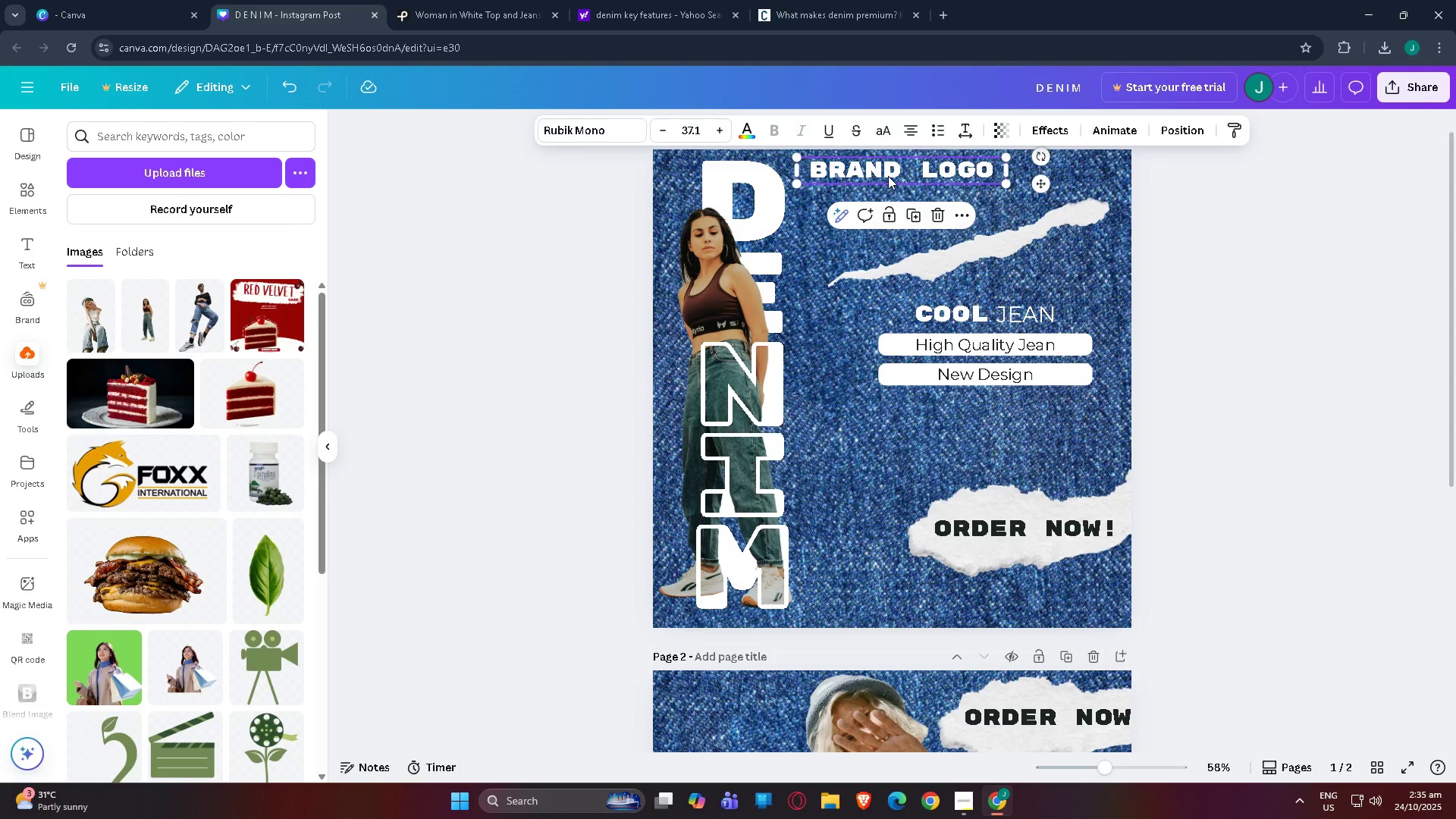 
key(Control+C)
 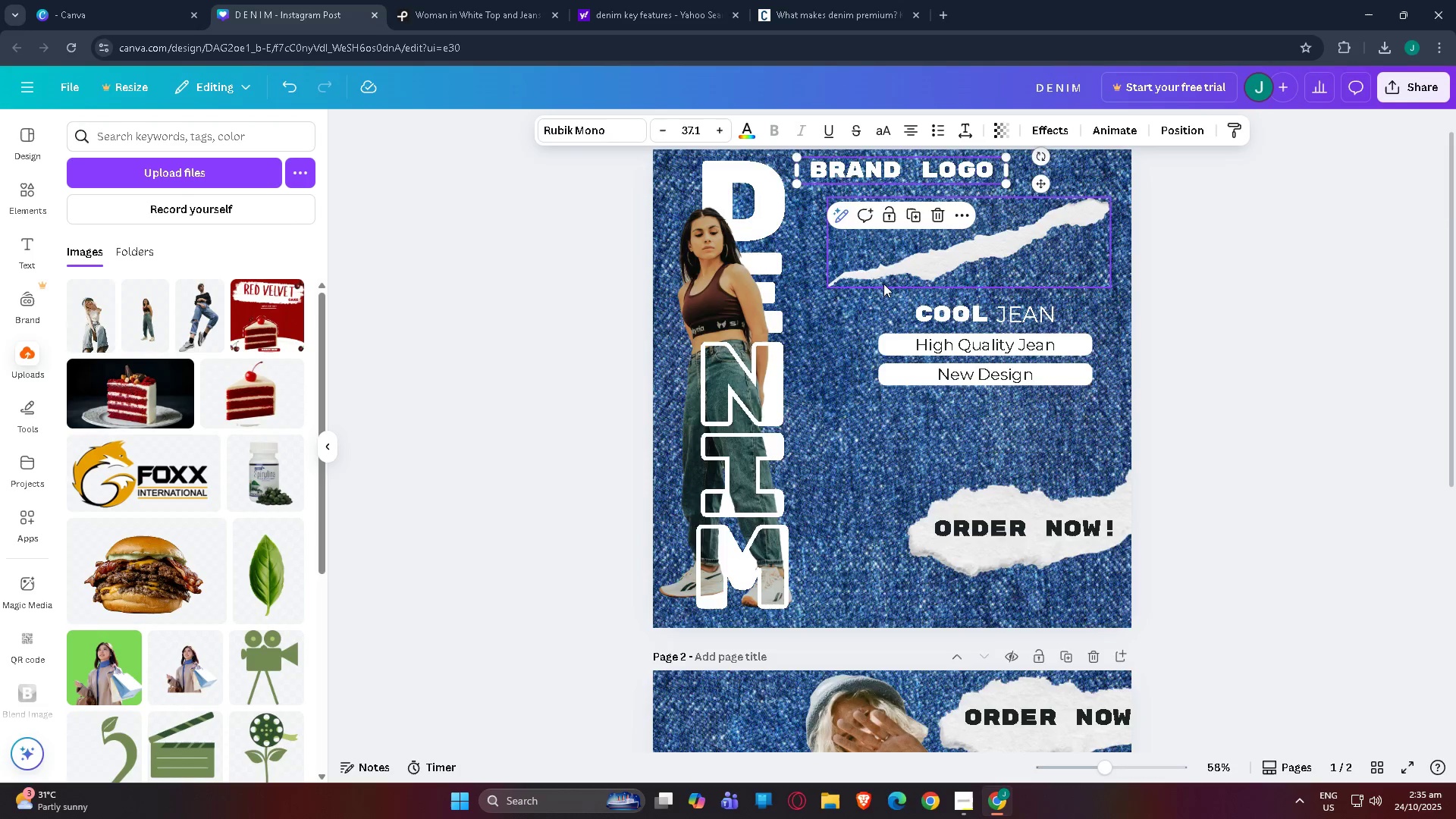 
scroll: coordinate [945, 479], scroll_direction: down, amount: 10.0
 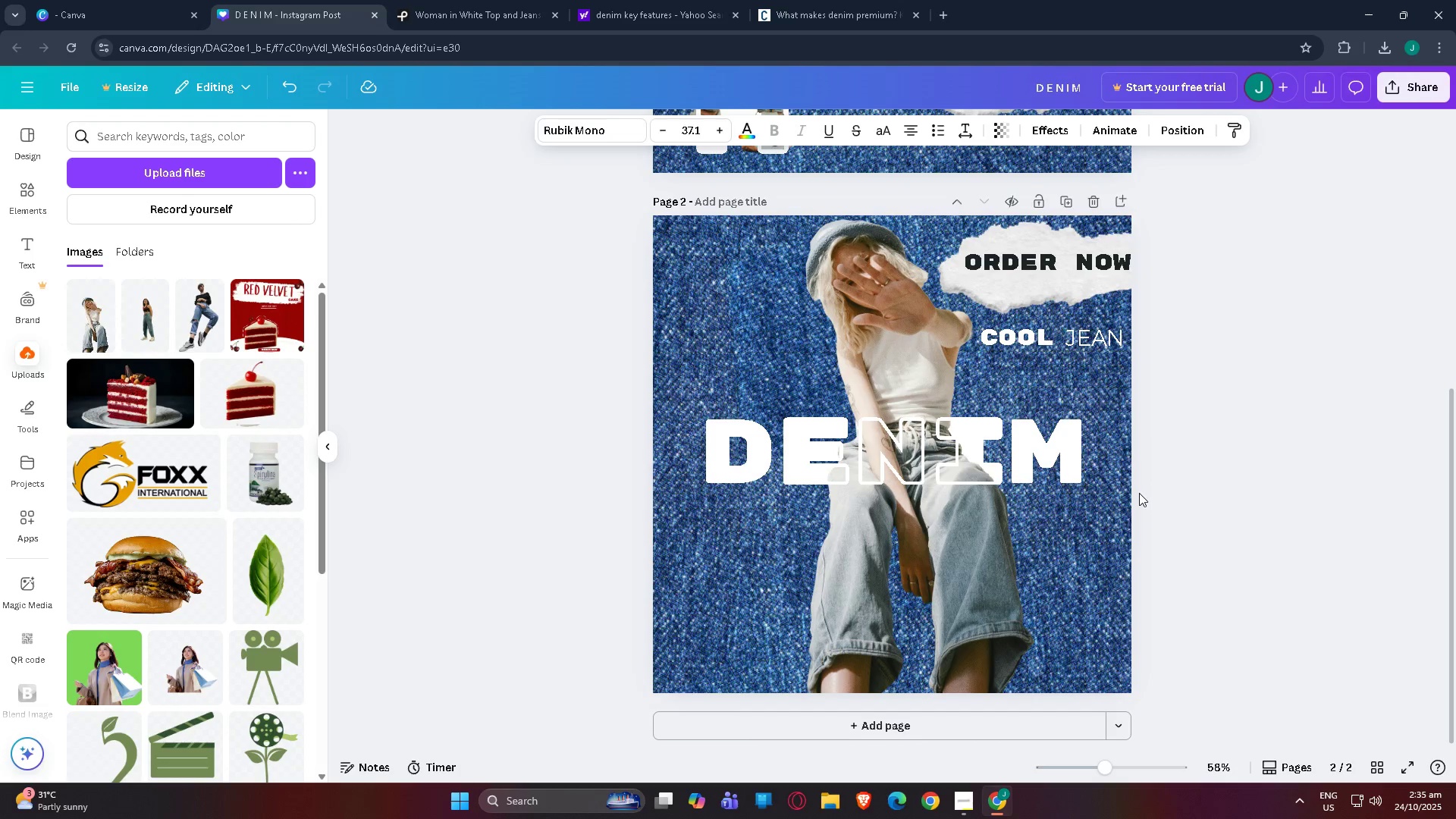 
left_click([1139, 493])
 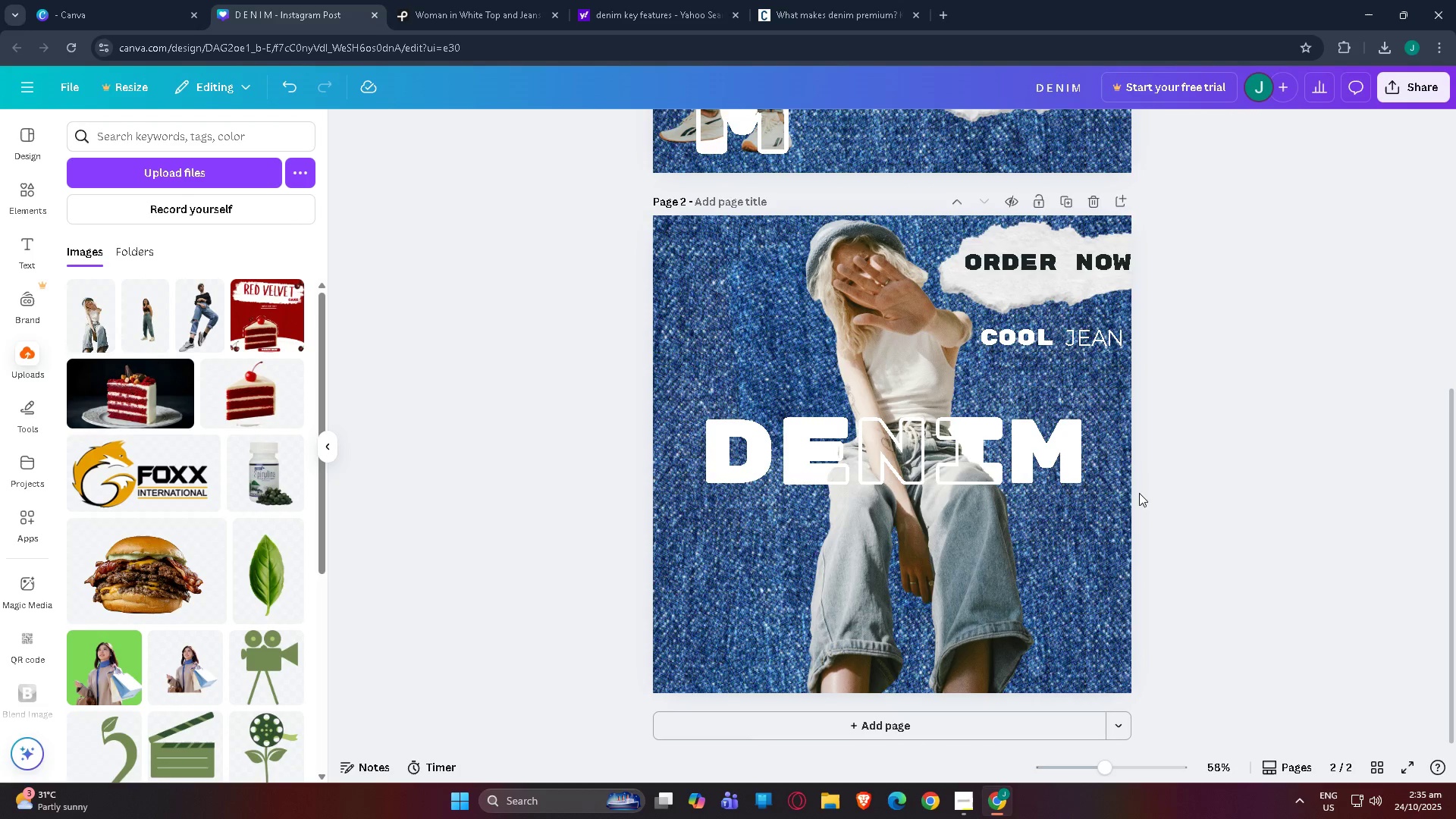 
key(Control+V)
 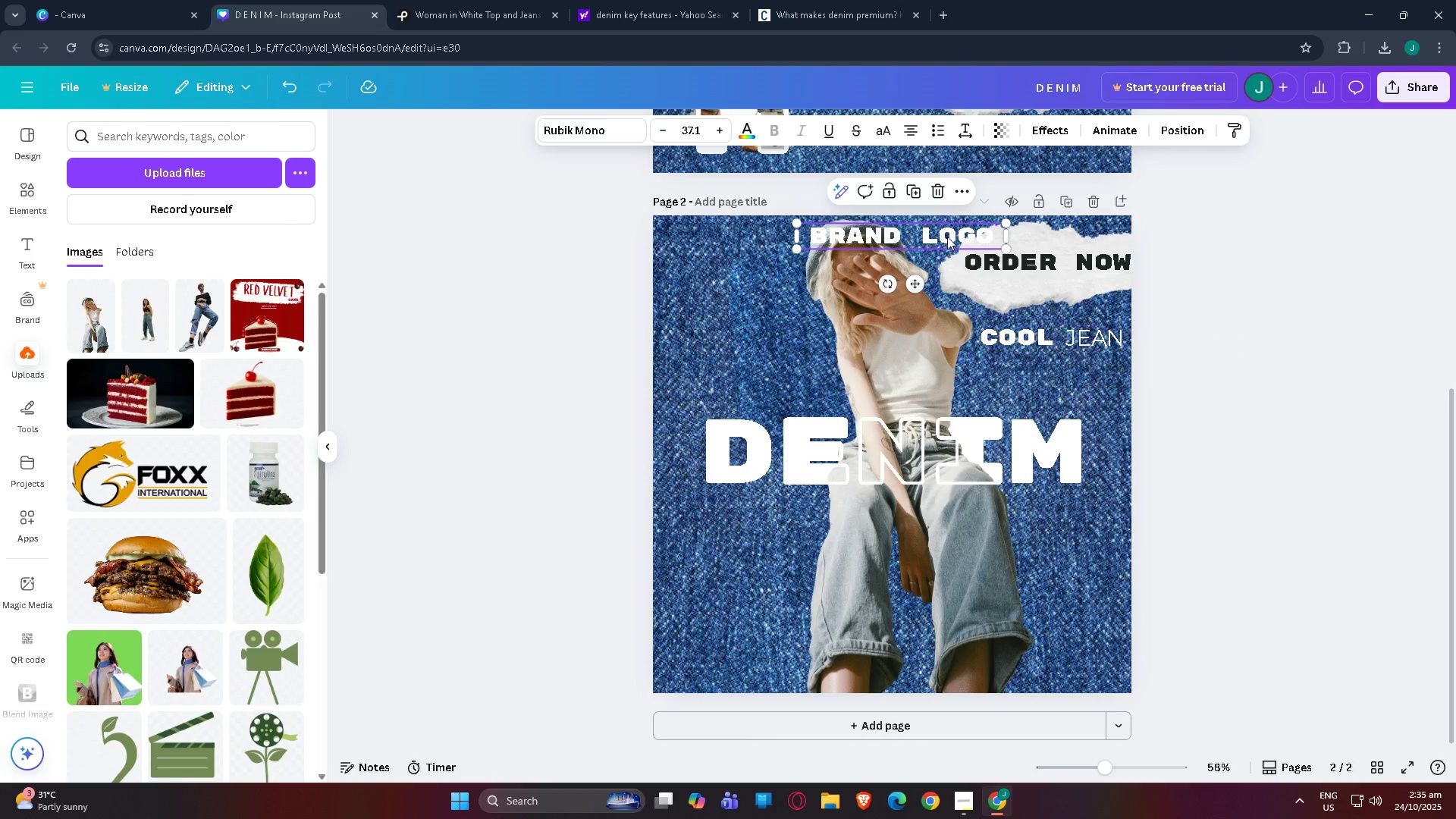 
left_click_drag(start_coordinate=[947, 235], to_coordinate=[782, 510])
 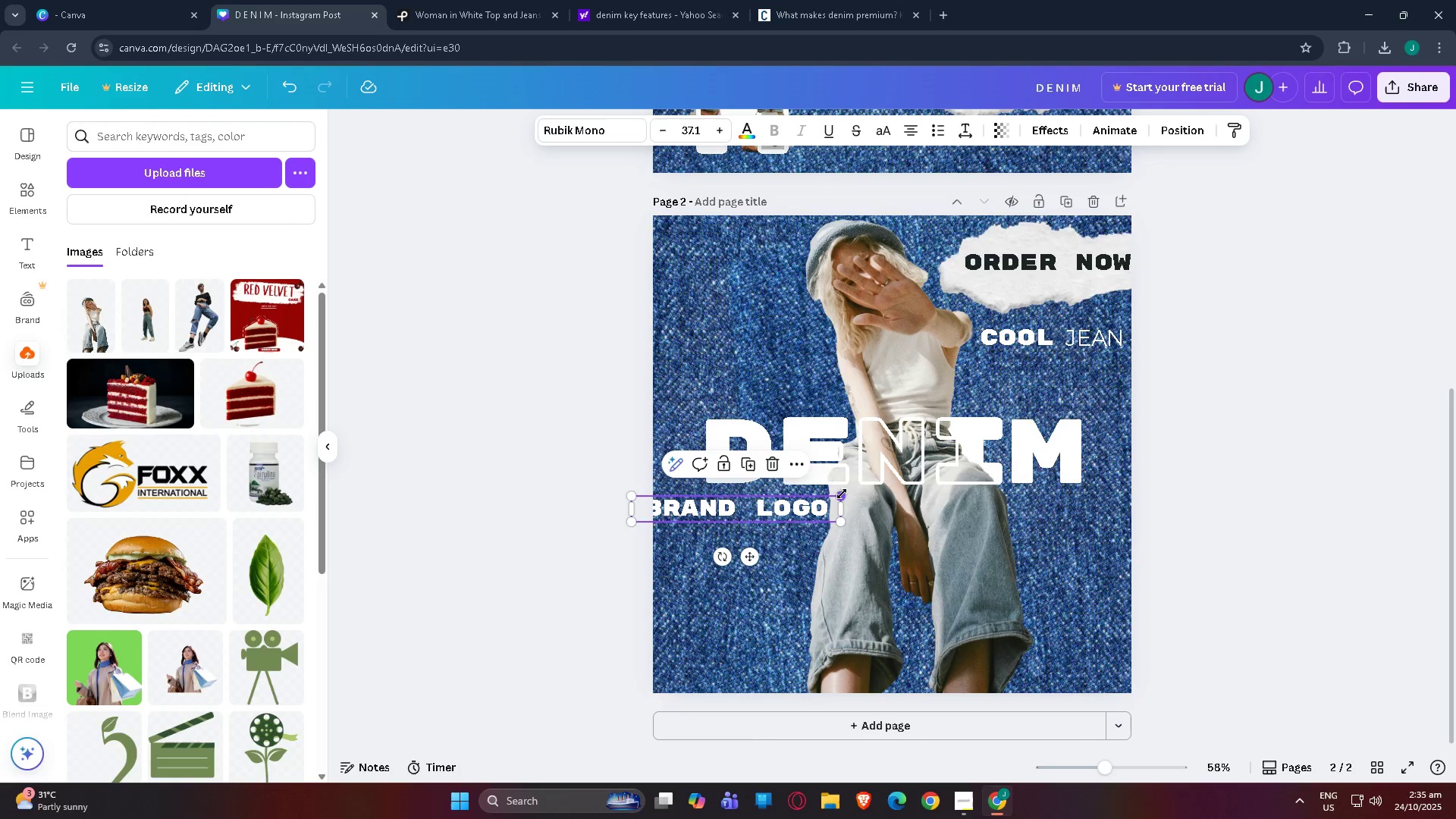 
left_click_drag(start_coordinate=[842, 494], to_coordinate=[784, 508])
 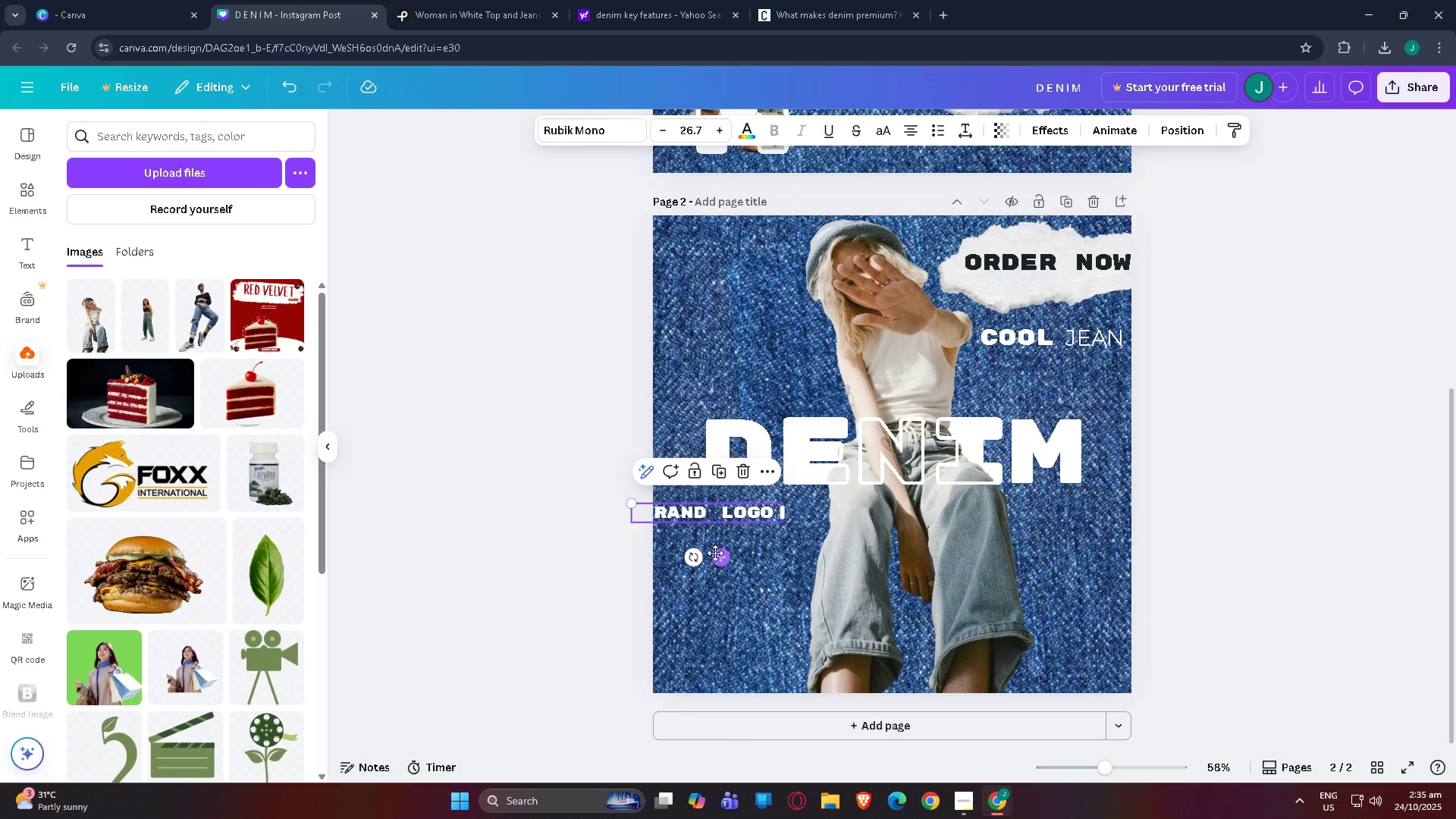 
left_click_drag(start_coordinate=[721, 561], to_coordinate=[739, 311])
 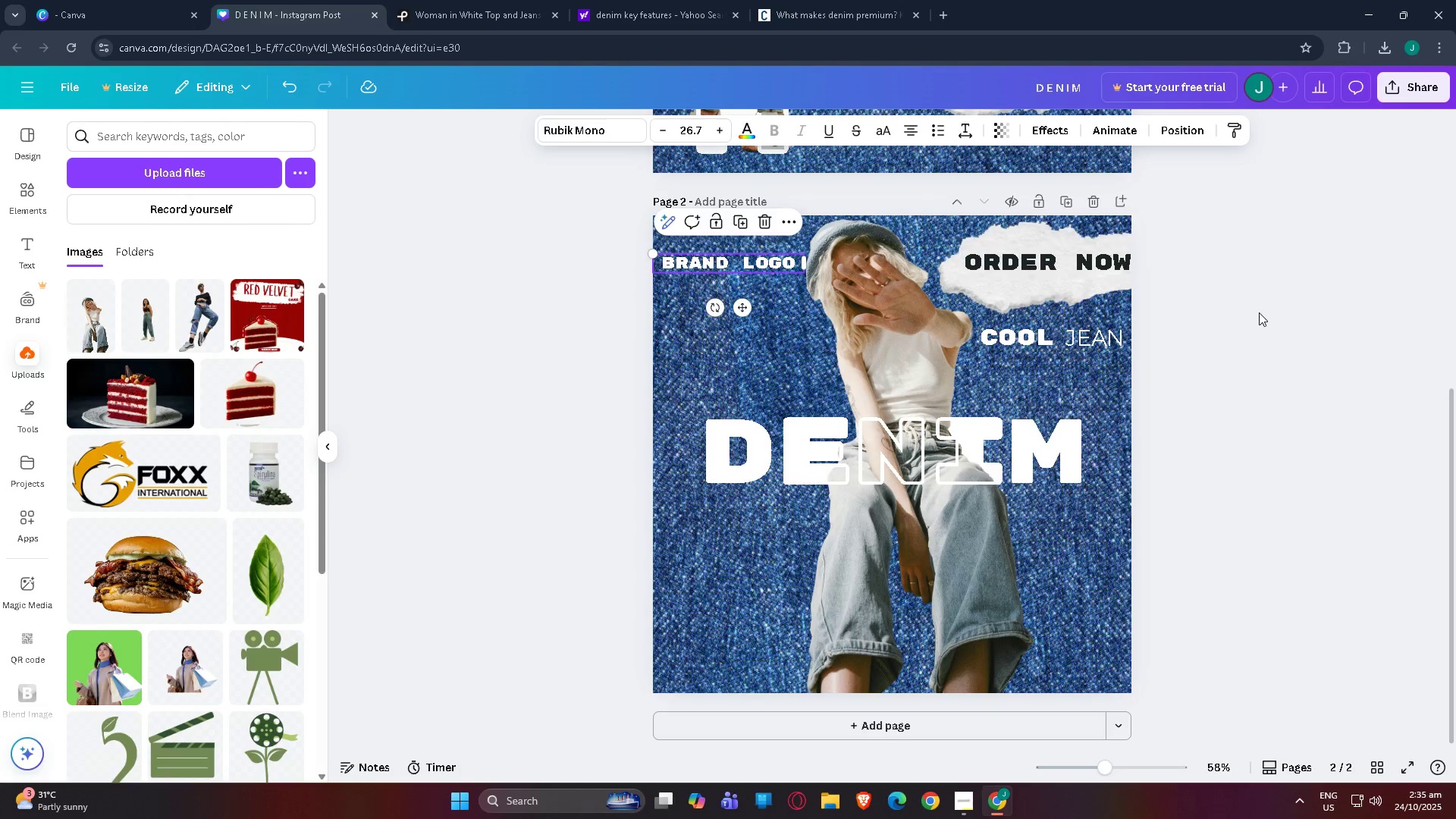 
left_click([1259, 312])
 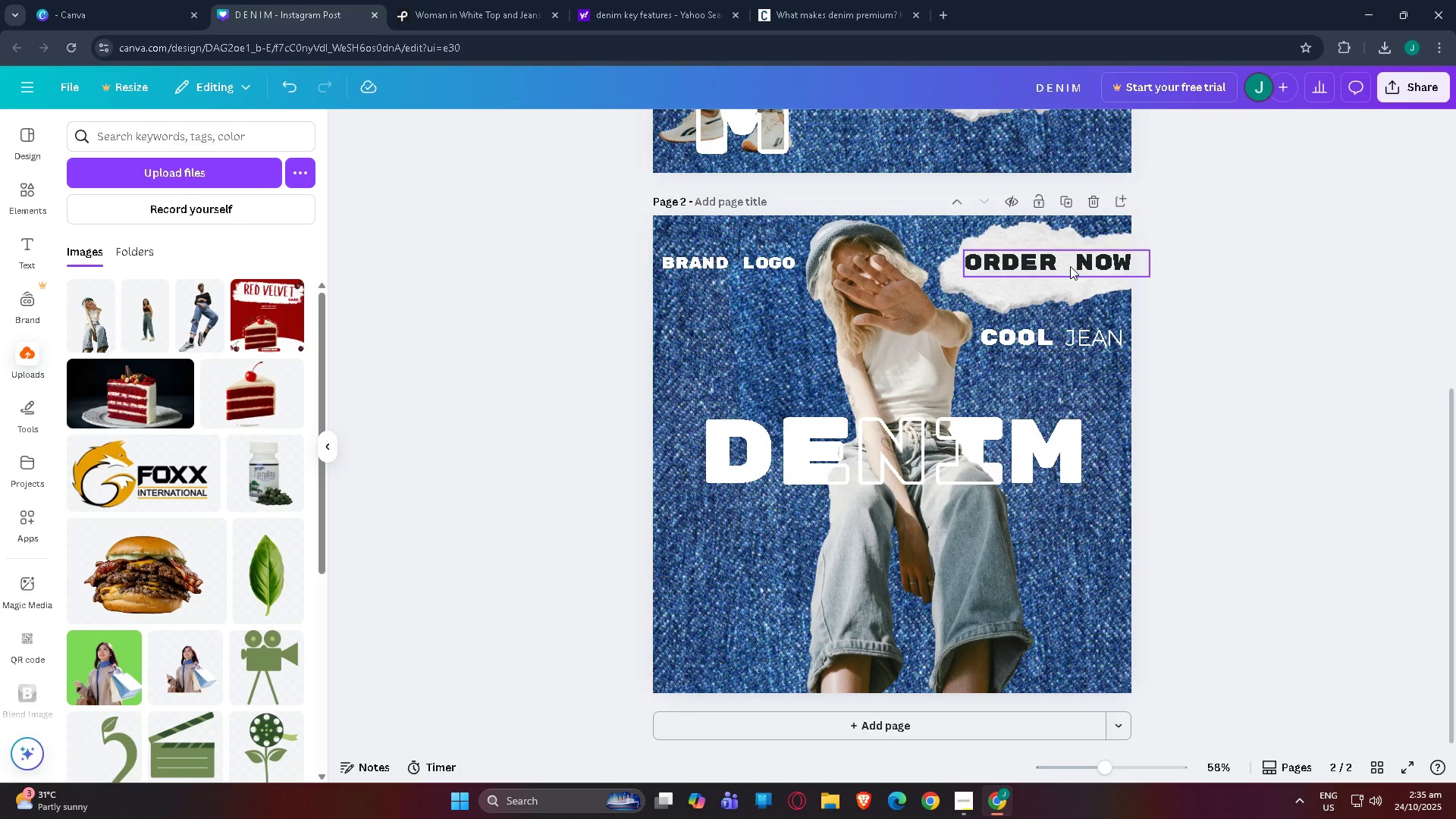 
left_click_drag(start_coordinate=[1070, 266], to_coordinate=[1053, 269])
 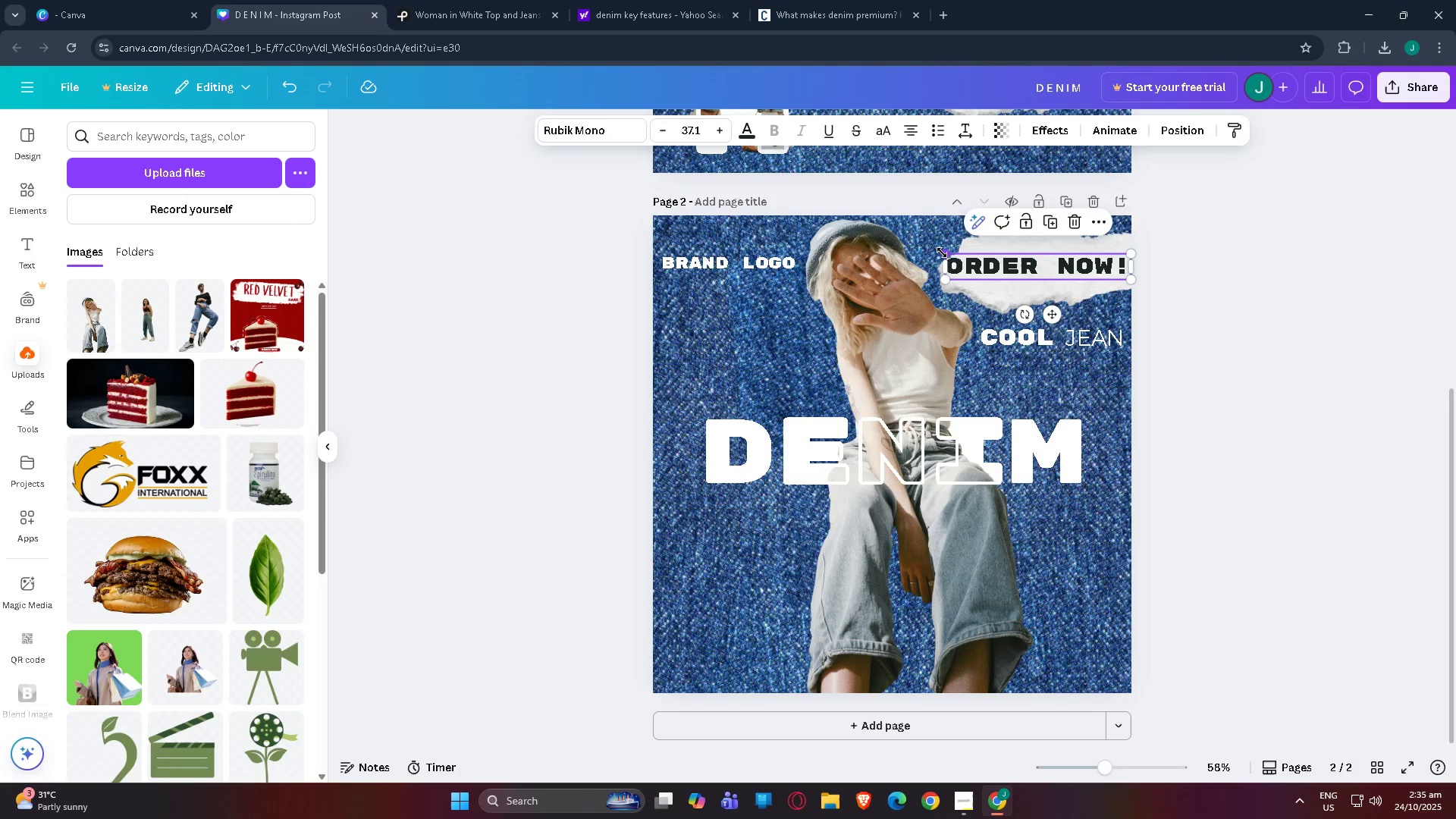 
left_click_drag(start_coordinate=[943, 253], to_coordinate=[962, 256])
 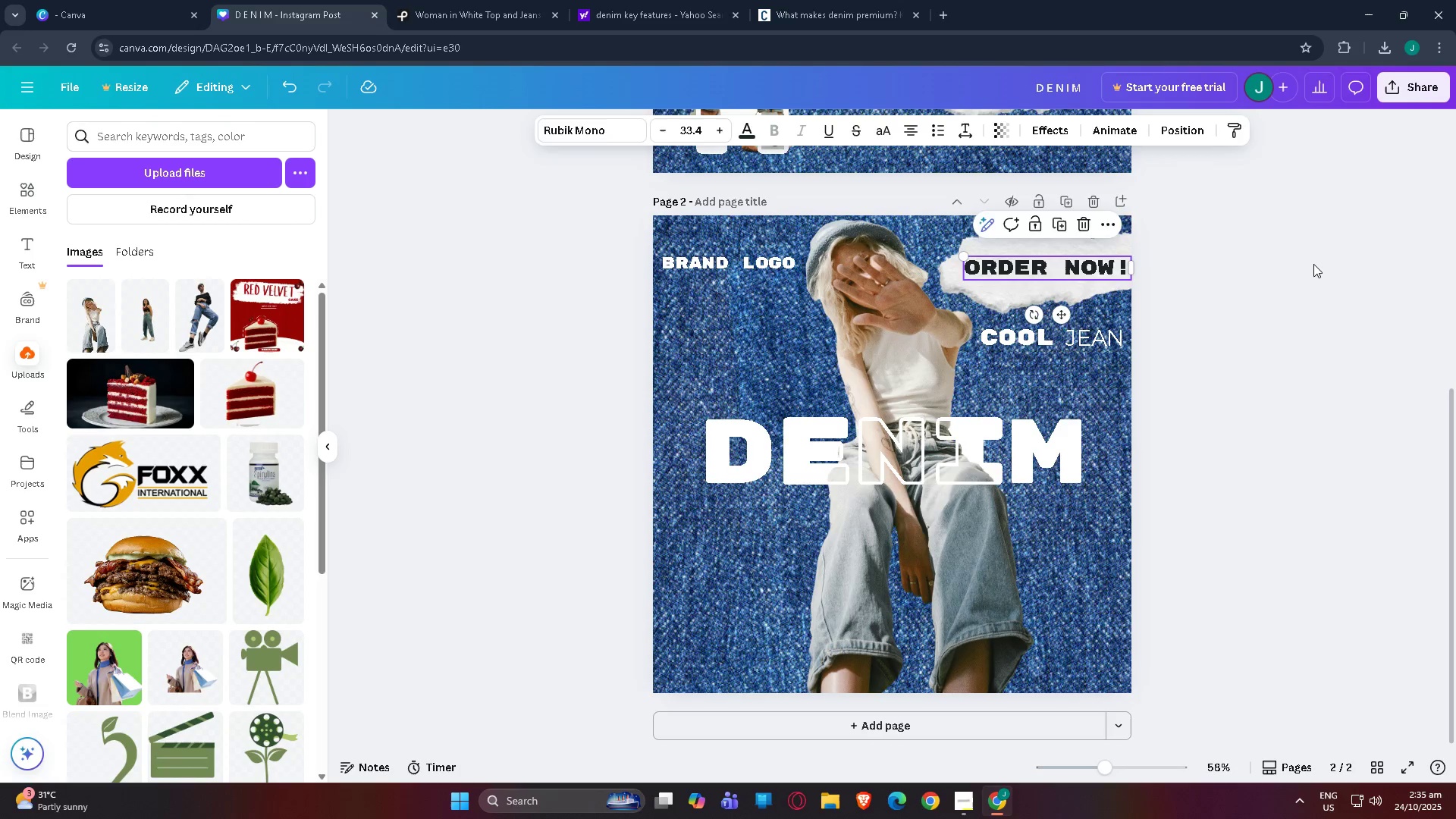 
left_click([1313, 264])
 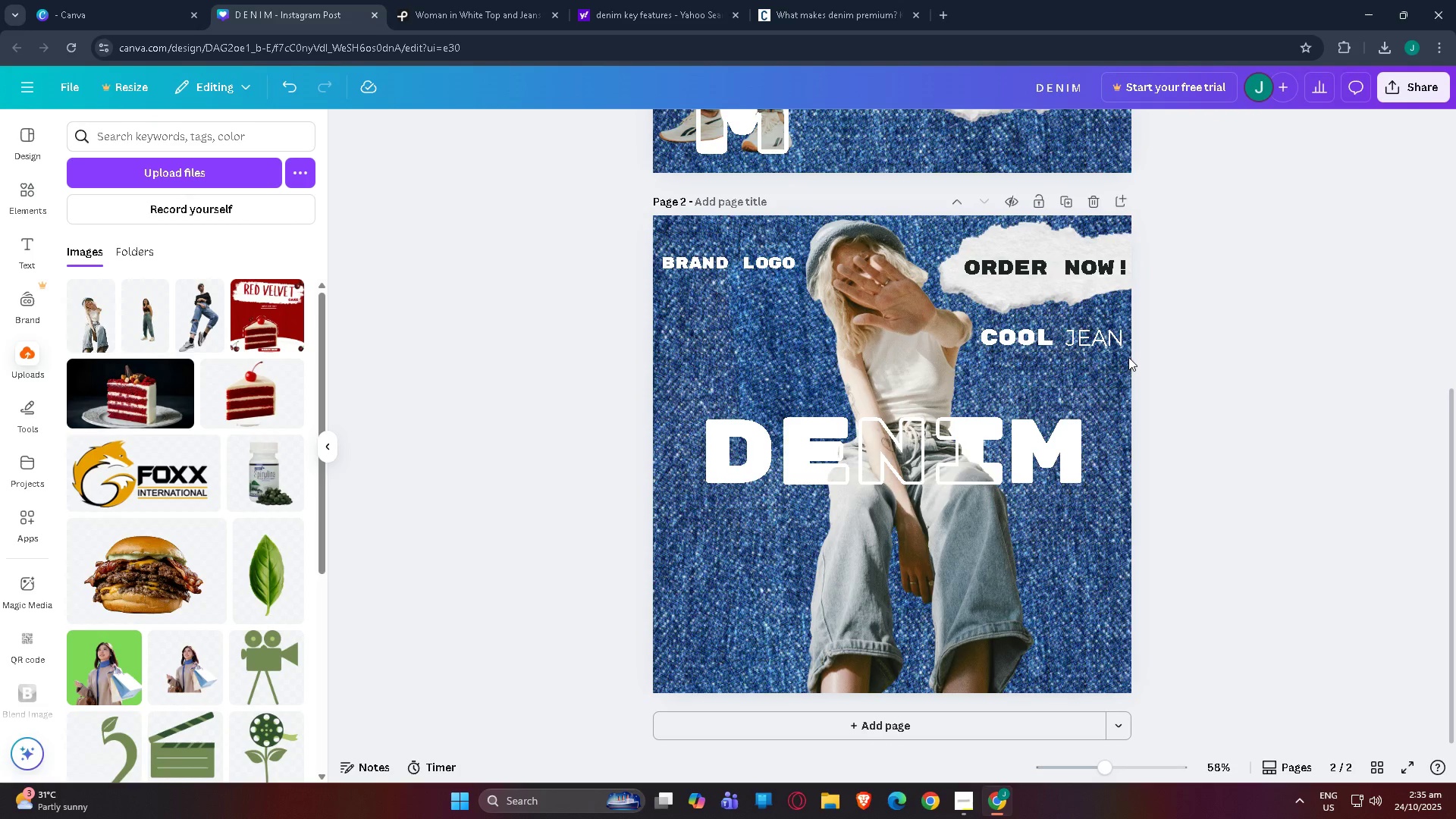 
scroll: coordinate [996, 422], scroll_direction: none, amount: 0.0
 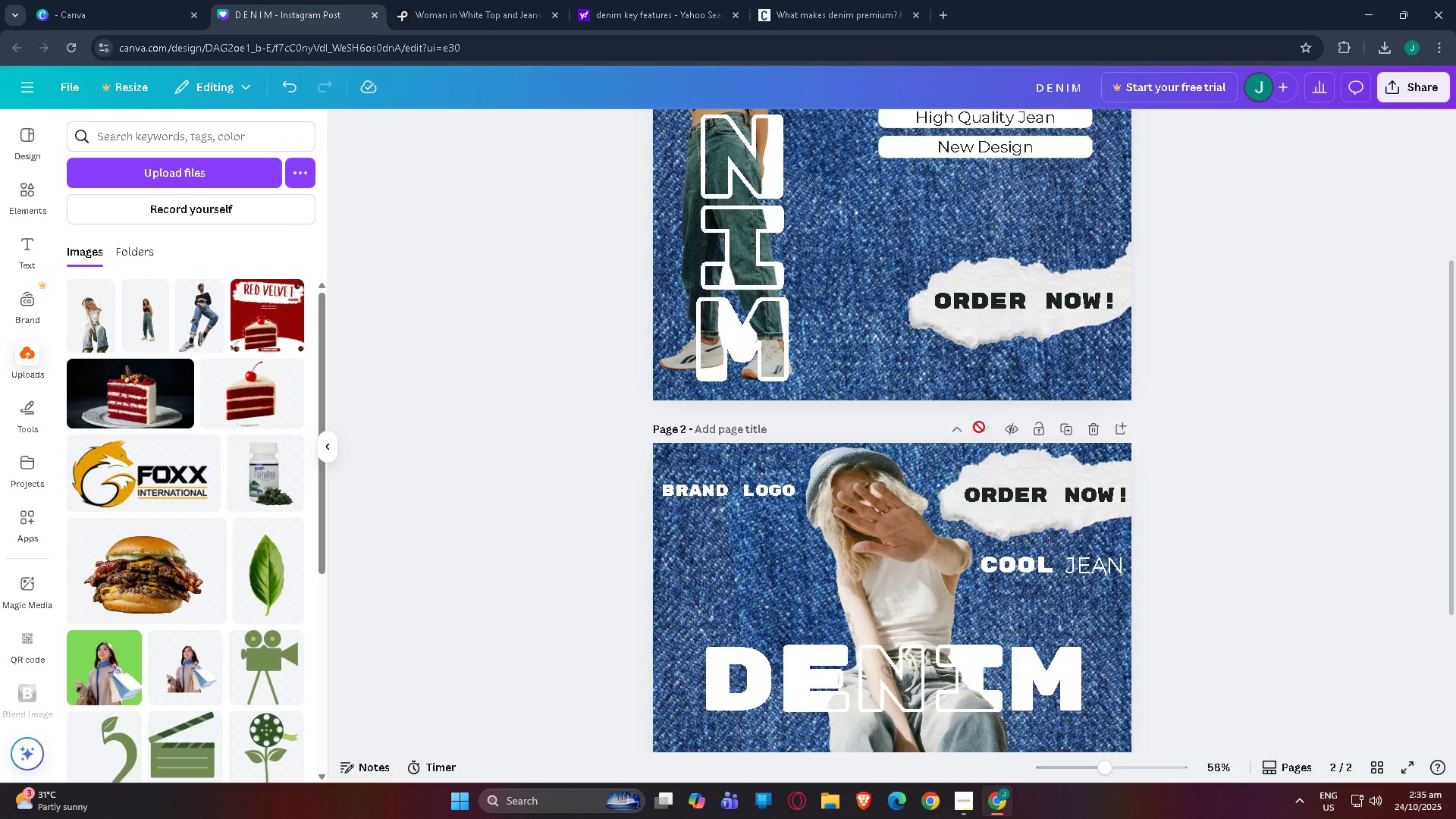 
scroll: coordinate [979, 429], scroll_direction: down, amount: 3.0
 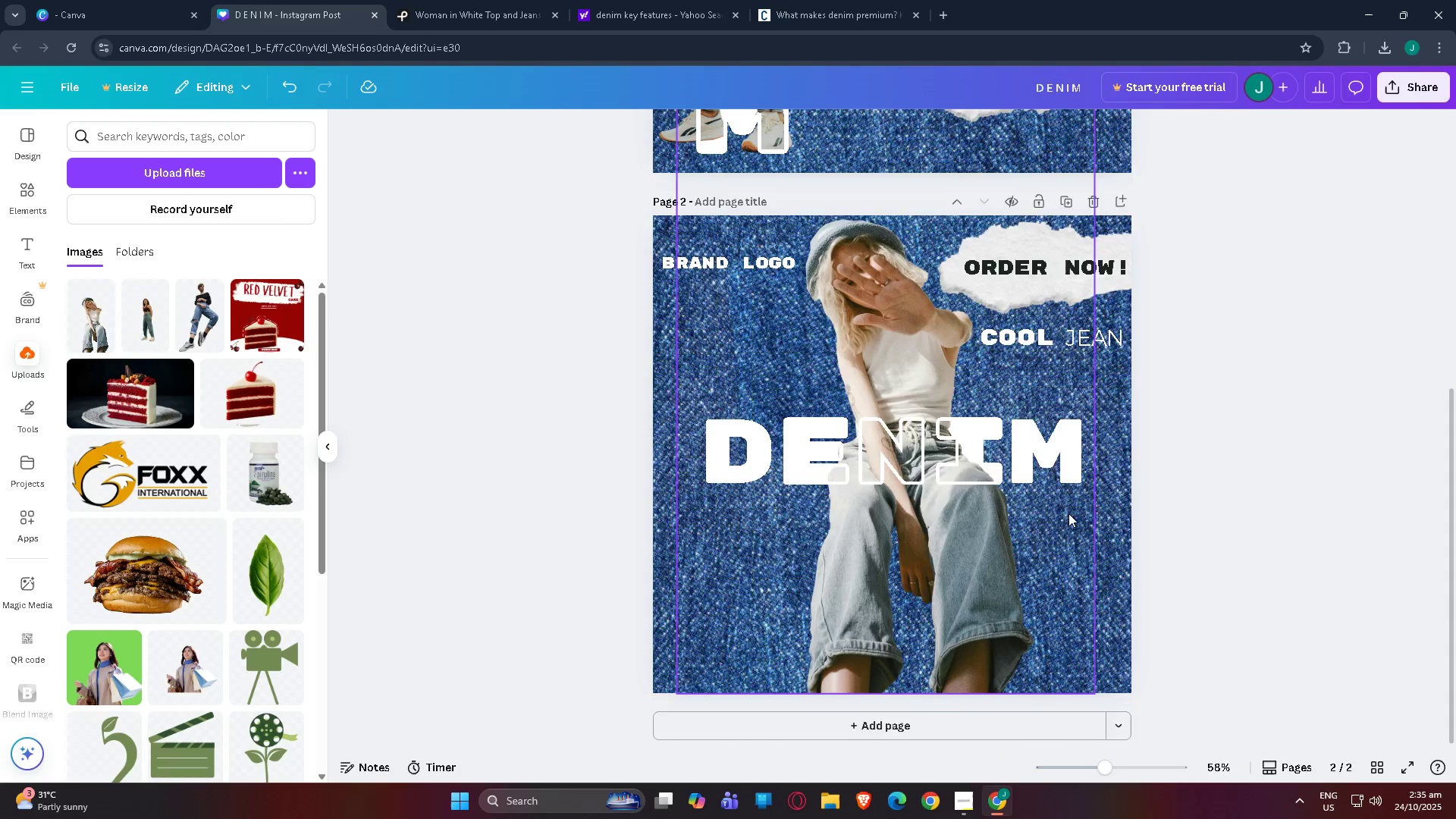 
scroll: coordinate [1067, 504], scroll_direction: up, amount: 7.0
 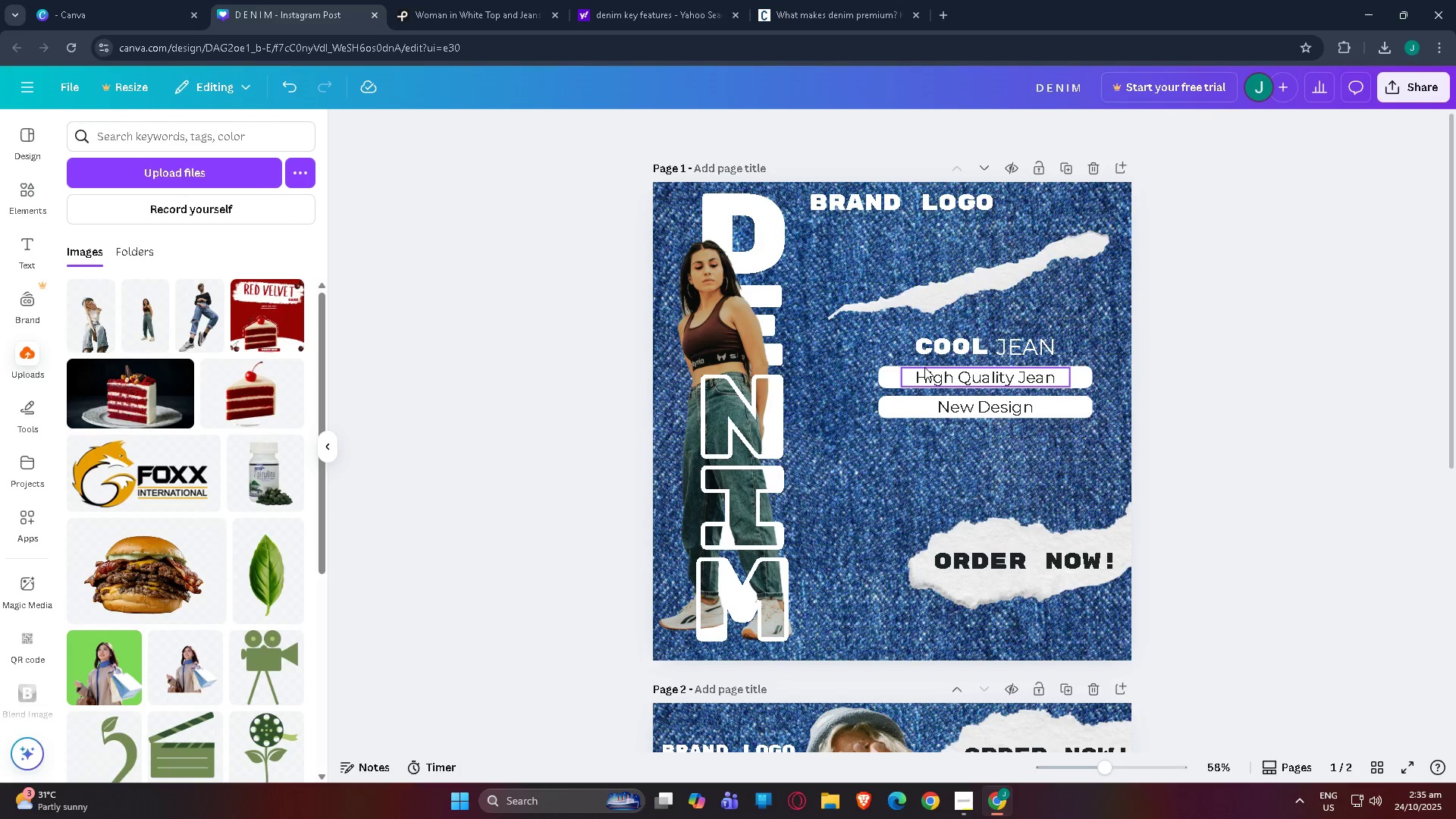 
left_click([924, 367])
 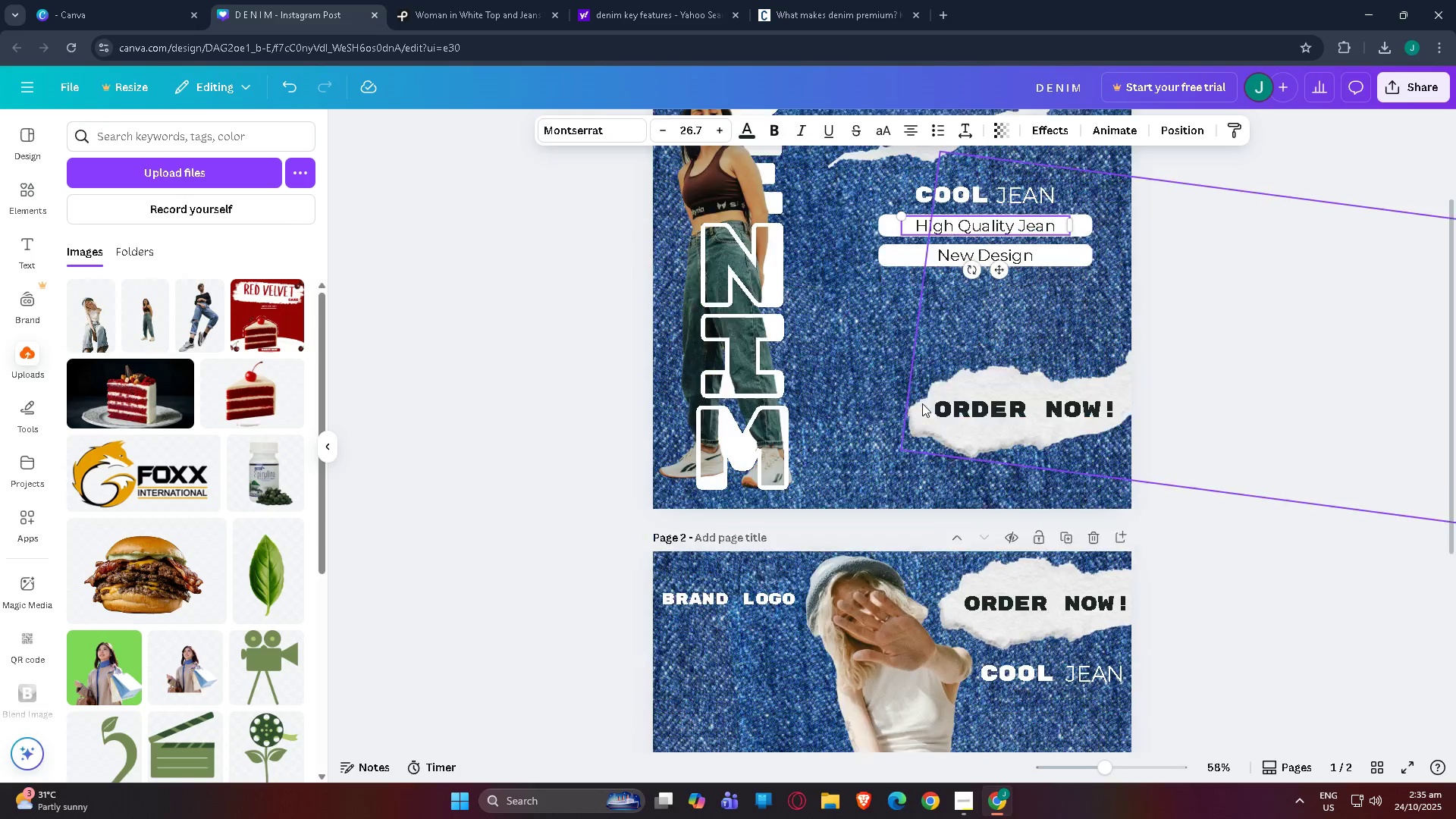 
scroll: coordinate [774, 424], scroll_direction: down, amount: 6.0
 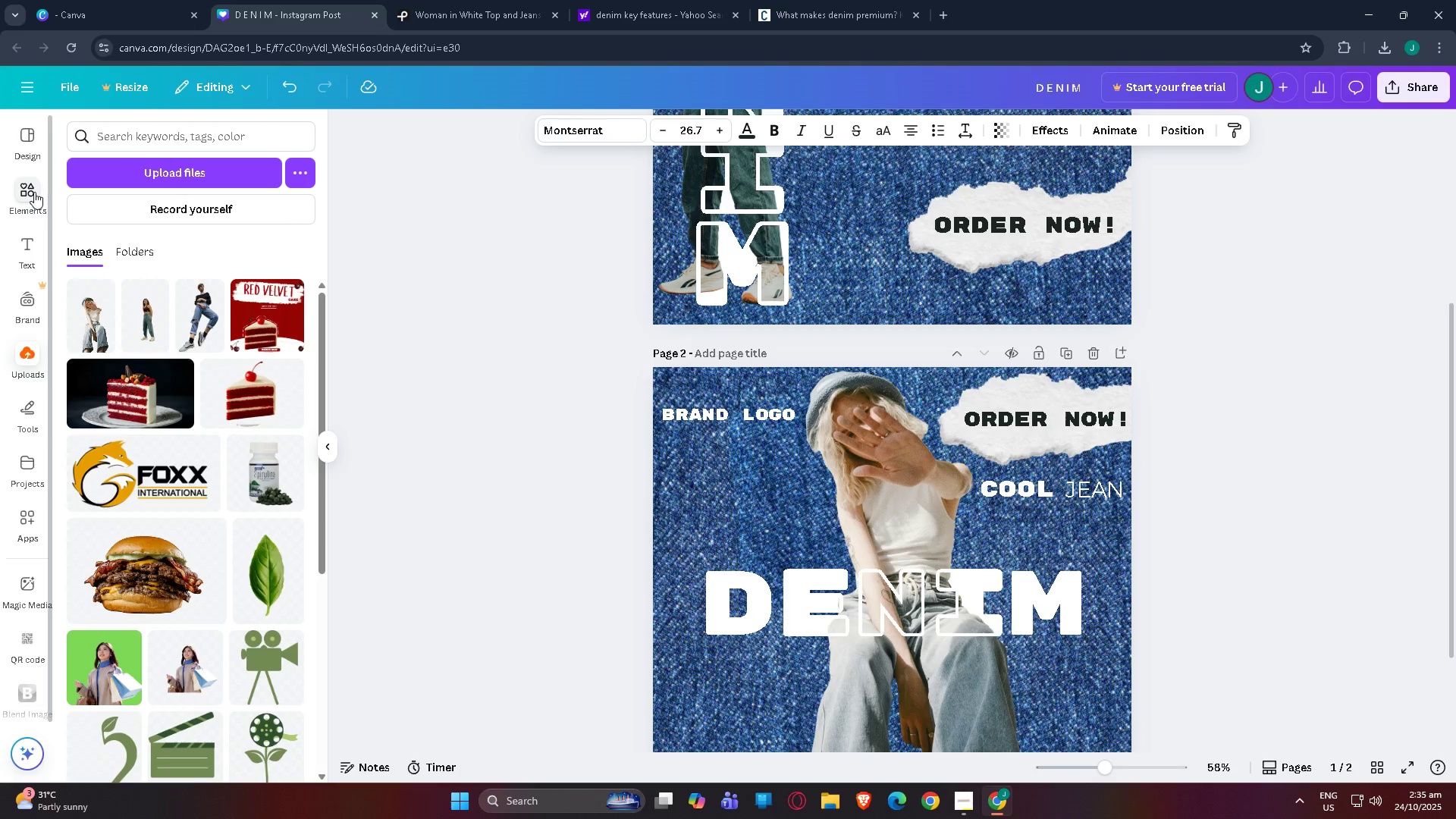 
left_click([34, 192])
 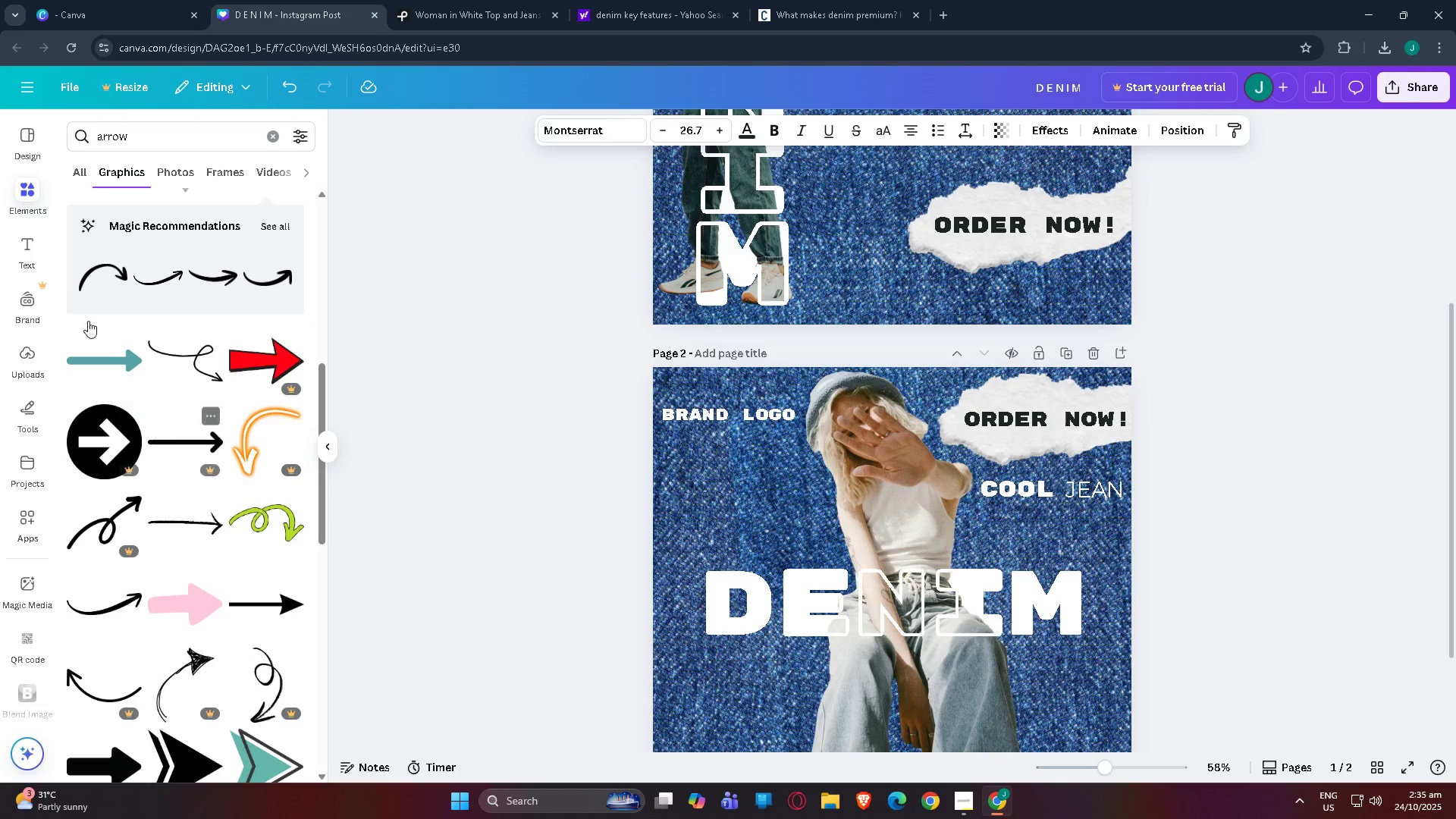 
scroll: coordinate [100, 314], scroll_direction: down, amount: 3.0
 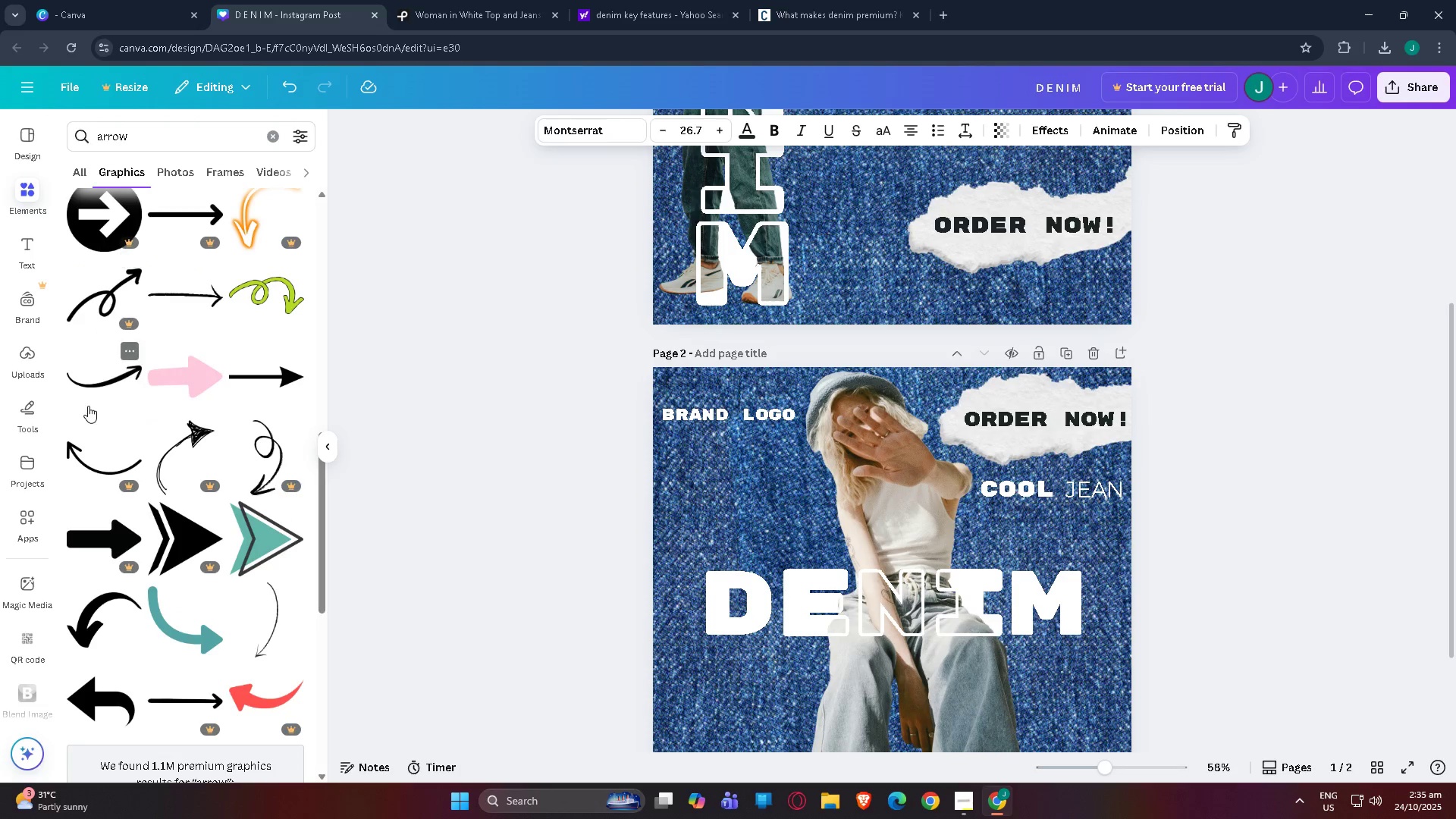 
scroll: coordinate [88, 406], scroll_direction: up, amount: 3.0
 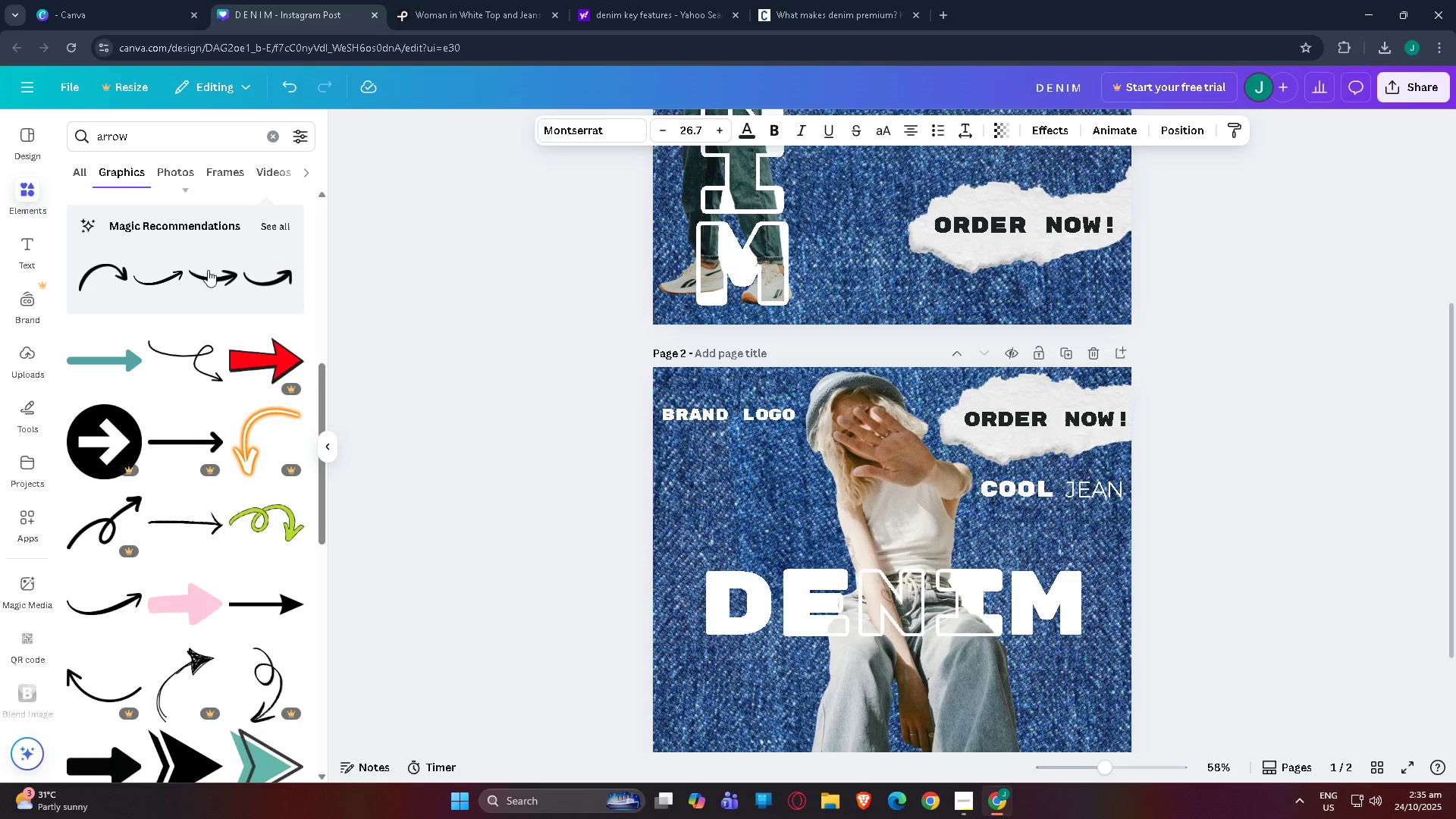 
left_click([160, 285])
 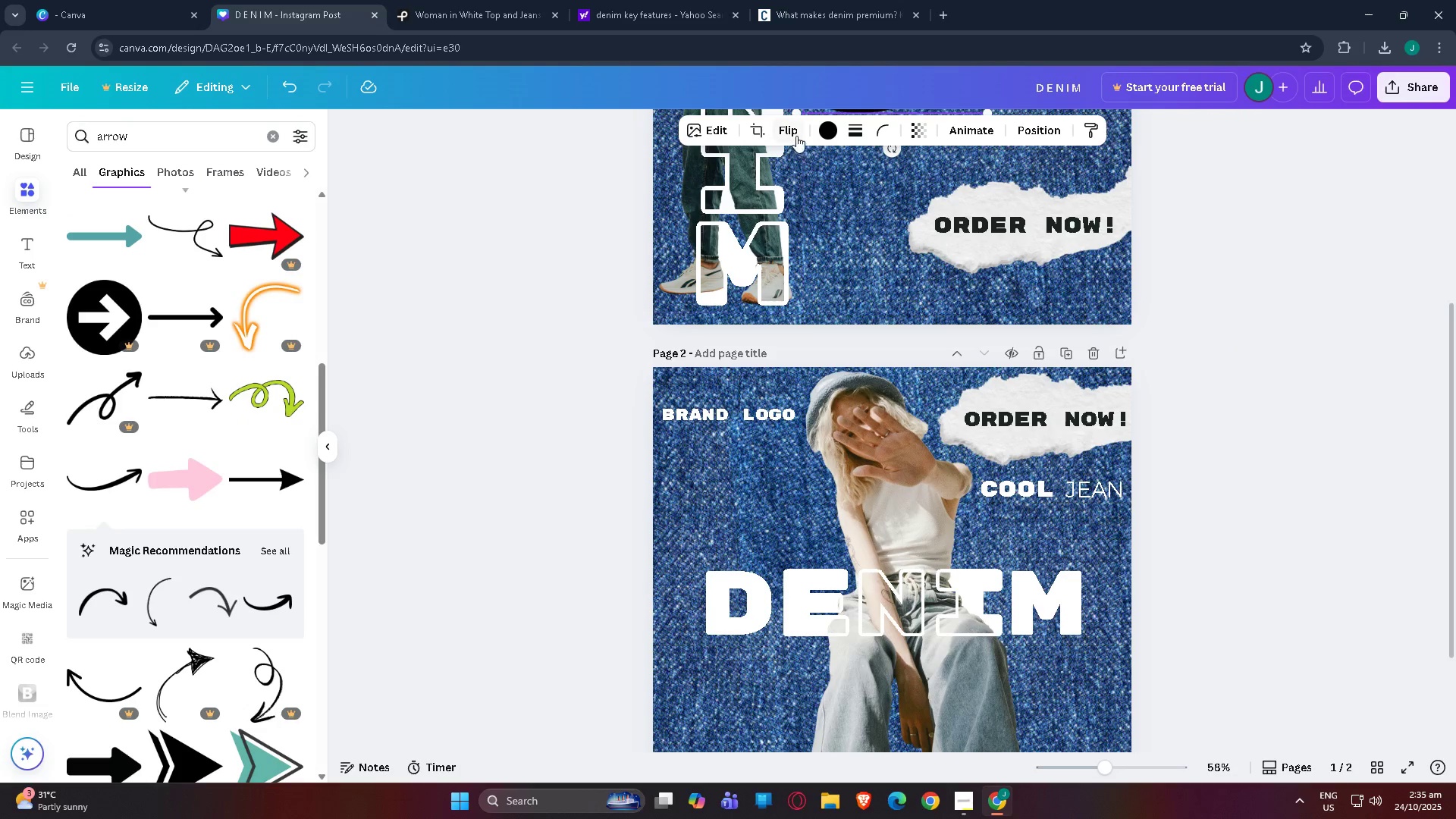 
left_click([820, 136])
 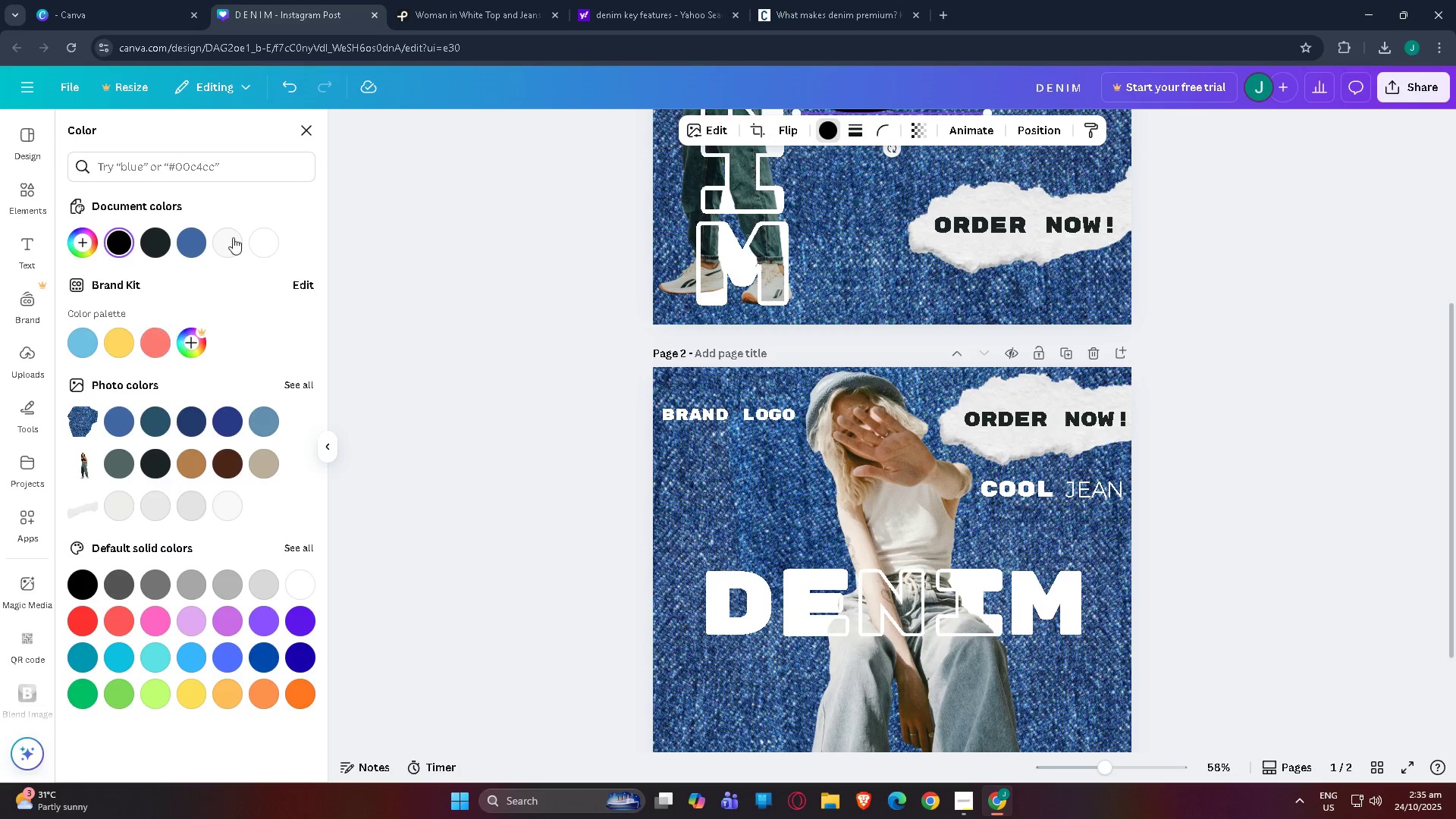 
left_click([265, 245])
 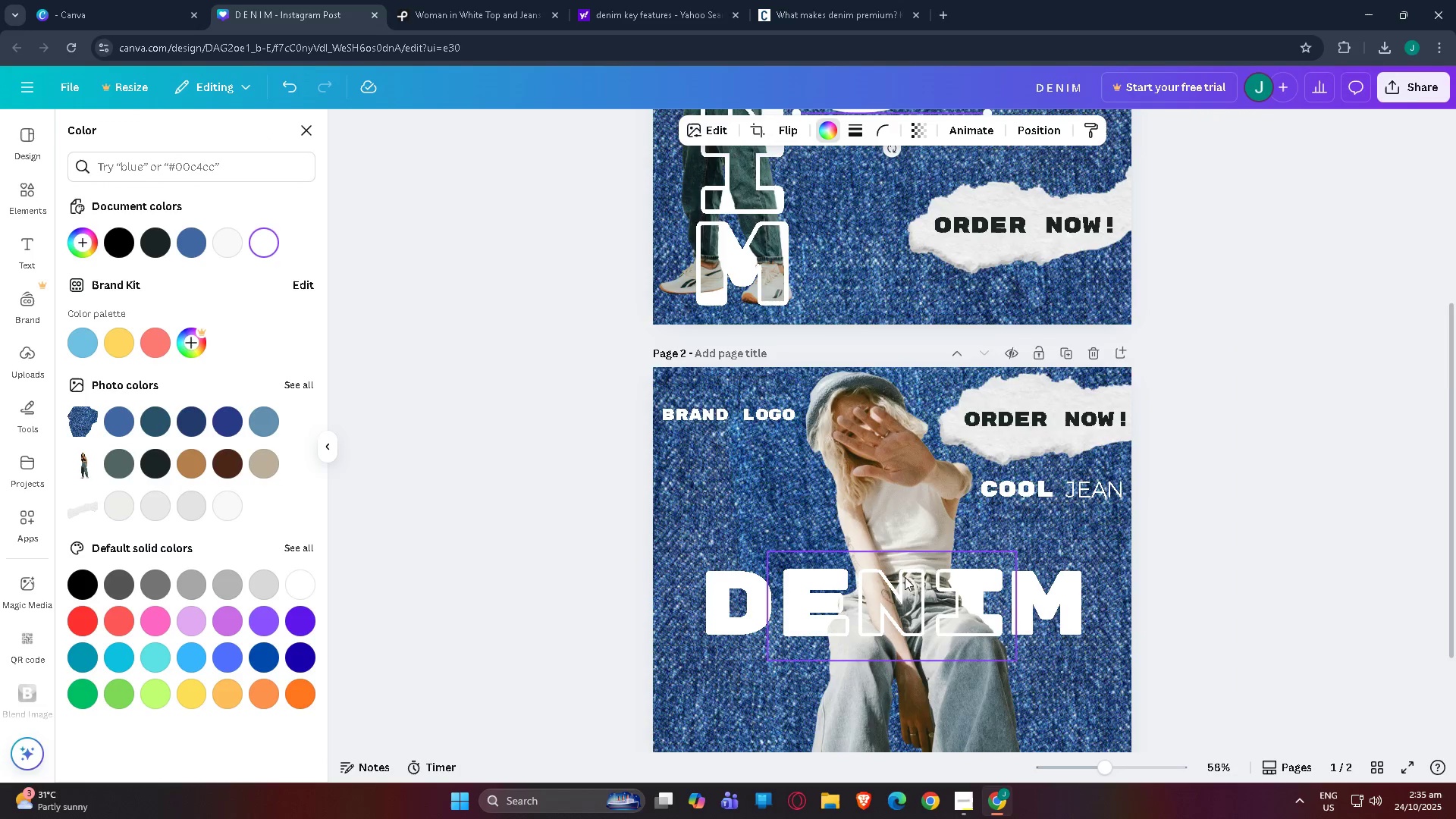 
scroll: coordinate [905, 576], scroll_direction: down, amount: 3.0
 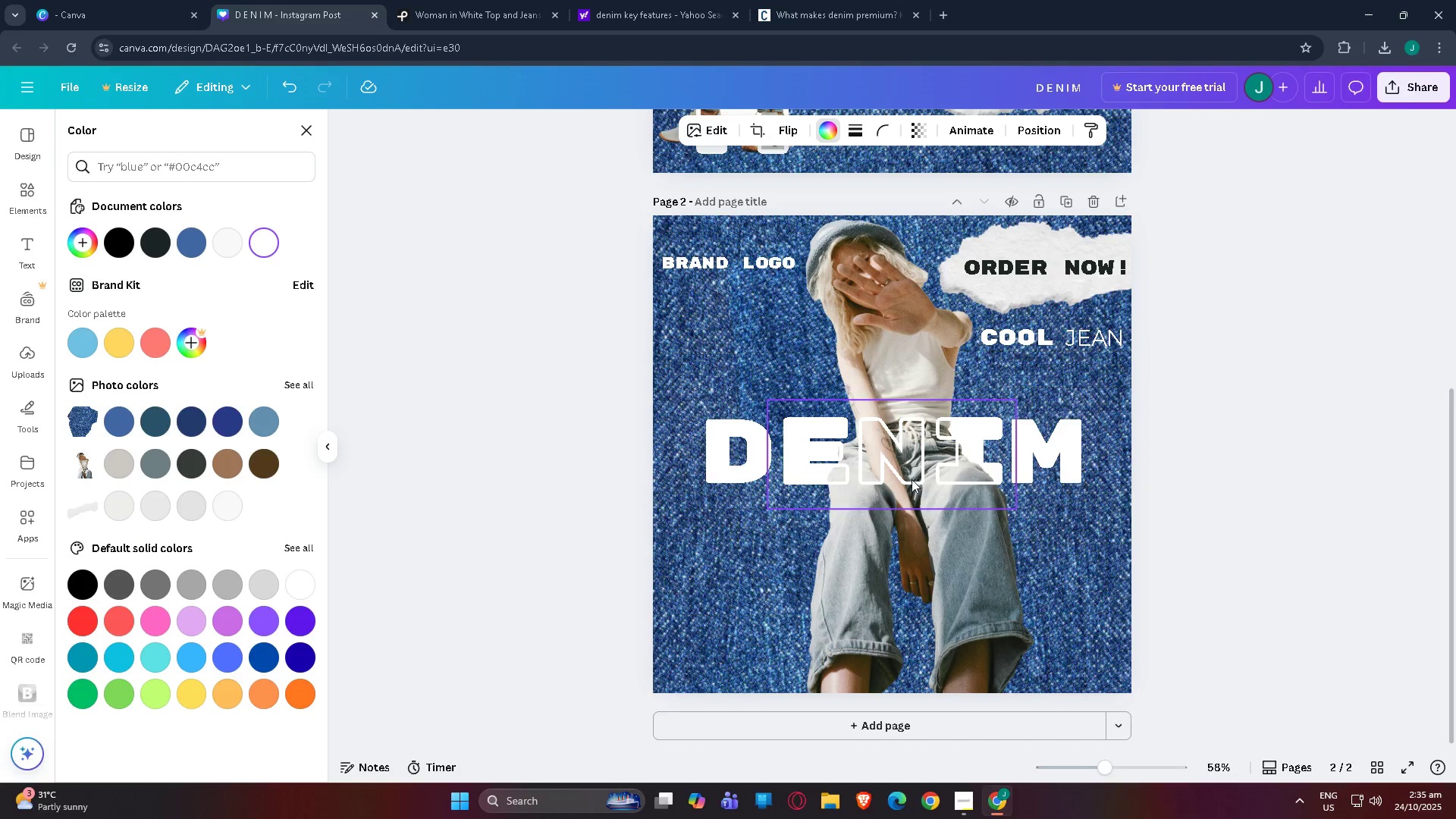 
scroll: coordinate [940, 522], scroll_direction: up, amount: 5.0
 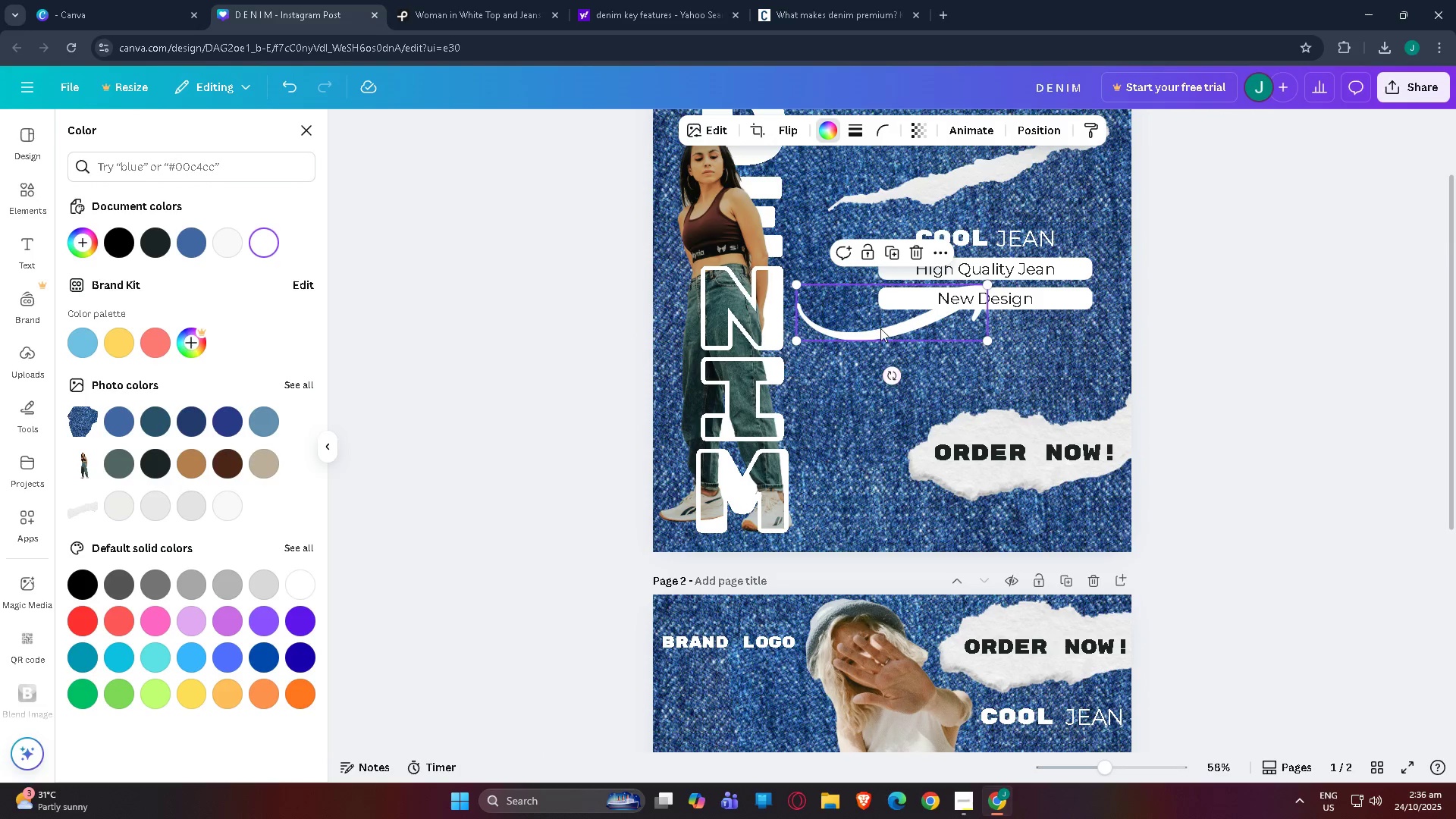 
left_click_drag(start_coordinate=[880, 328], to_coordinate=[749, 743])
 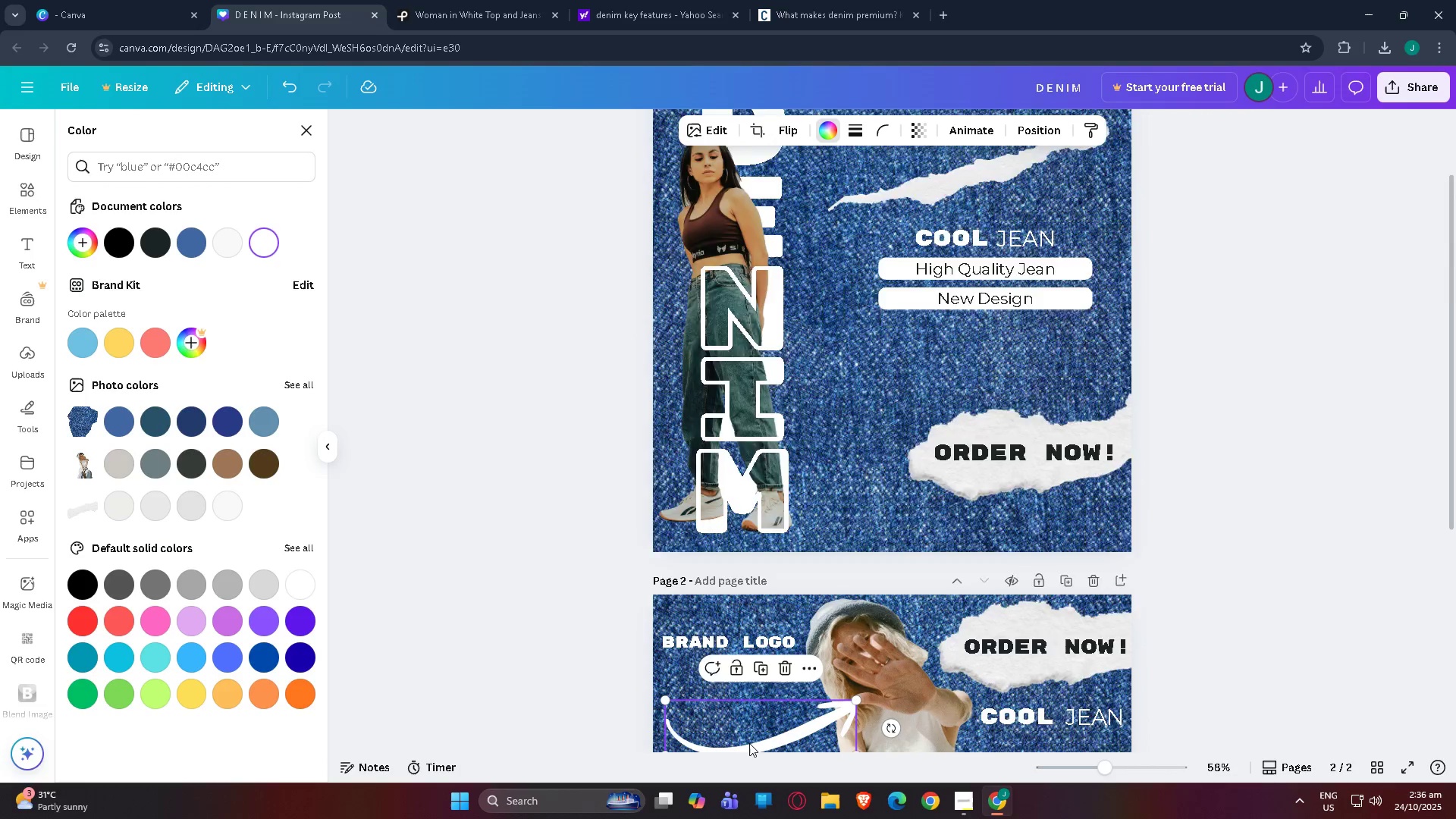 
scroll: coordinate [749, 742], scroll_direction: down, amount: 3.0
 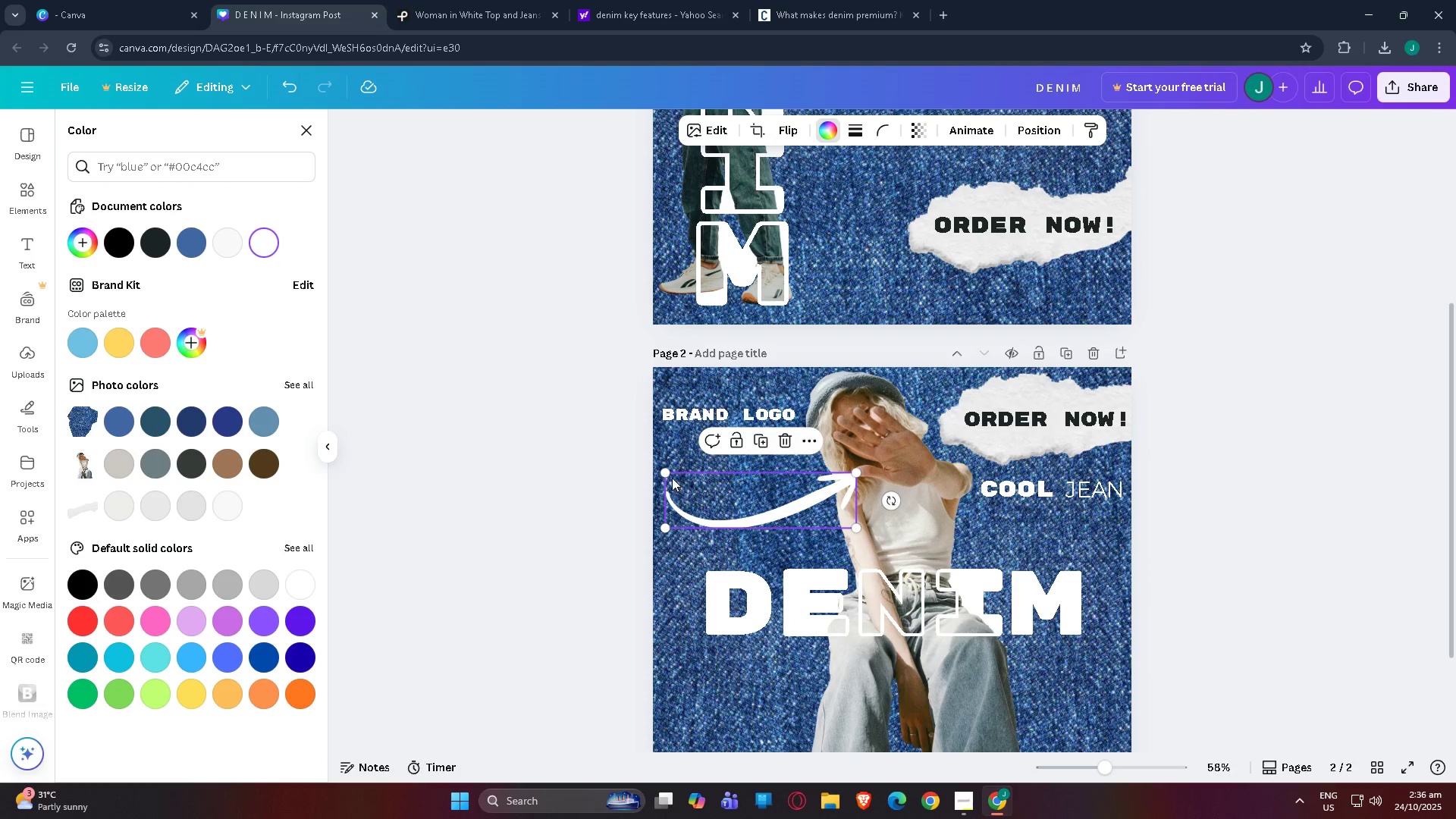 
left_click_drag(start_coordinate=[664, 471], to_coordinate=[761, 477])
 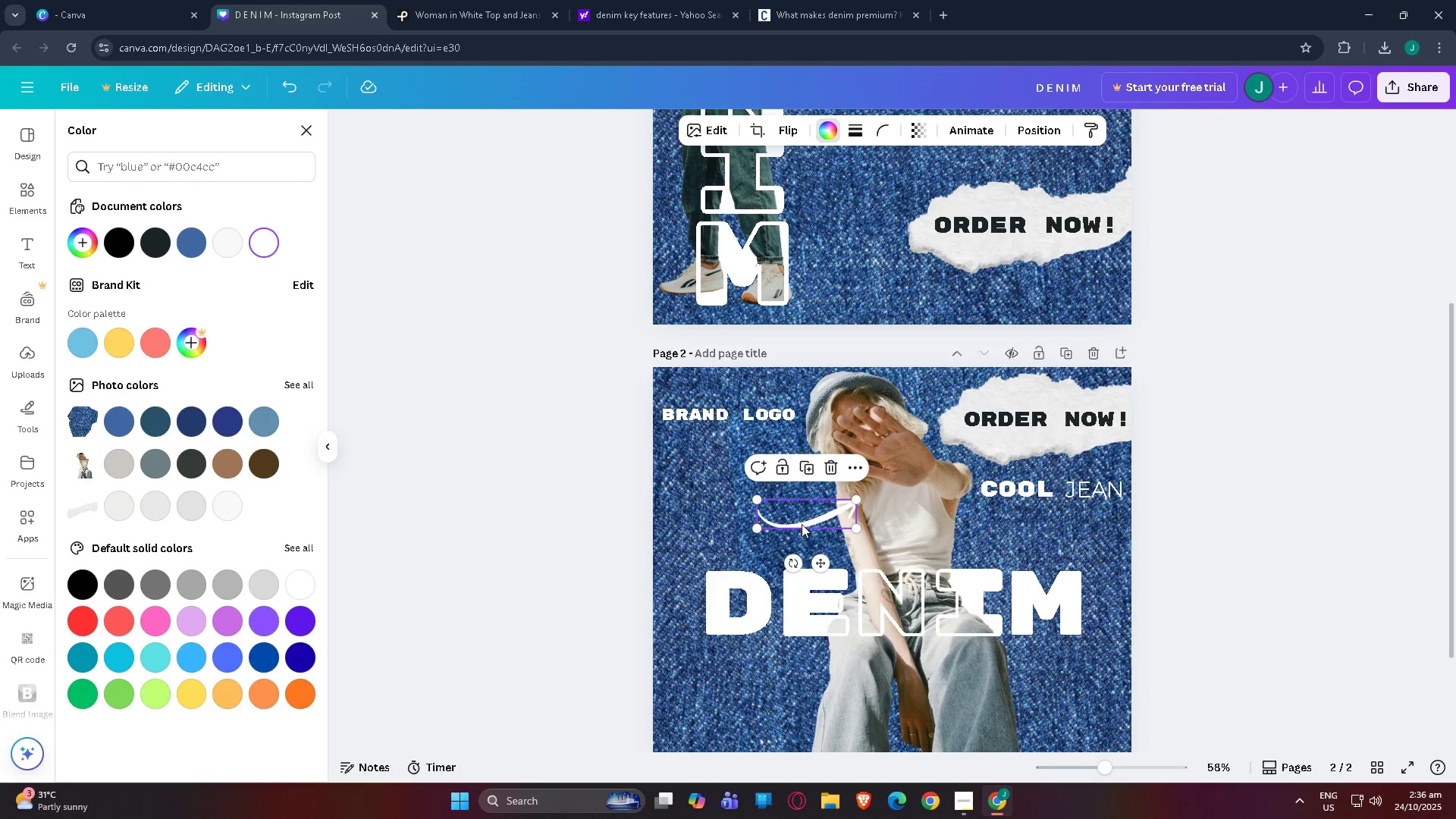 
left_click_drag(start_coordinate=[801, 523], to_coordinate=[772, 693])
 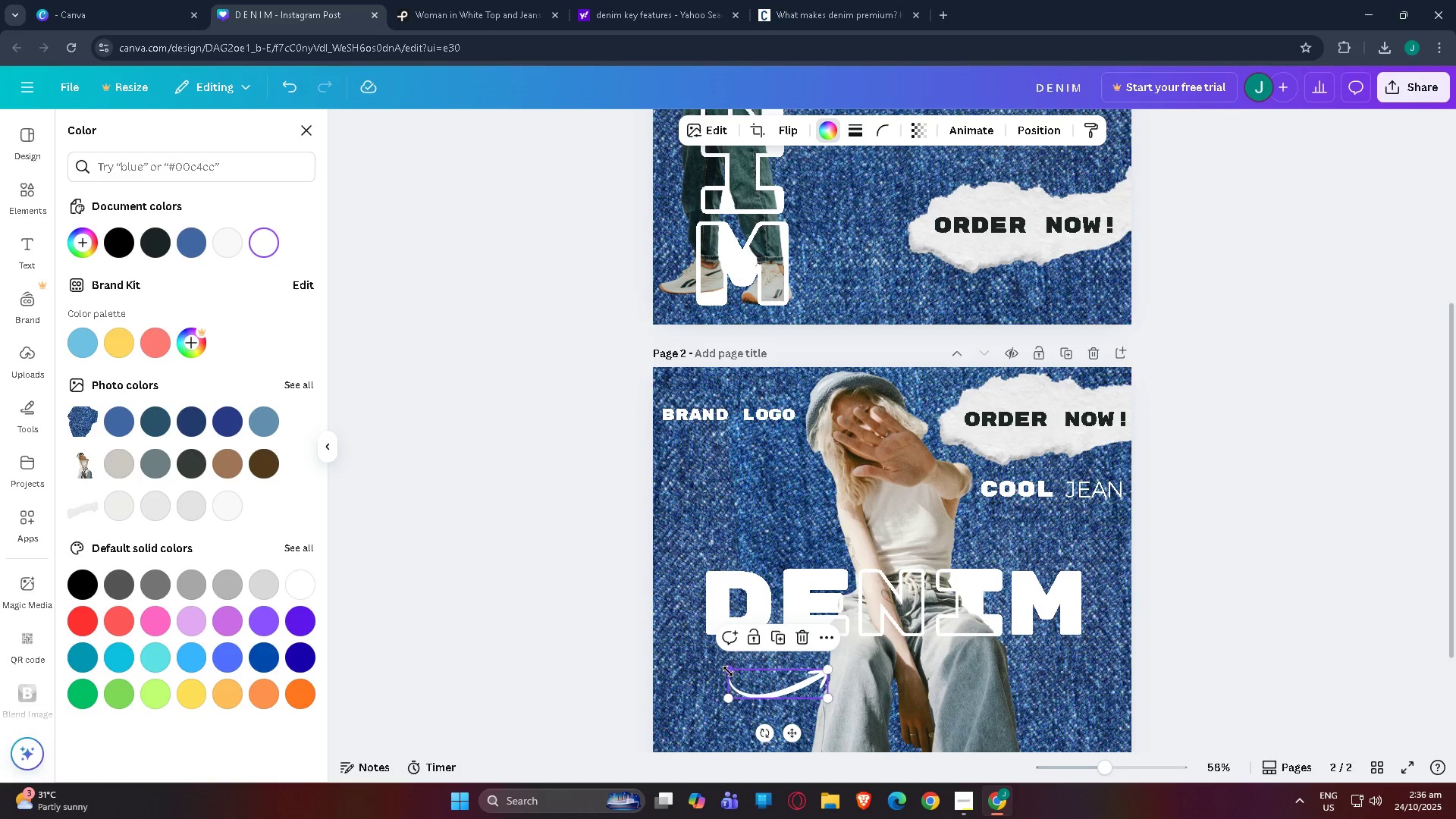 
left_click_drag(start_coordinate=[728, 671], to_coordinate=[760, 686])
 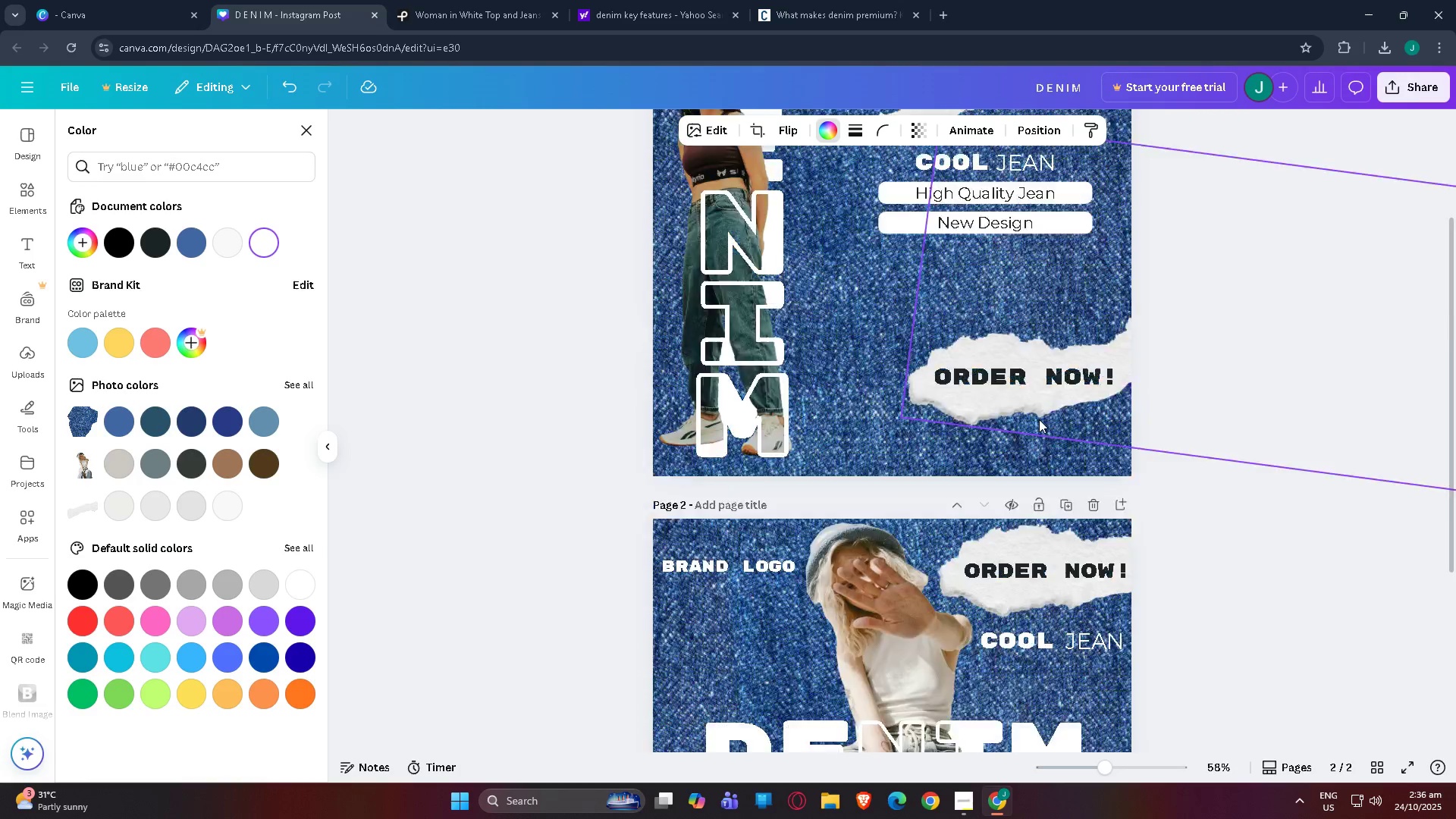 
scroll: coordinate [1039, 419], scroll_direction: up, amount: 4.0
 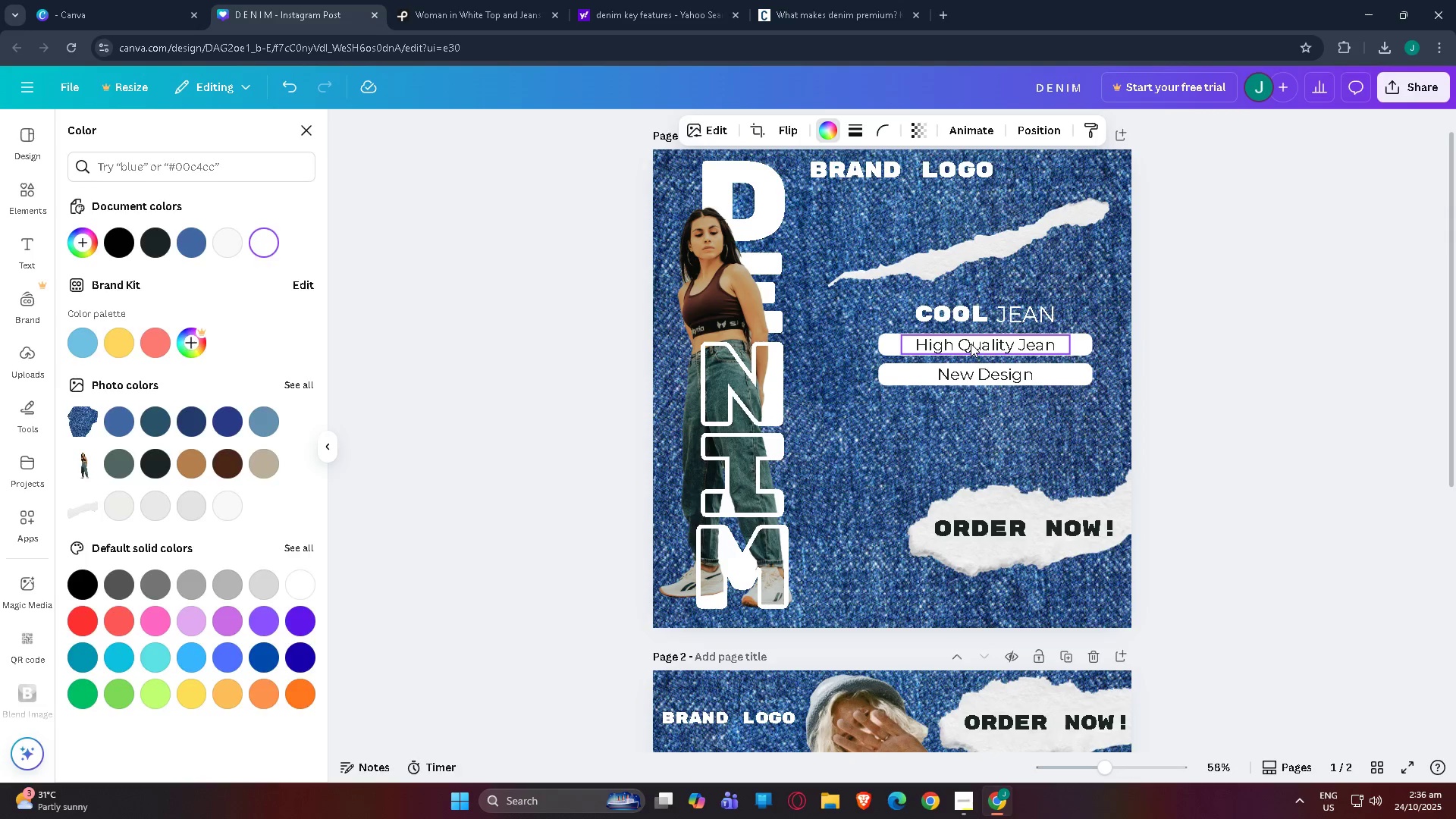 
left_click([971, 344])
 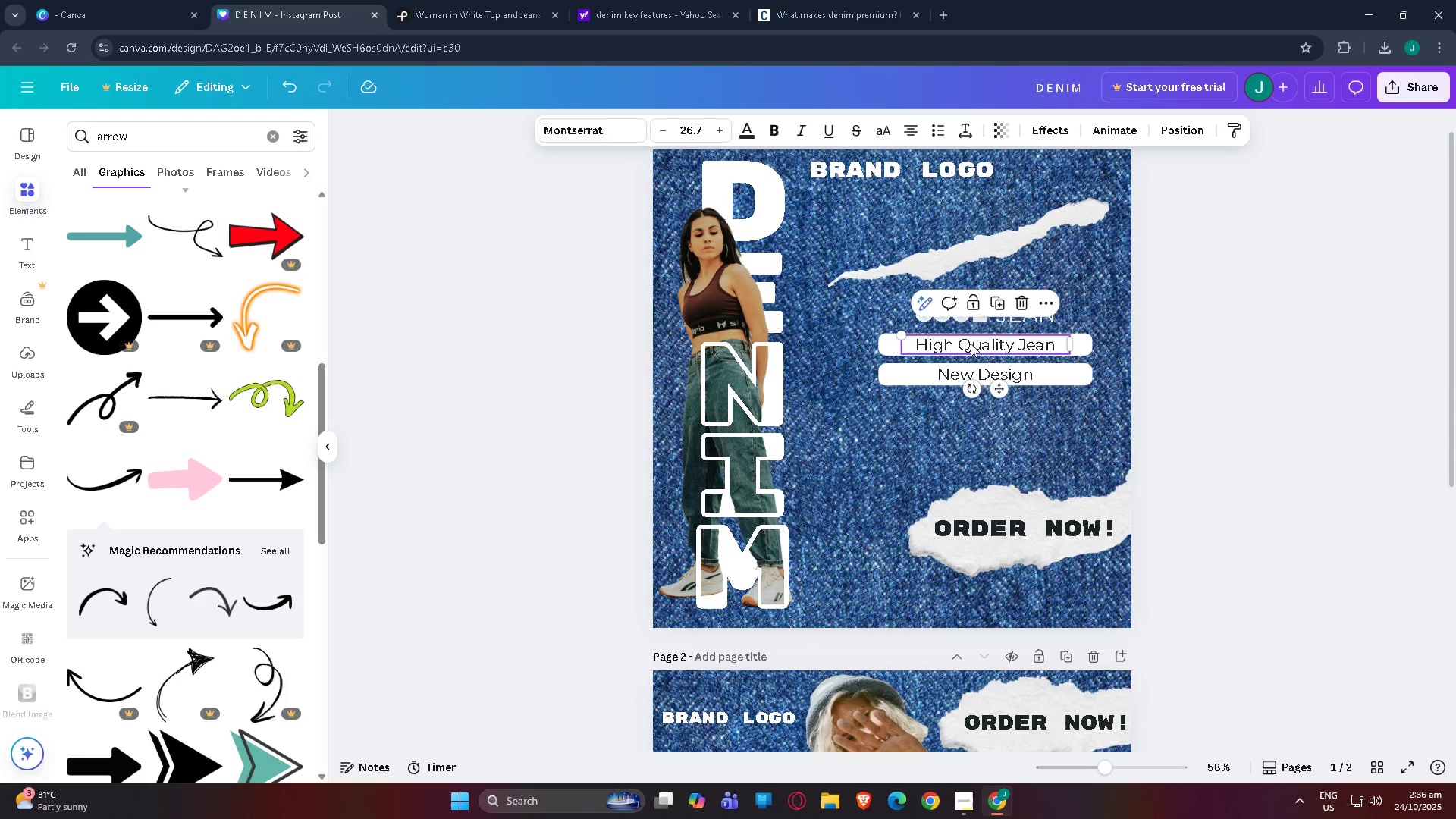 
key(Control+C)
 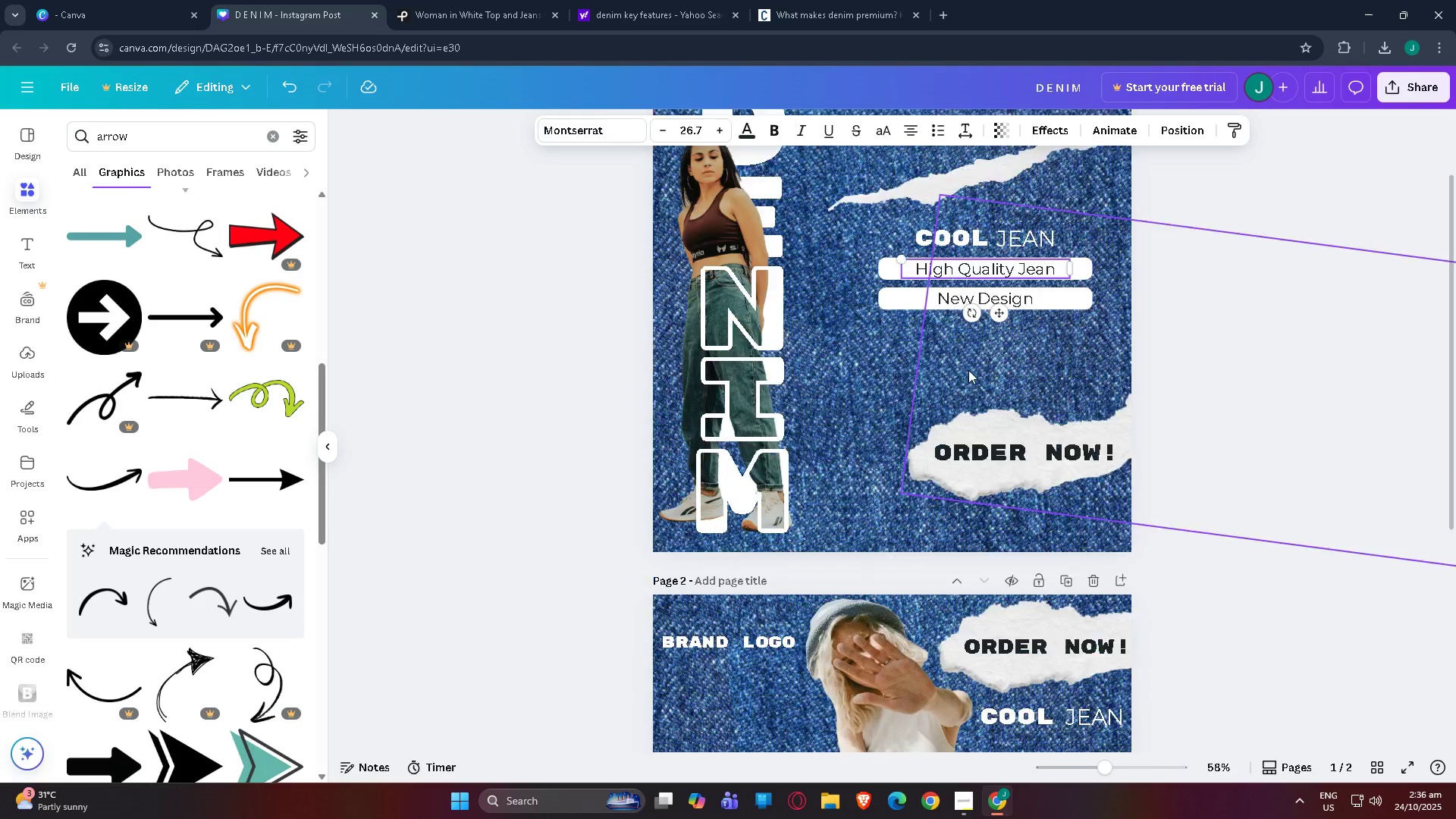 
scroll: coordinate [825, 566], scroll_direction: down, amount: 7.0
 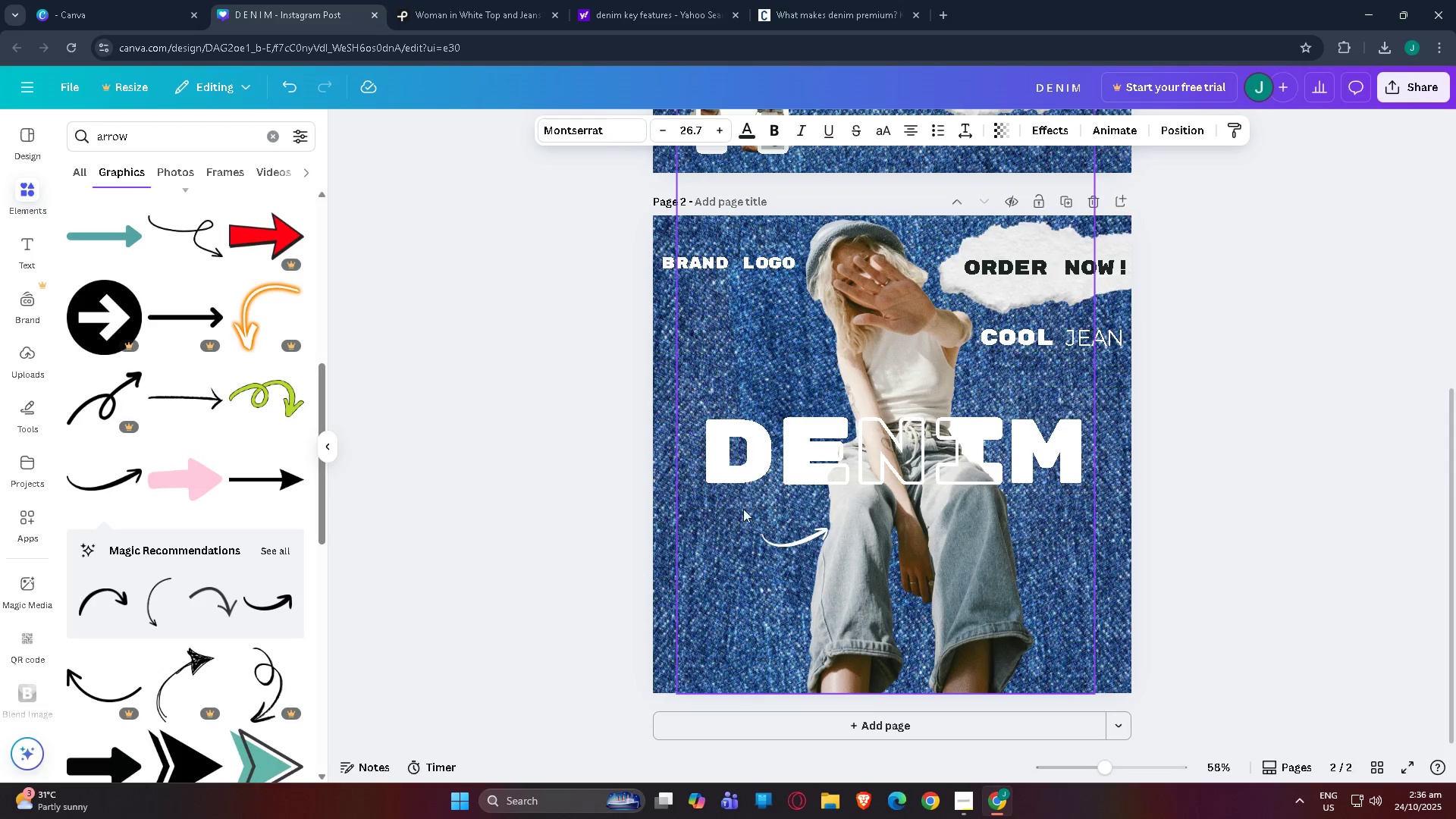 
left_click([742, 513])
 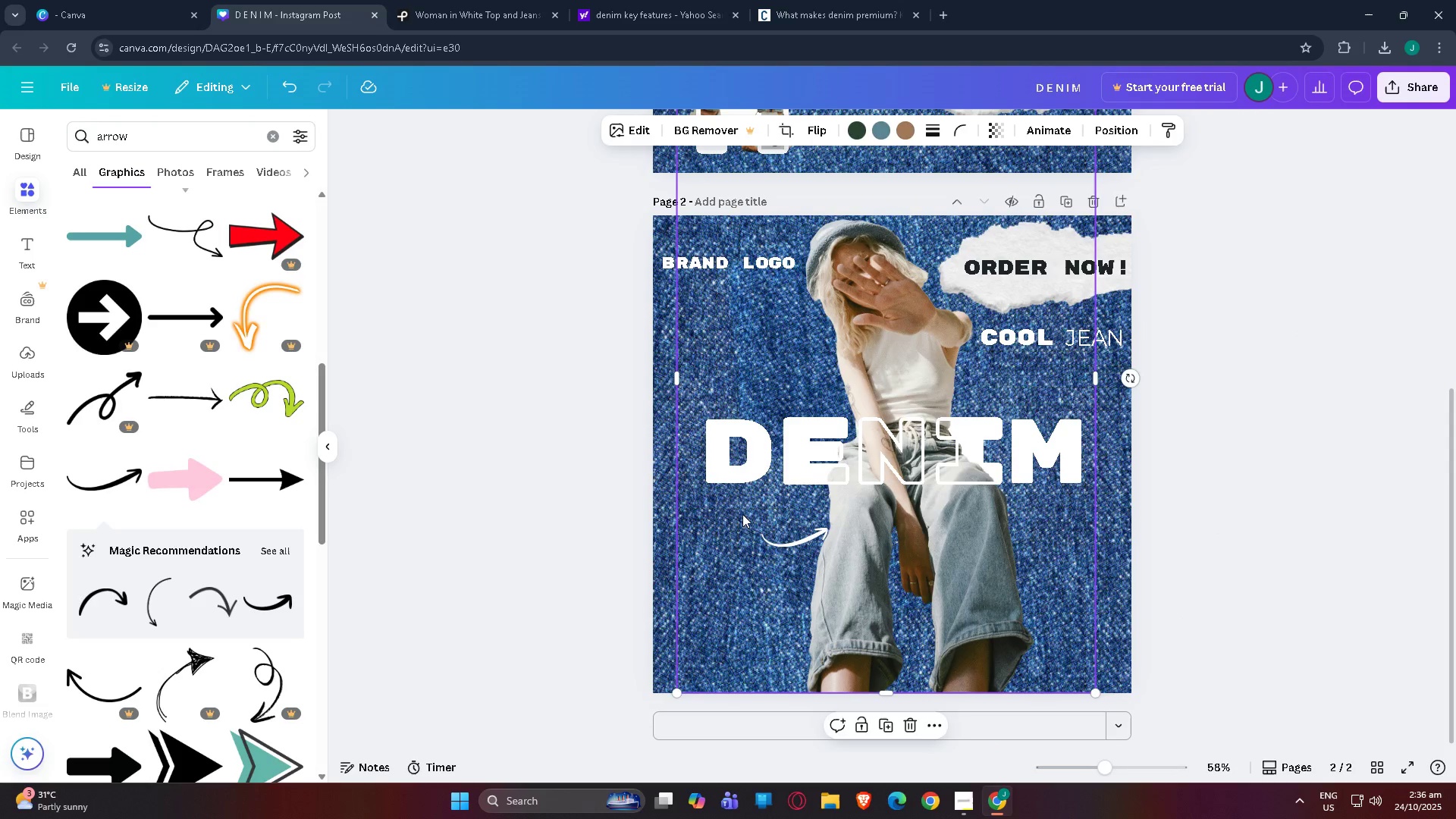 
key(Control+V)
 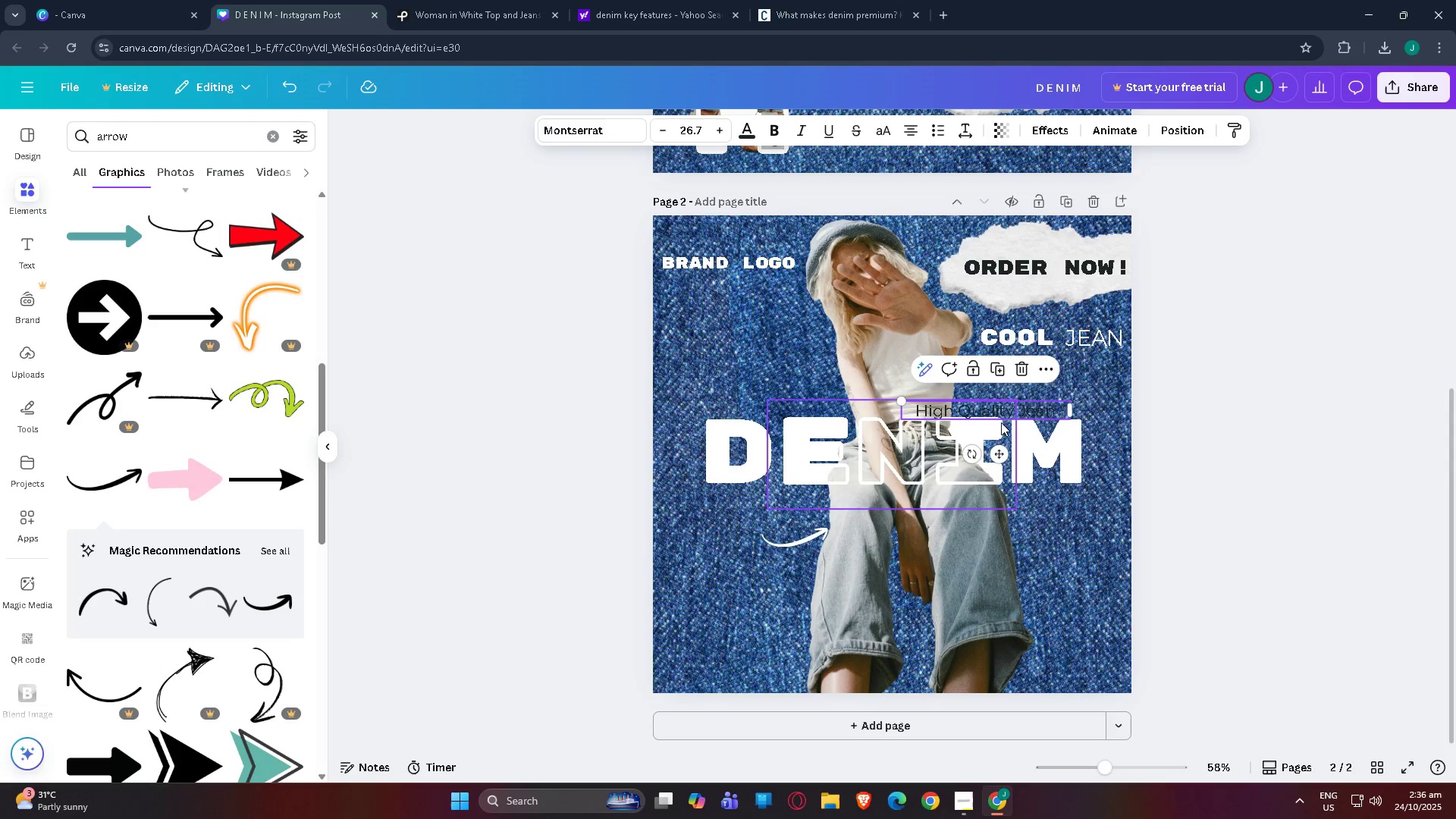 
left_click_drag(start_coordinate=[1003, 450], to_coordinate=[765, 557])
 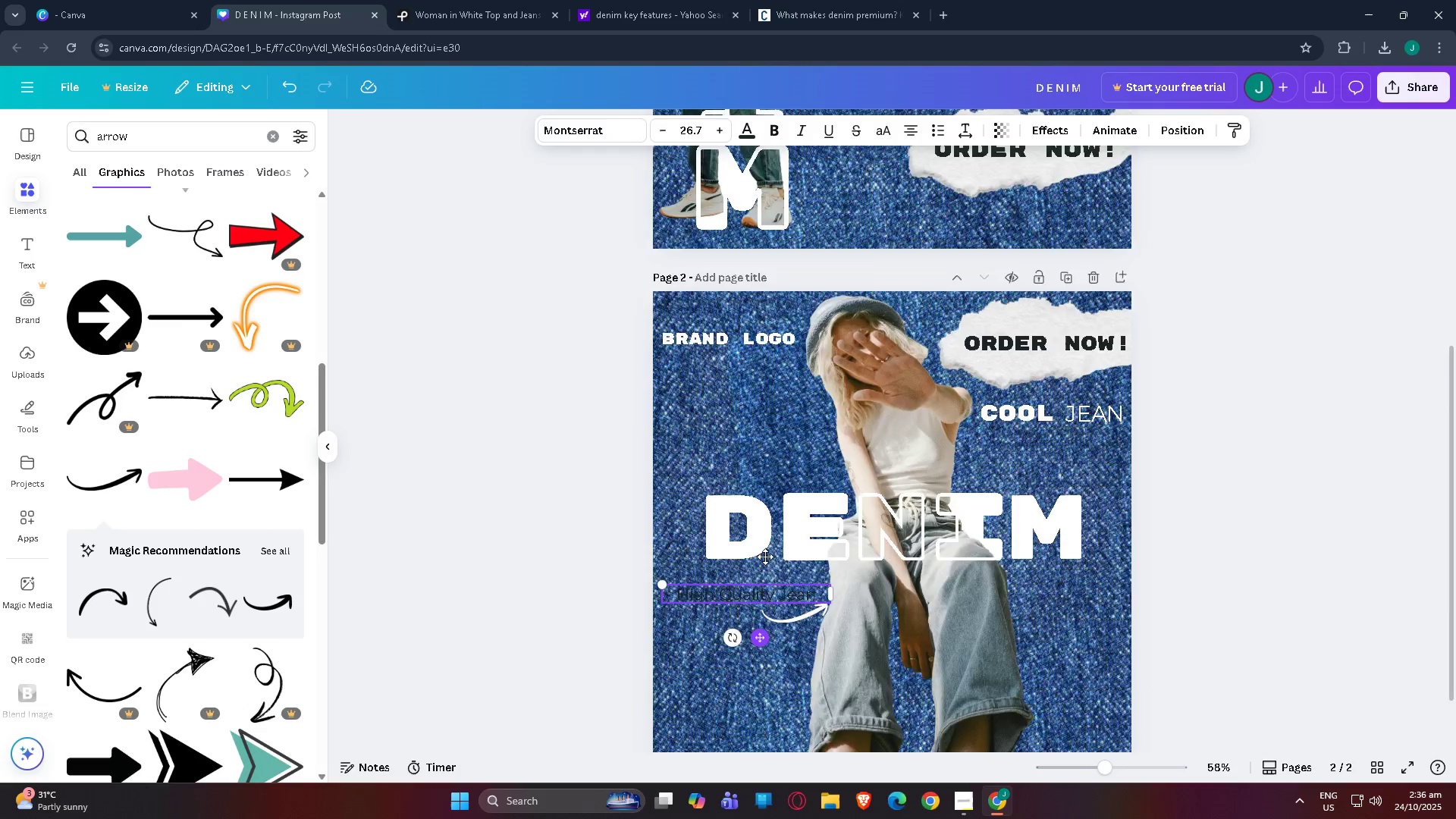 
scroll: coordinate [826, 509], scroll_direction: up, amount: 7.0
 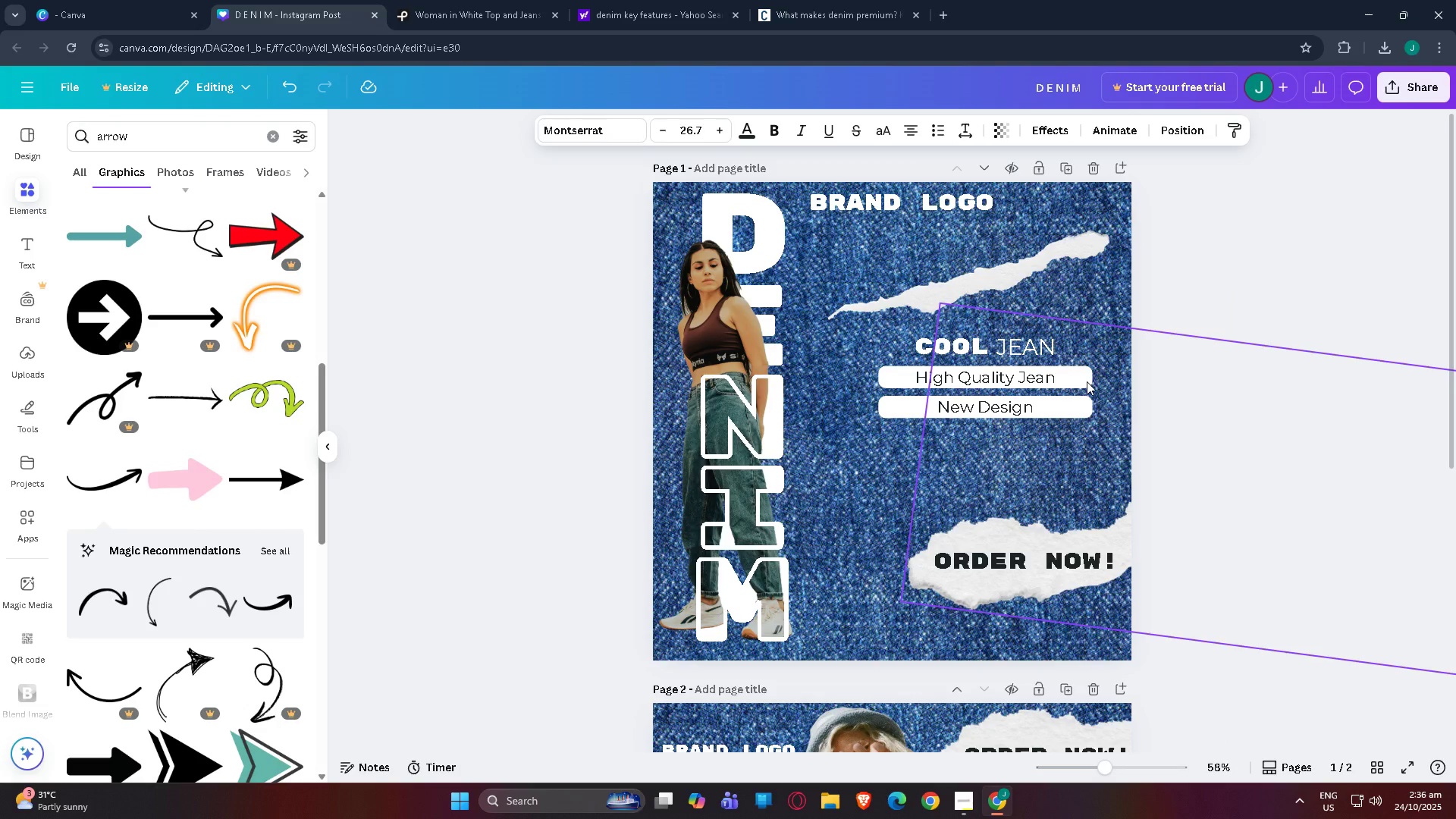 
left_click([1087, 381])
 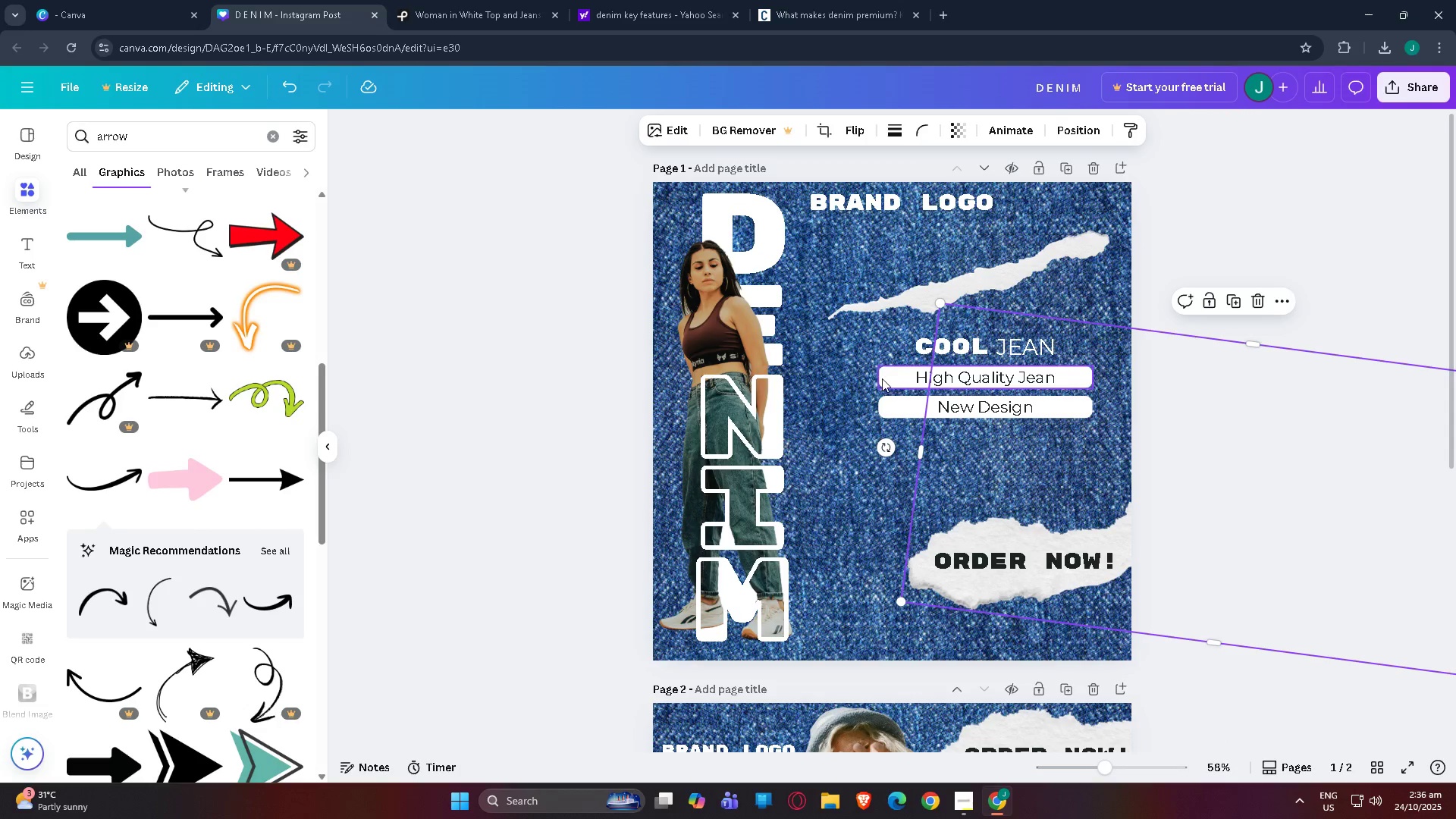 
left_click([882, 378])
 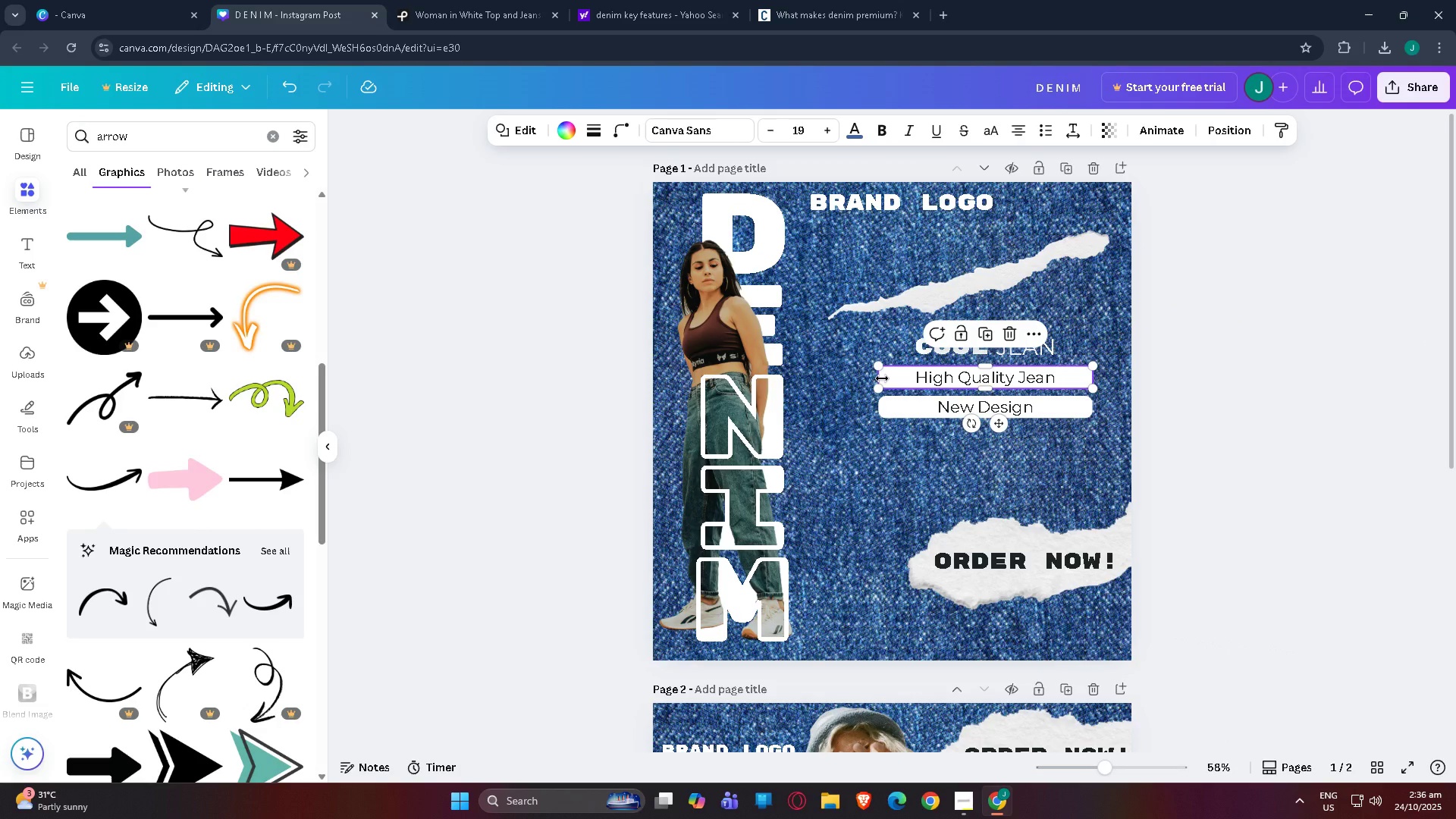 
key(Control+C)
 